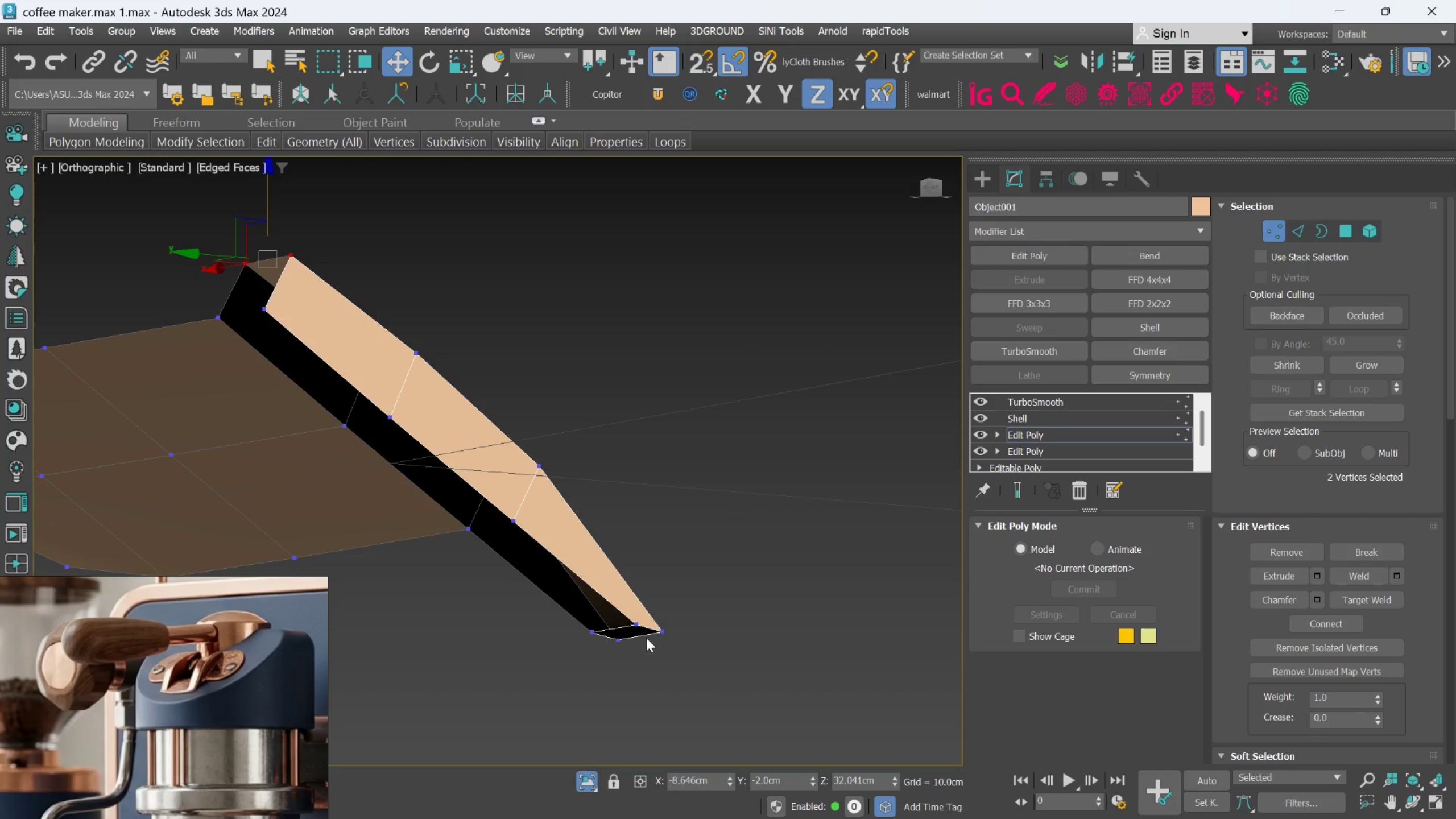 
key(Alt+AltLeft)
 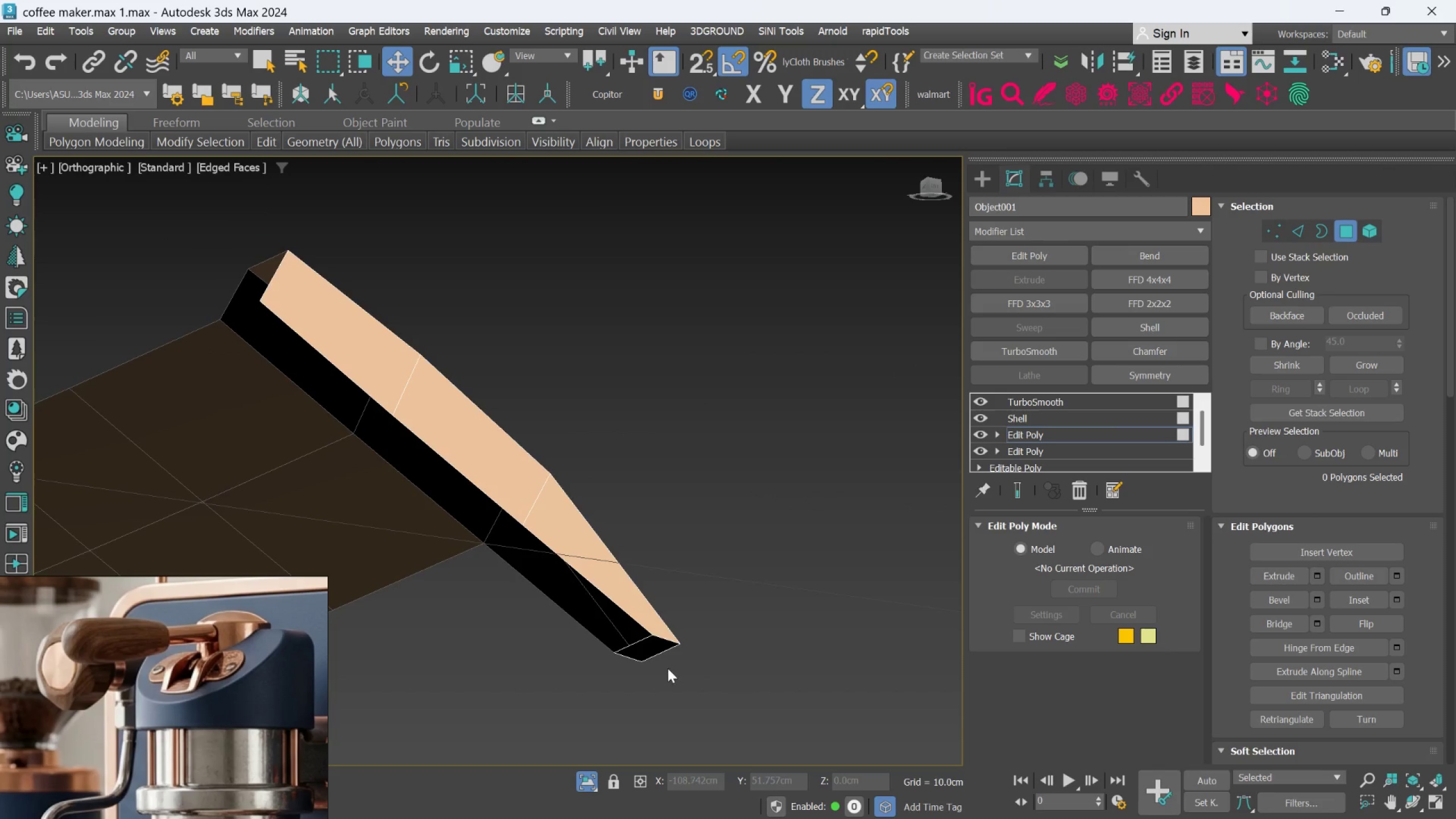 
left_click([657, 651])
 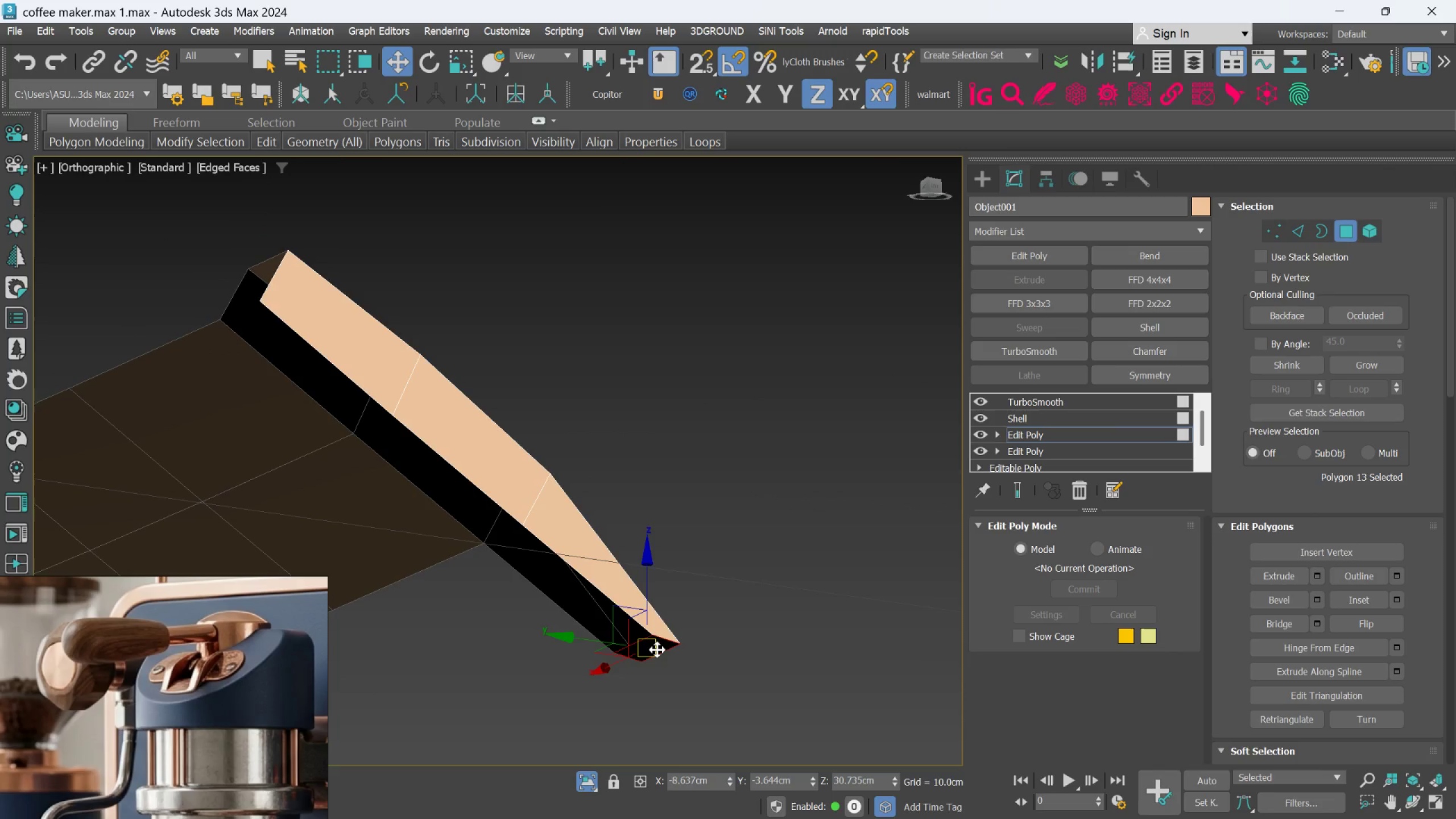 
key(Delete)
 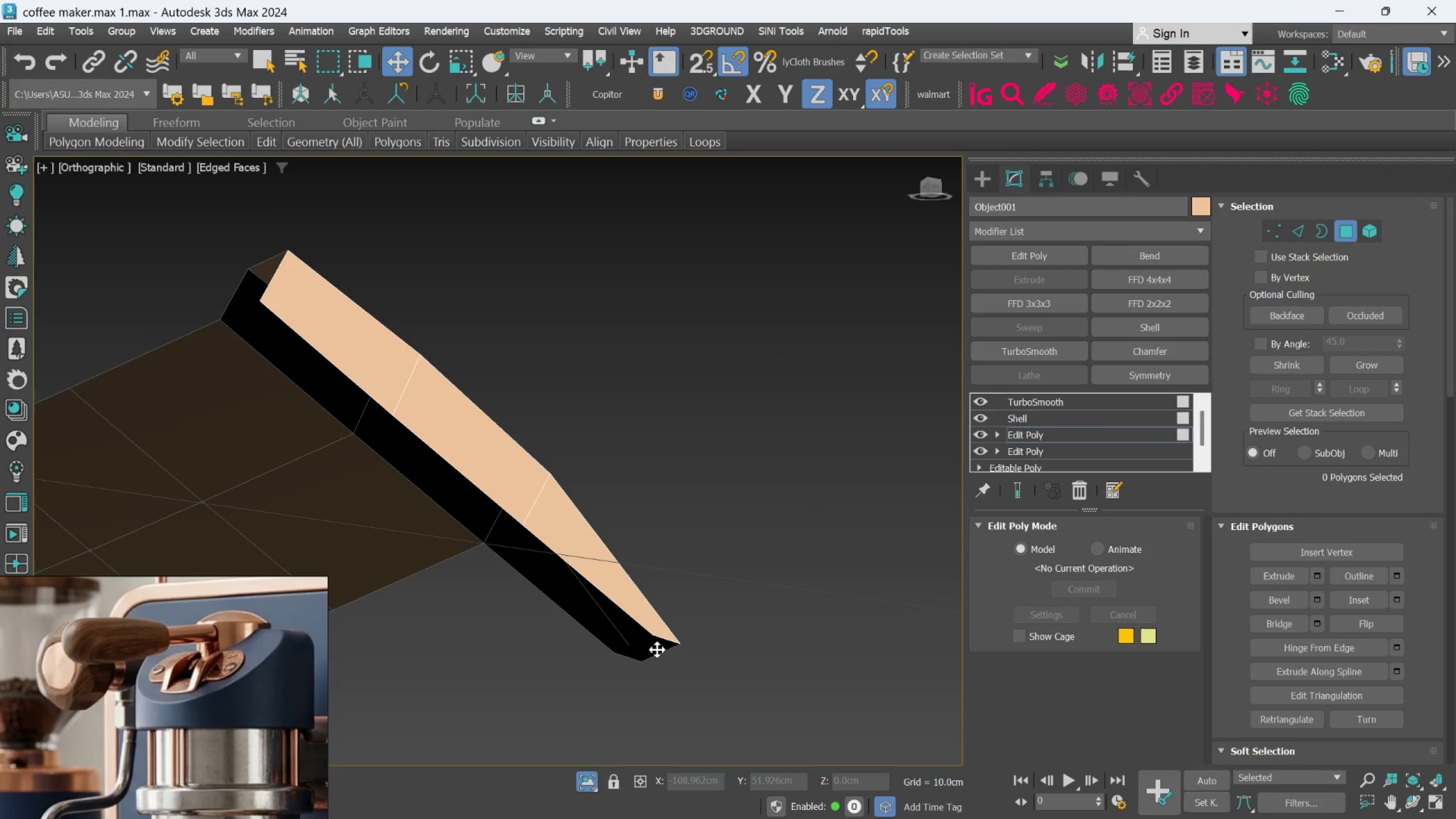 
hold_key(key=AltLeft, duration=0.61)
 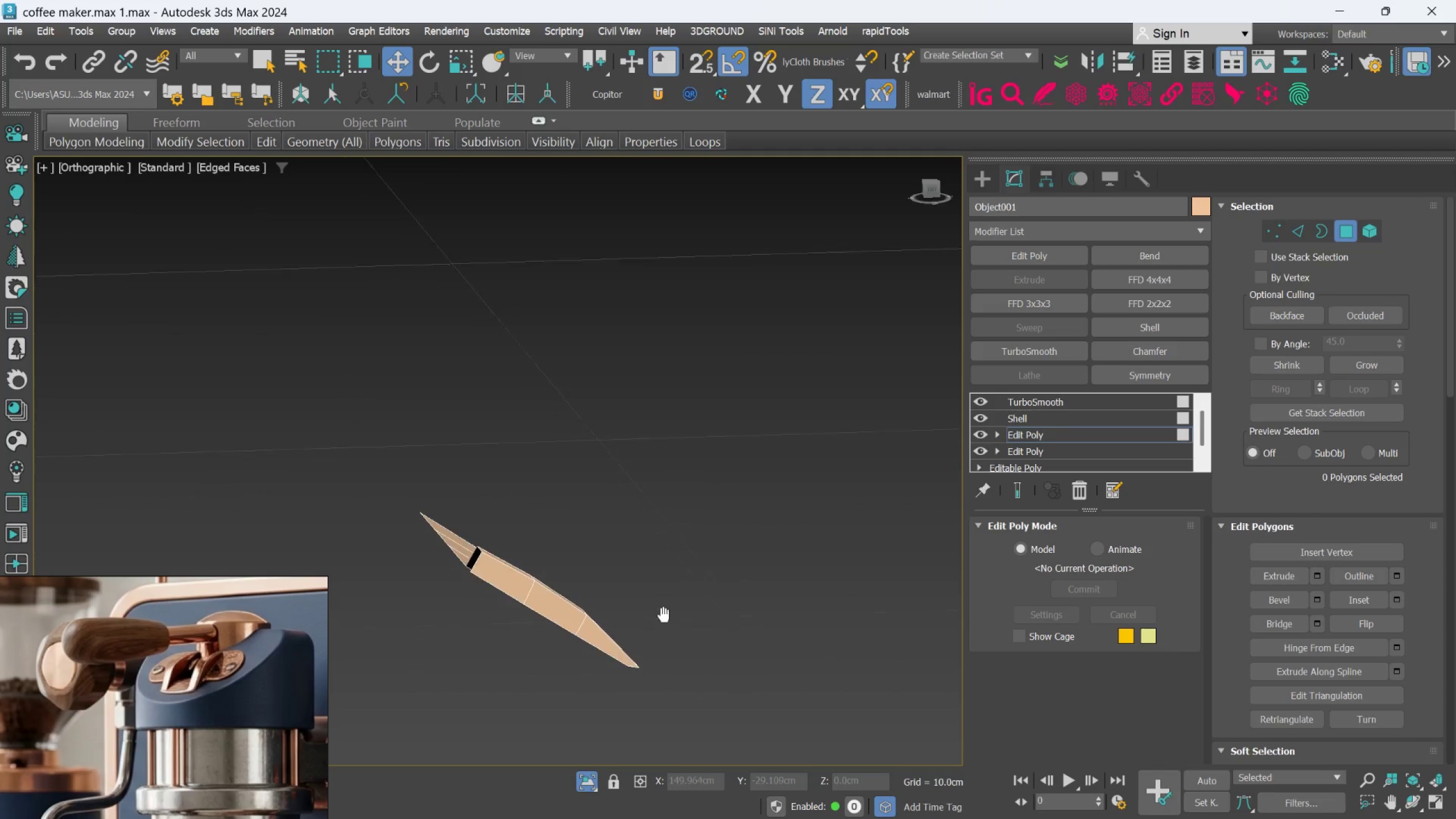 
hold_key(key=AltLeft, duration=0.92)
scroll: coordinate [632, 672], scroll_direction: down, amount: 3.0
 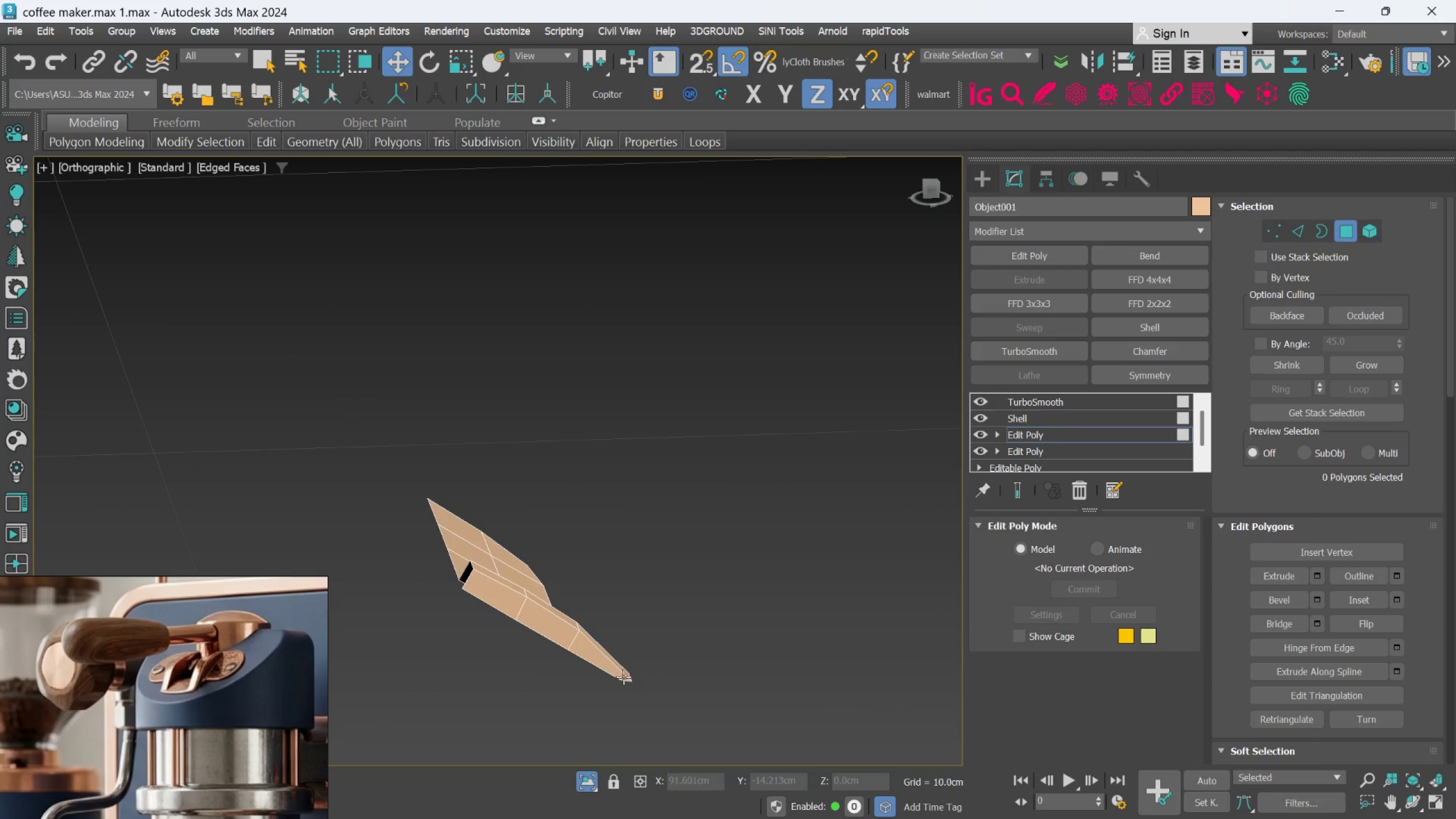 
scroll: coordinate [607, 691], scroll_direction: up, amount: 1.0
 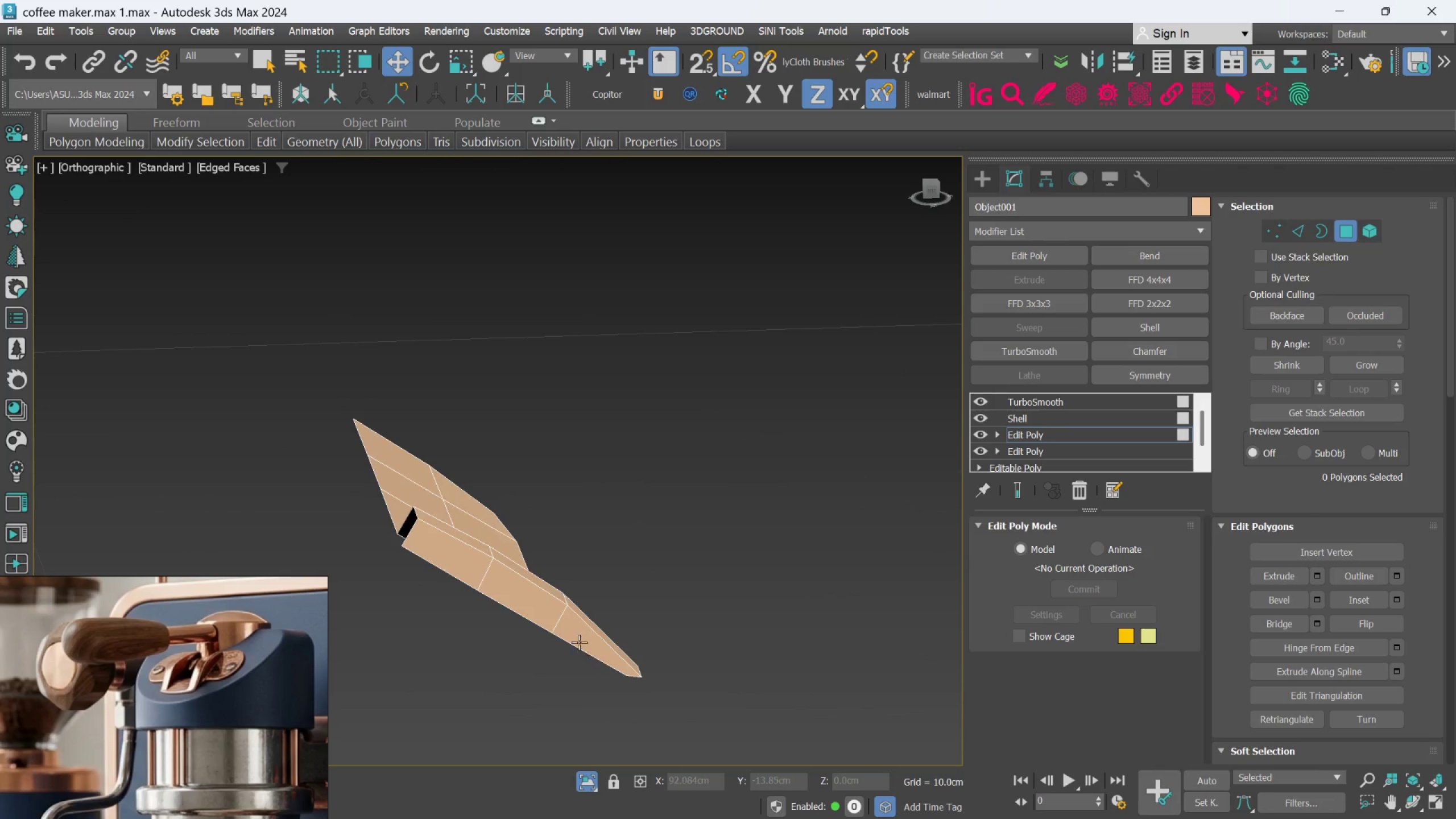 
hold_key(key=AltLeft, duration=1.5)
 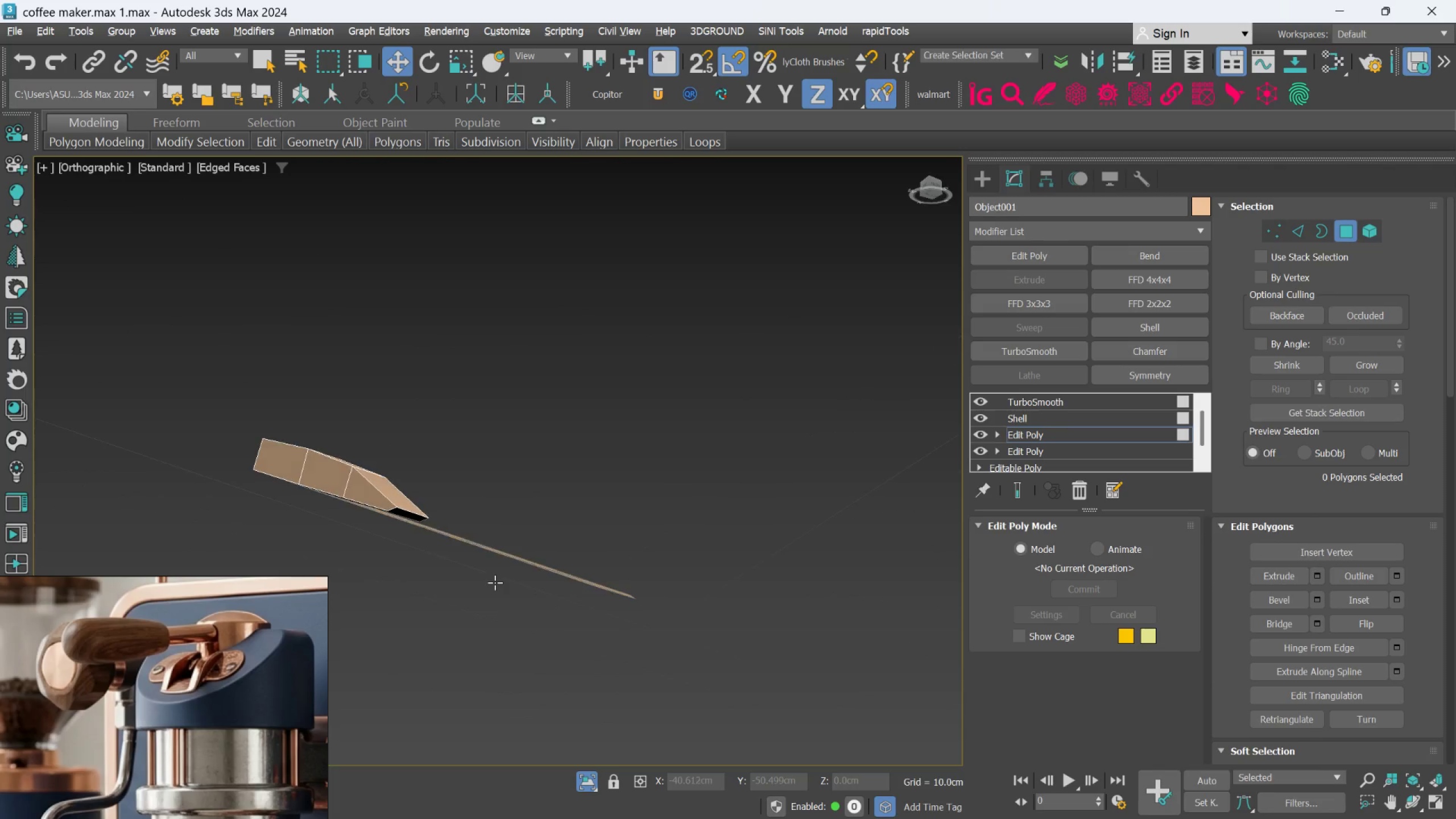 
key(Alt+AltLeft)
 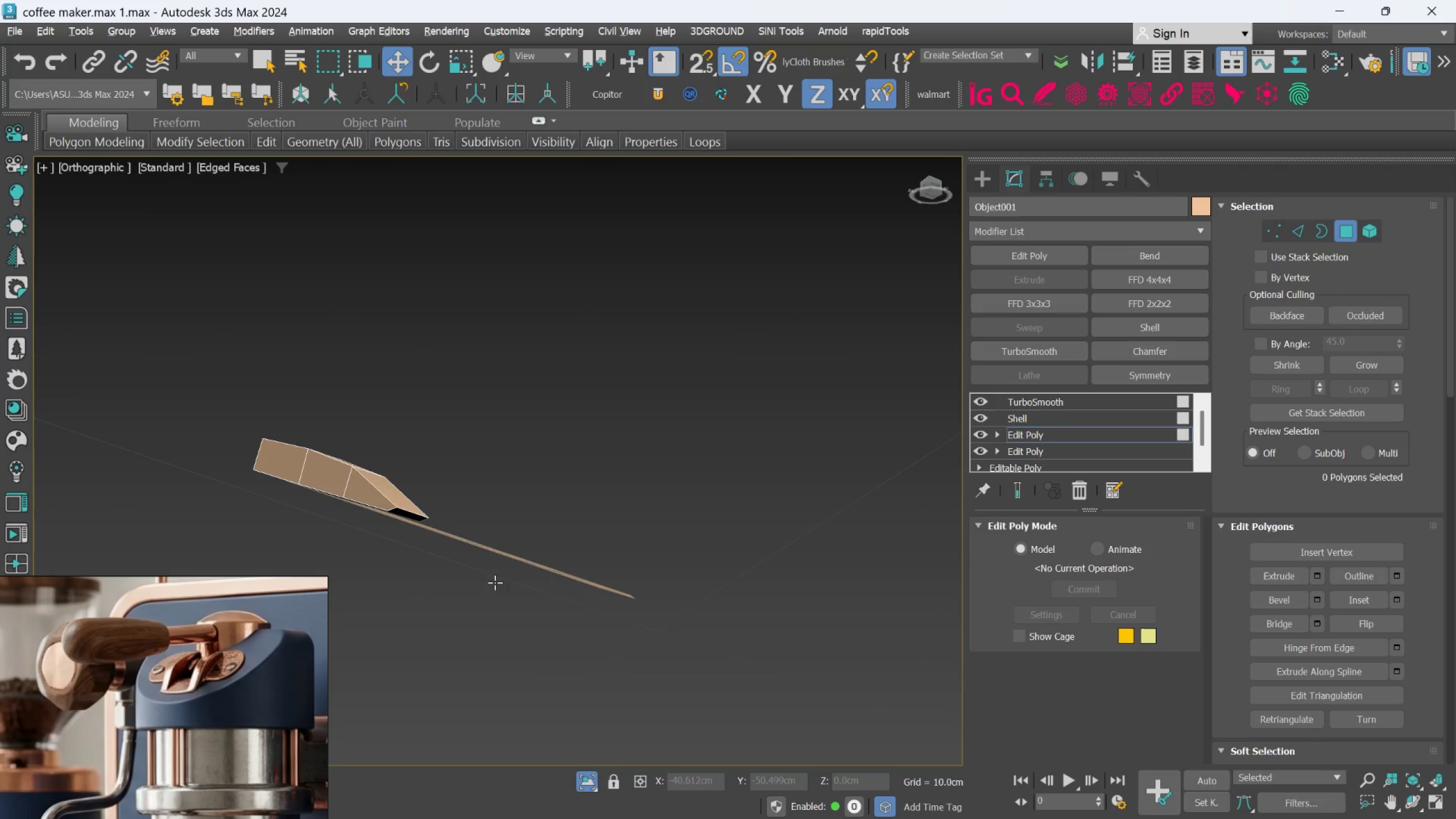 
key(Alt+AltLeft)
 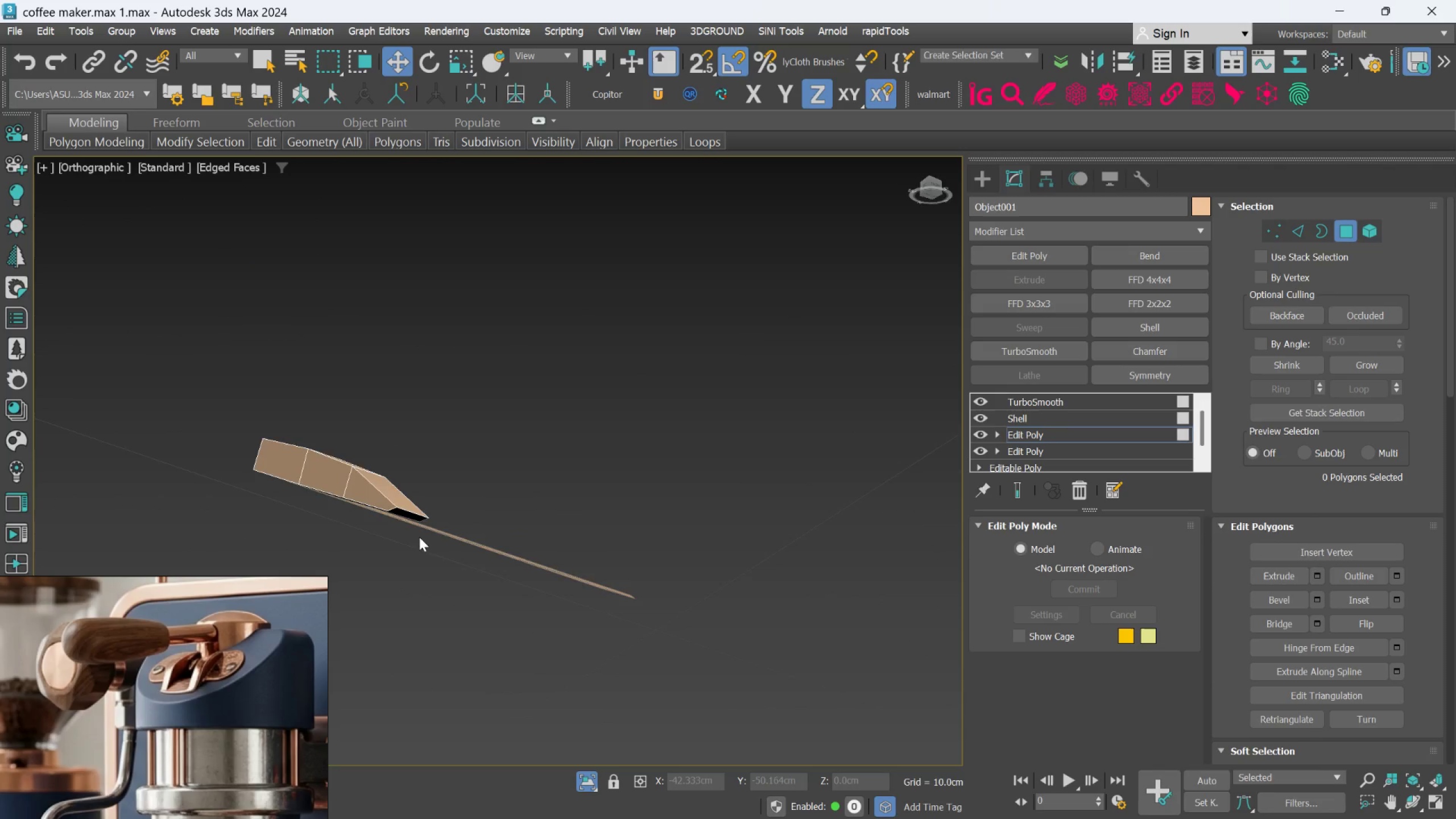 
hold_key(key=AltLeft, duration=0.56)
 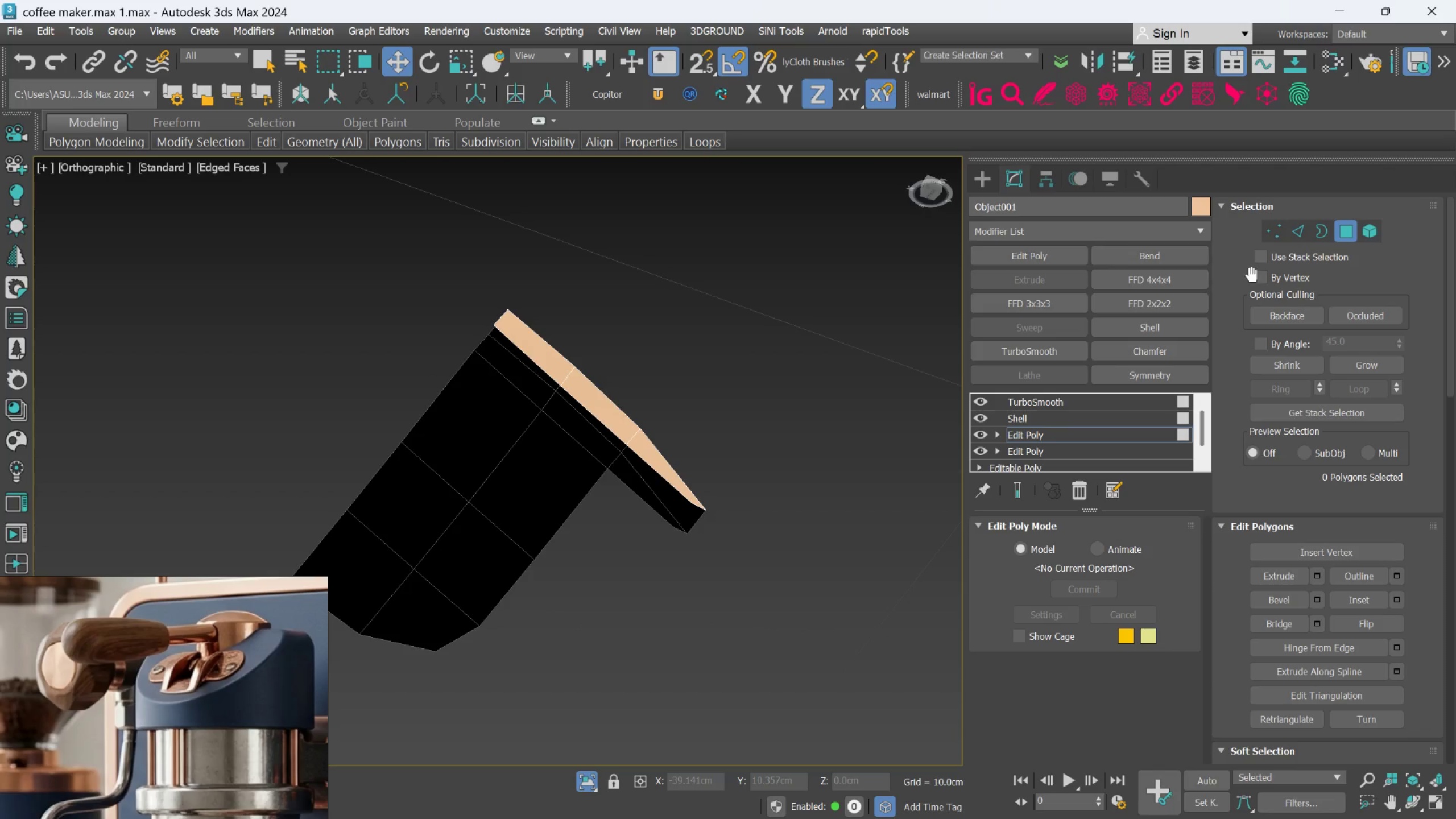 
left_click([1298, 228])
 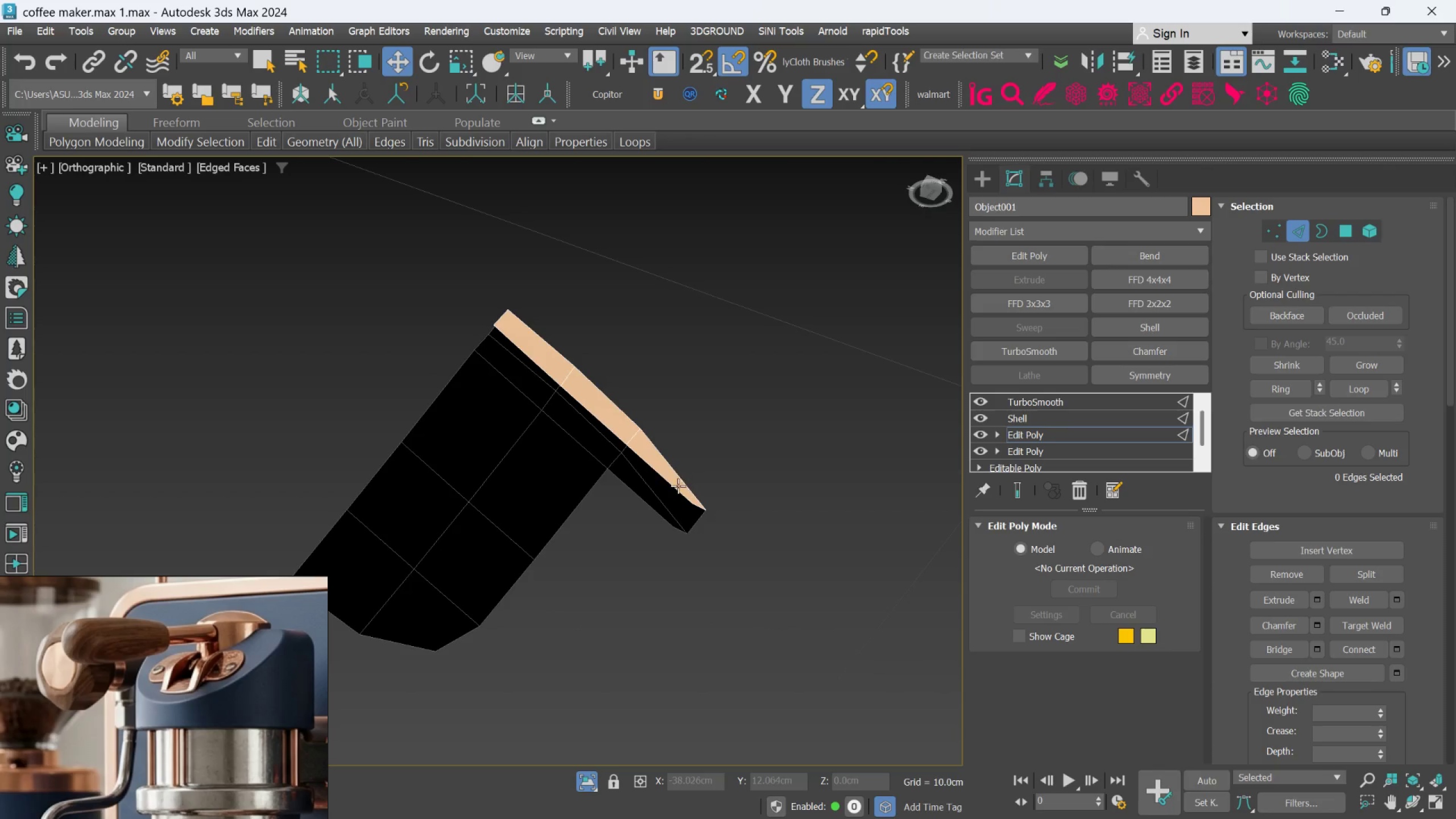 
left_click([675, 487])
 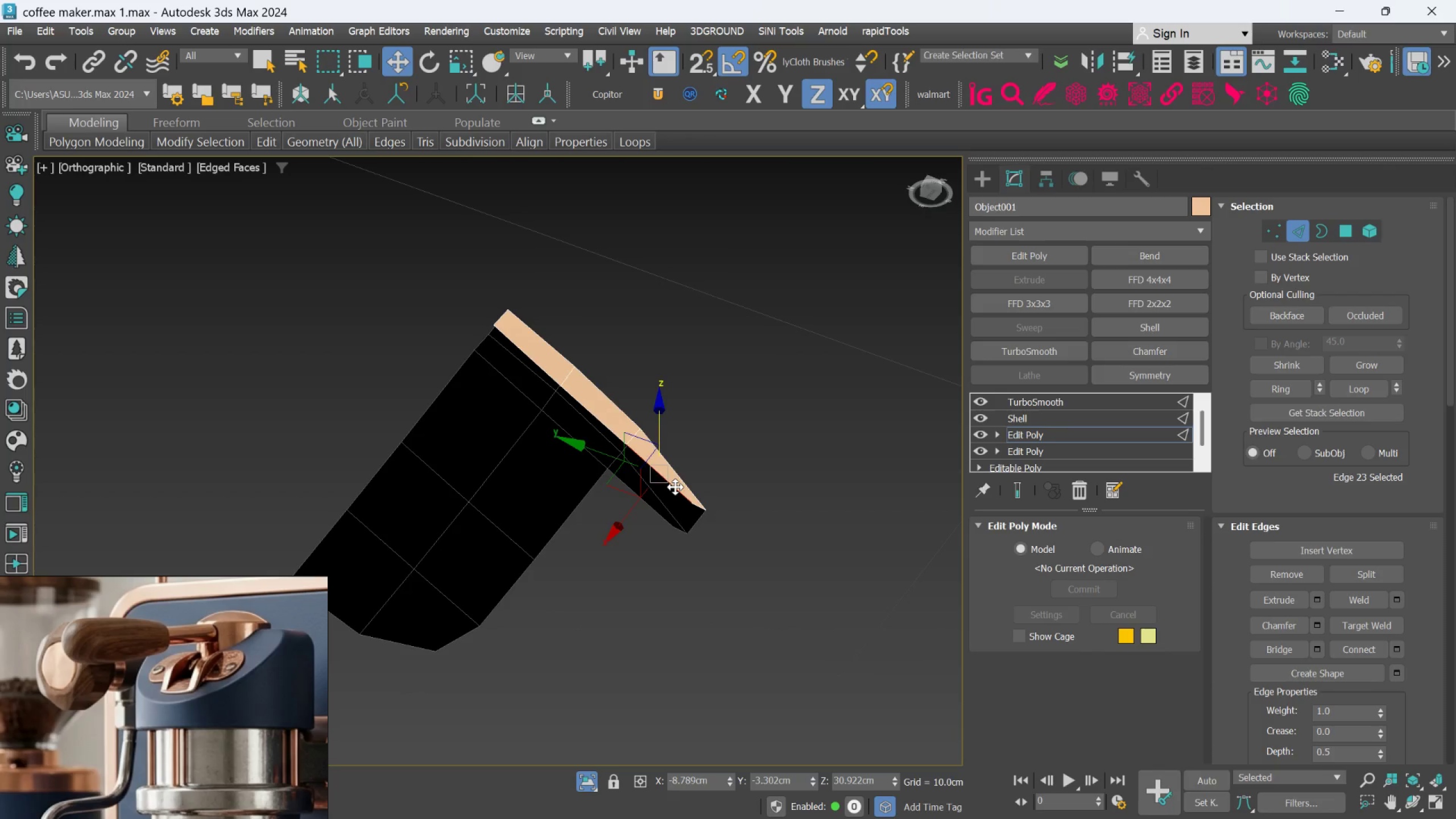 
hold_key(key=AltLeft, duration=0.55)
 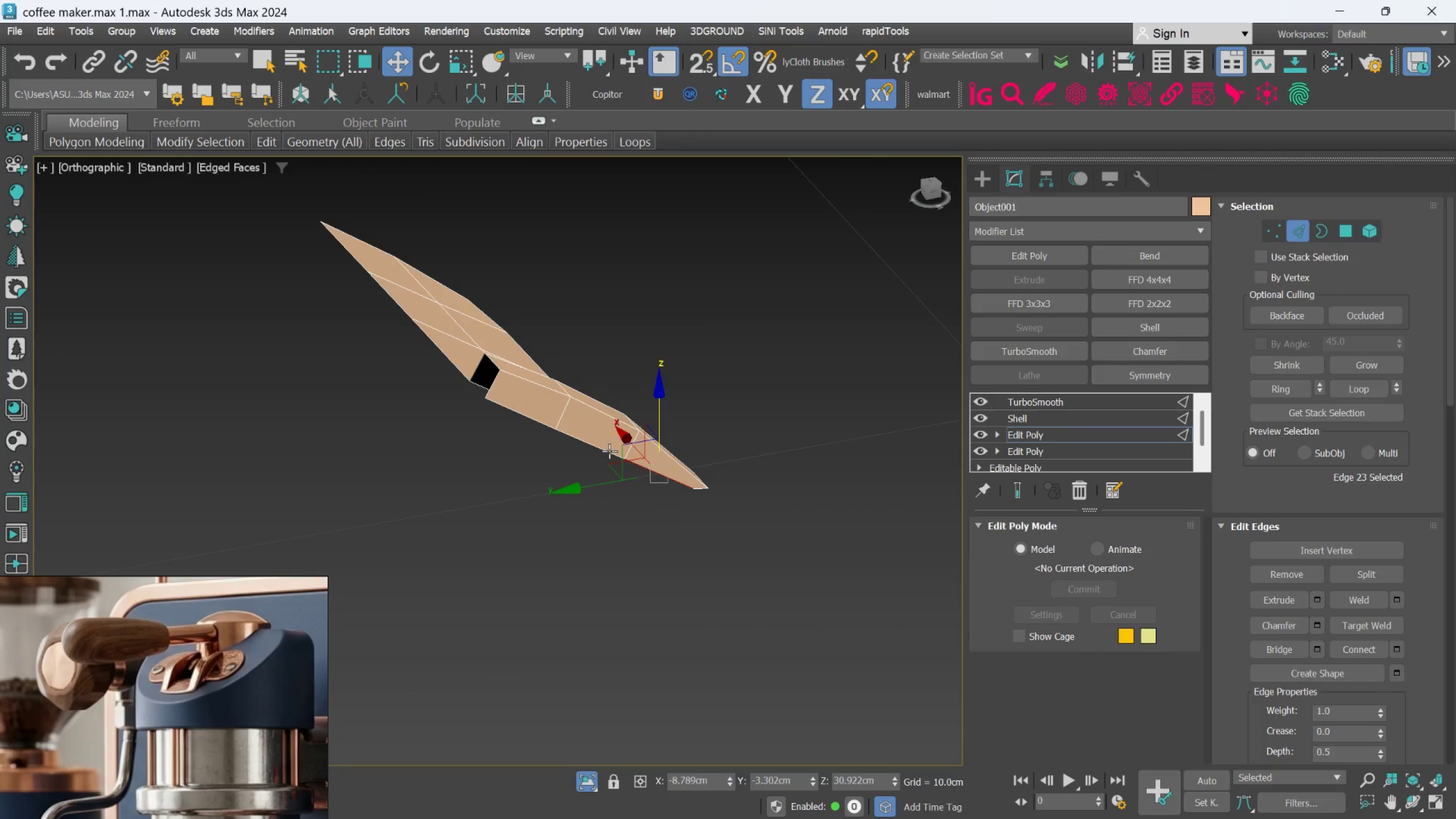 
hold_key(key=ShiftLeft, duration=1.36)
left_click([603, 451])
 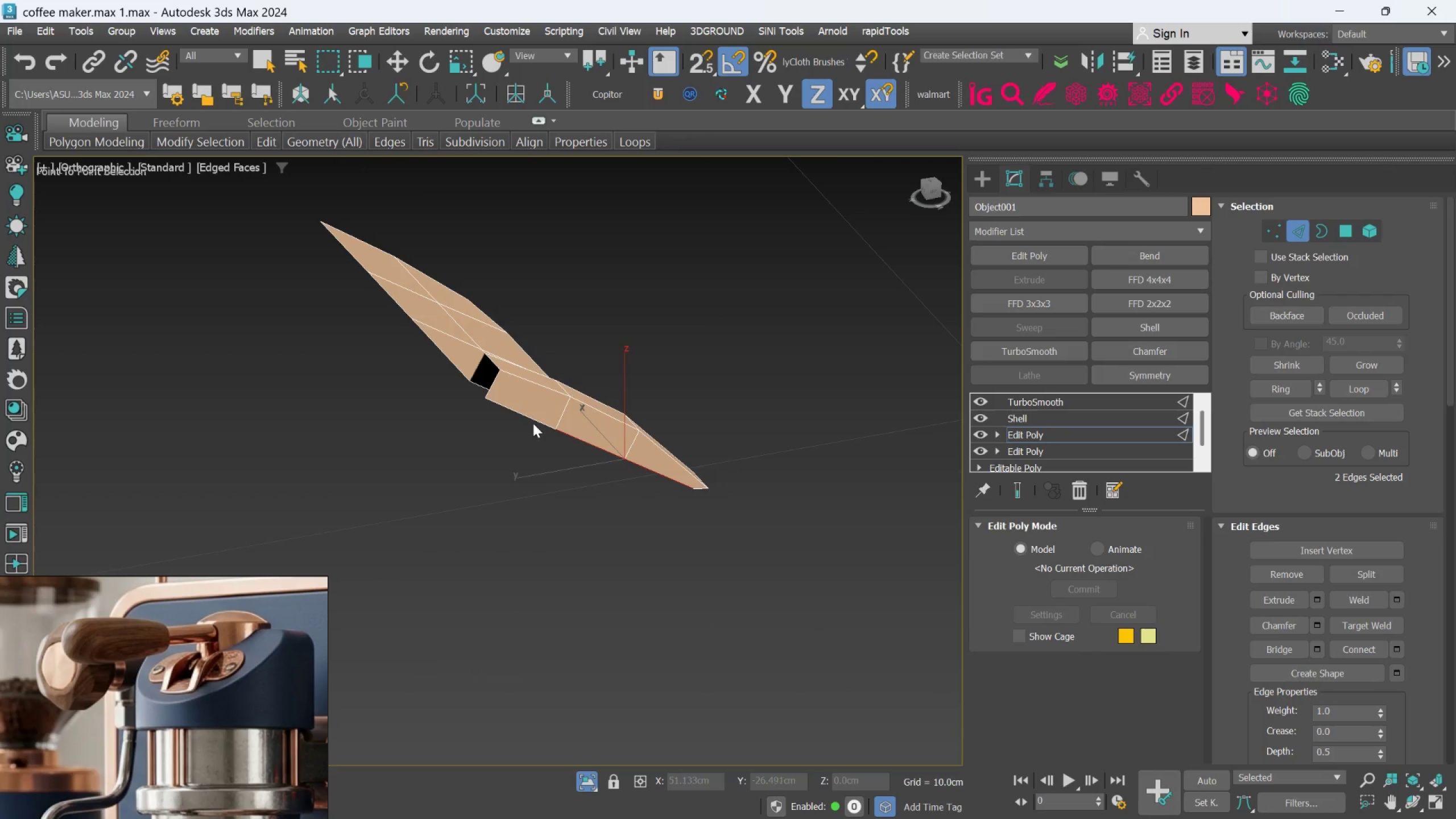 
left_click([528, 419])
 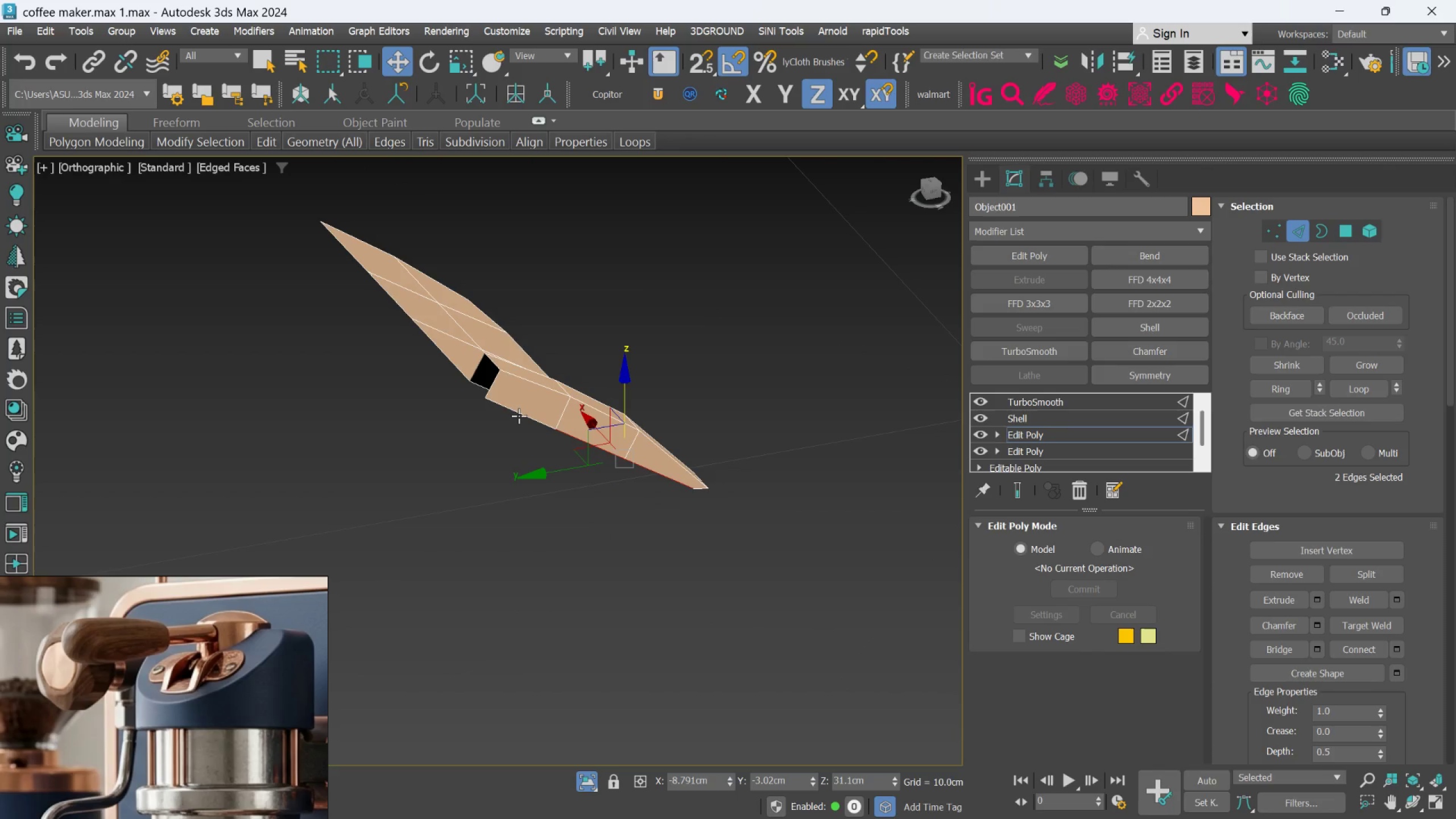 
hold_key(key=ControlLeft, duration=0.61)
left_click([519, 416])
 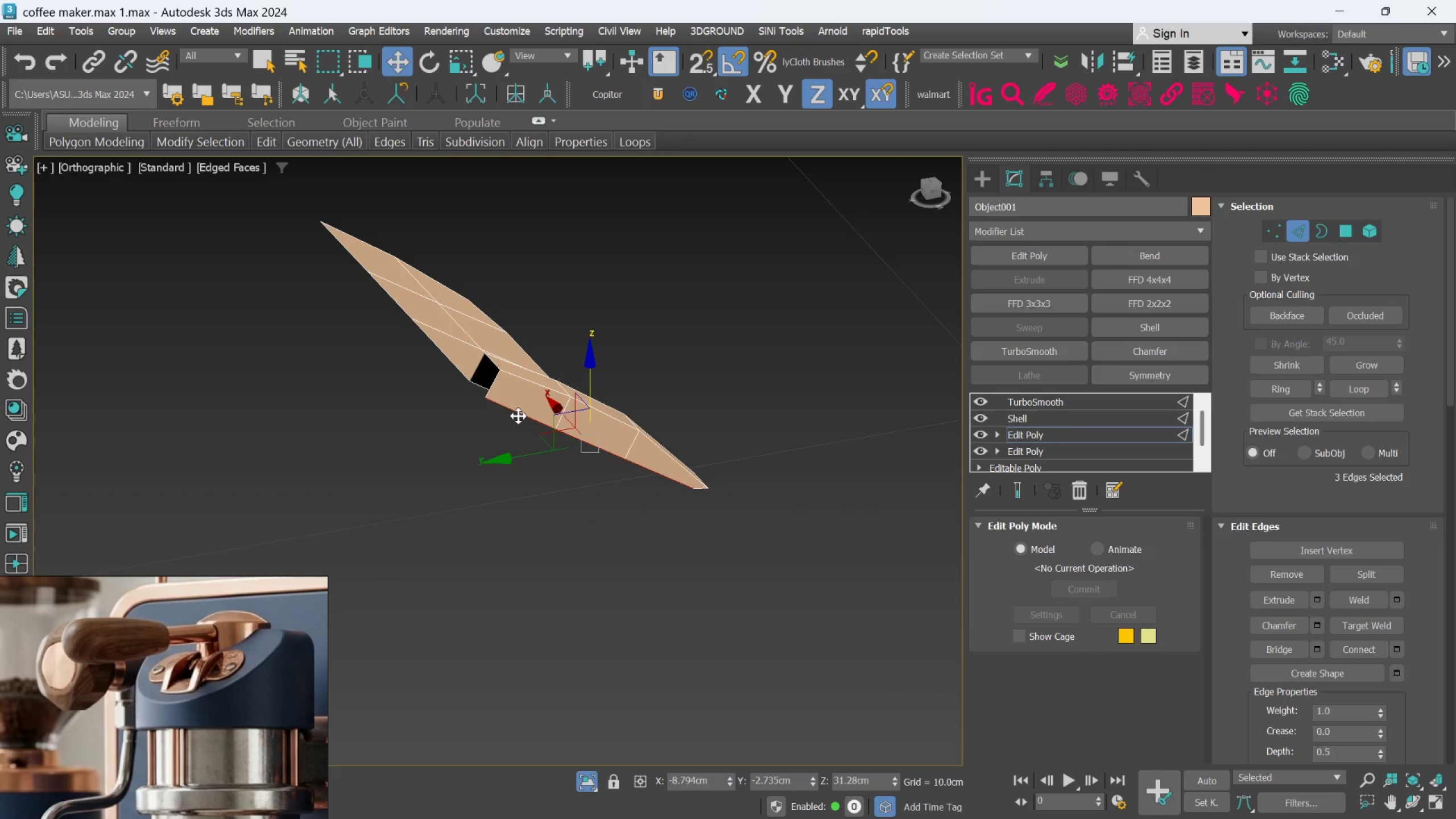 
hold_key(key=AltLeft, duration=0.73)
 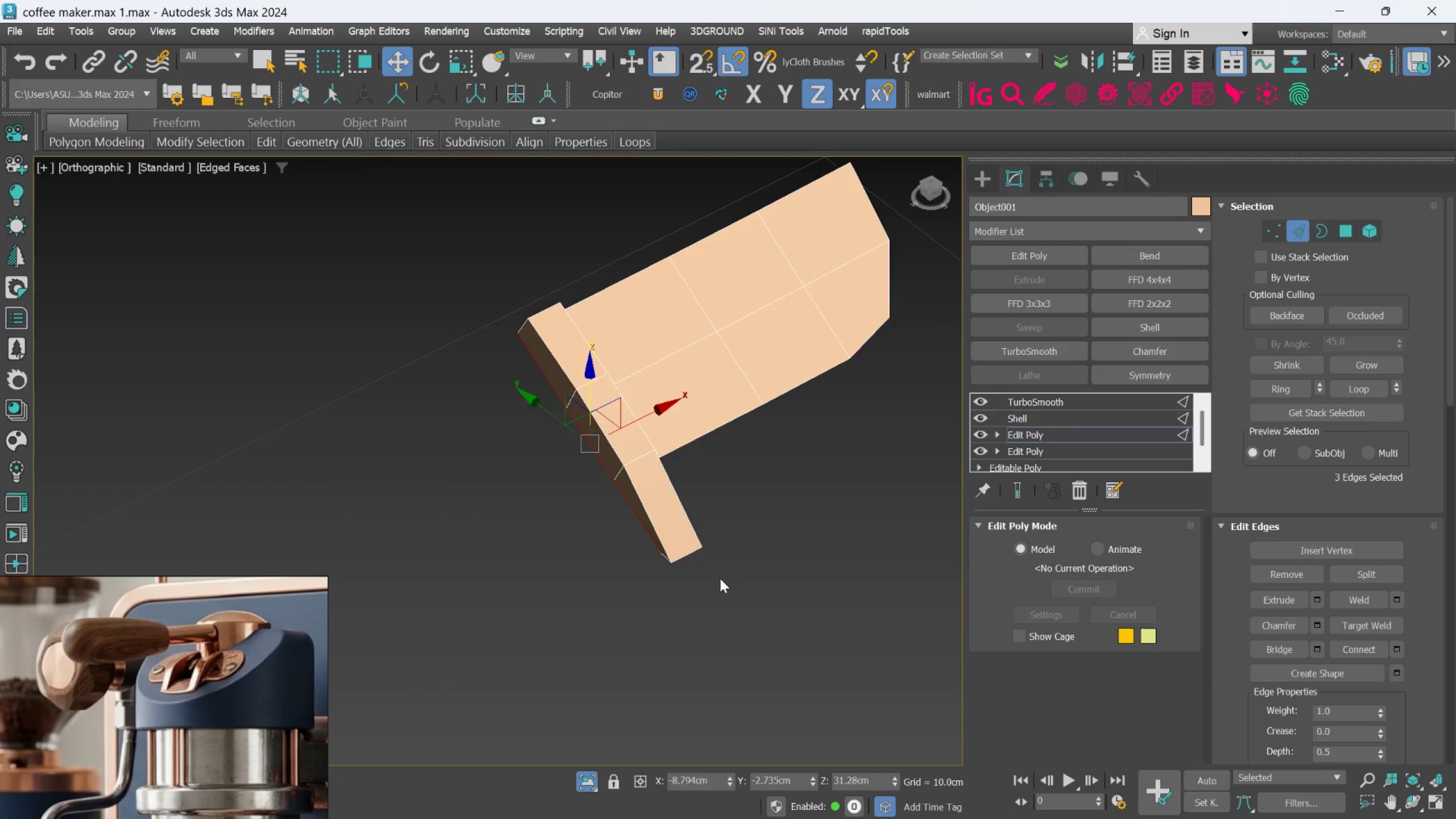 
hold_key(key=ControlLeft, duration=0.8)
 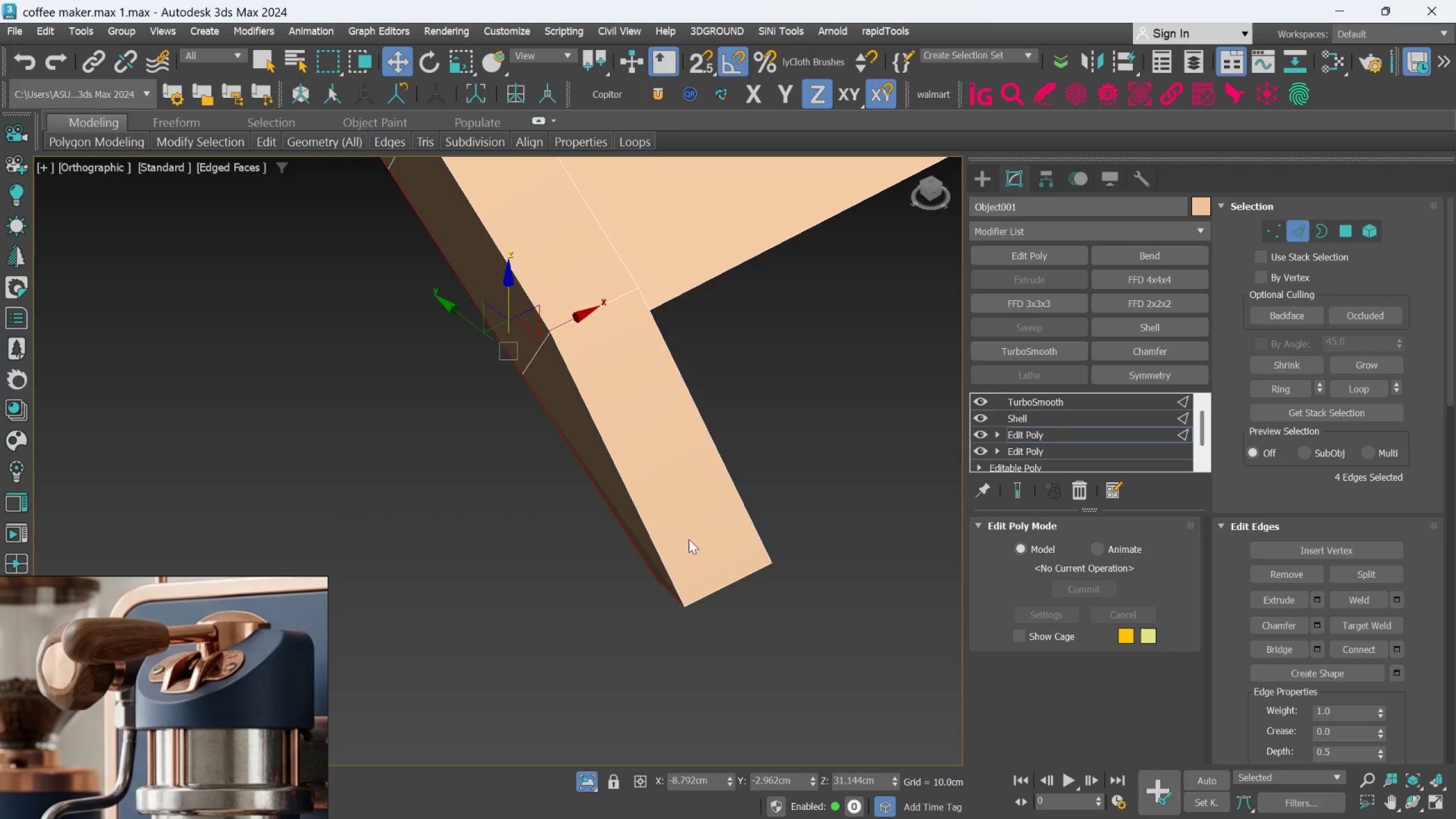 
scroll: coordinate [662, 549], scroll_direction: up, amount: 3.0
 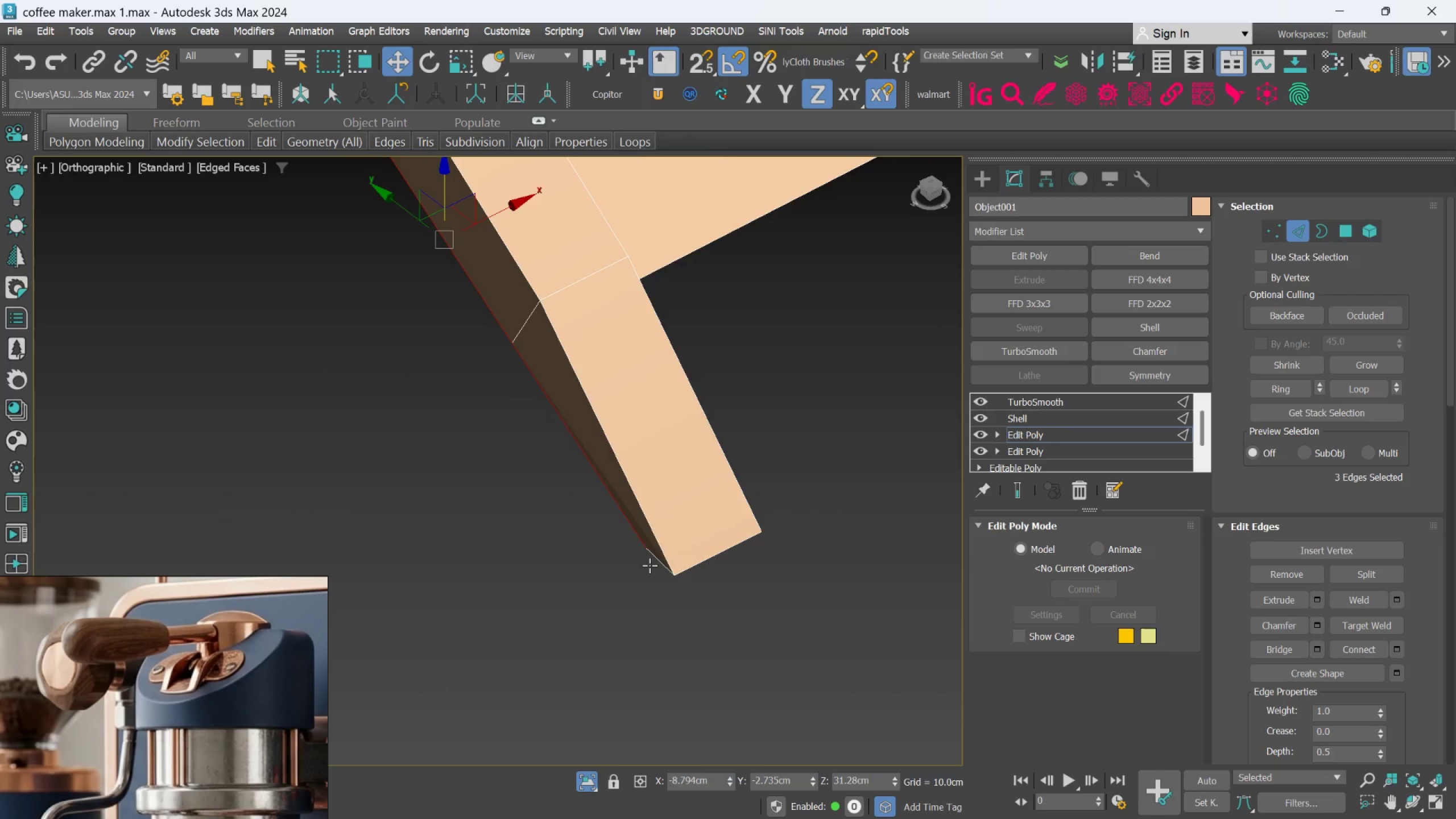 
left_click([652, 563])
 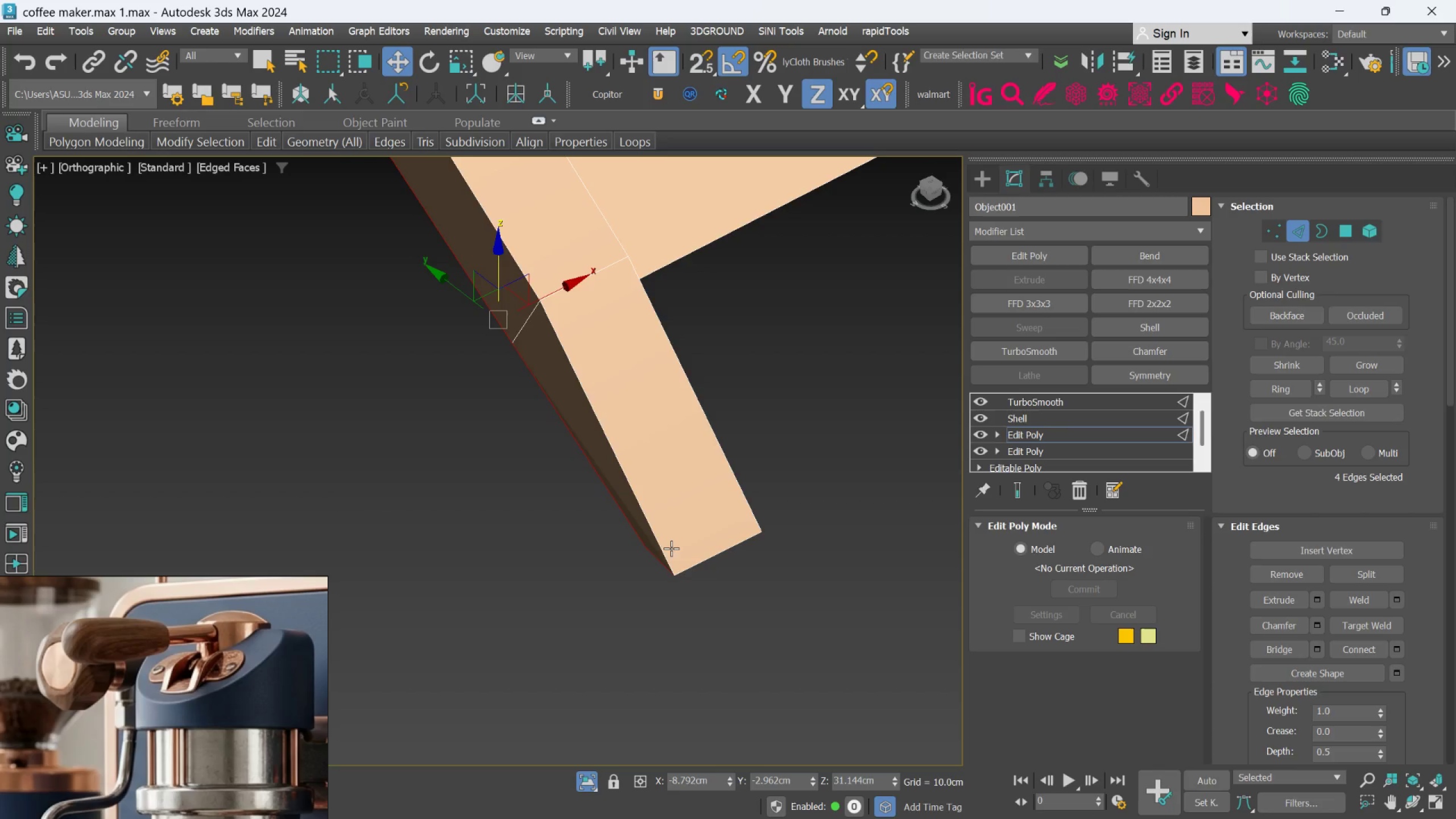 
hold_key(key=ShiftLeft, duration=1.5)
left_click_drag(start_coordinate=[583, 317], to_coordinate=[261, 431])
 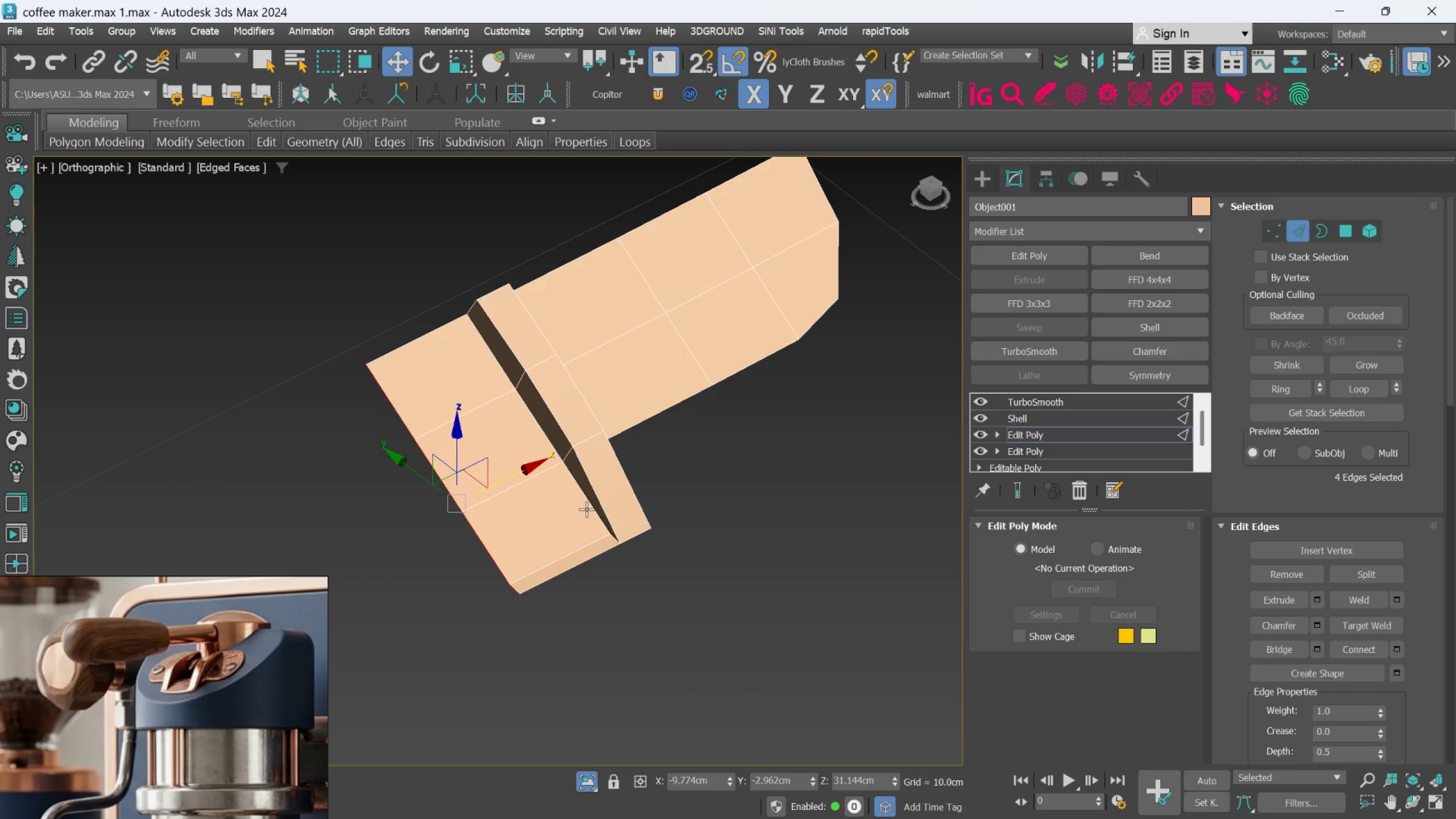 
hold_key(key=ShiftLeft, duration=1.39)
 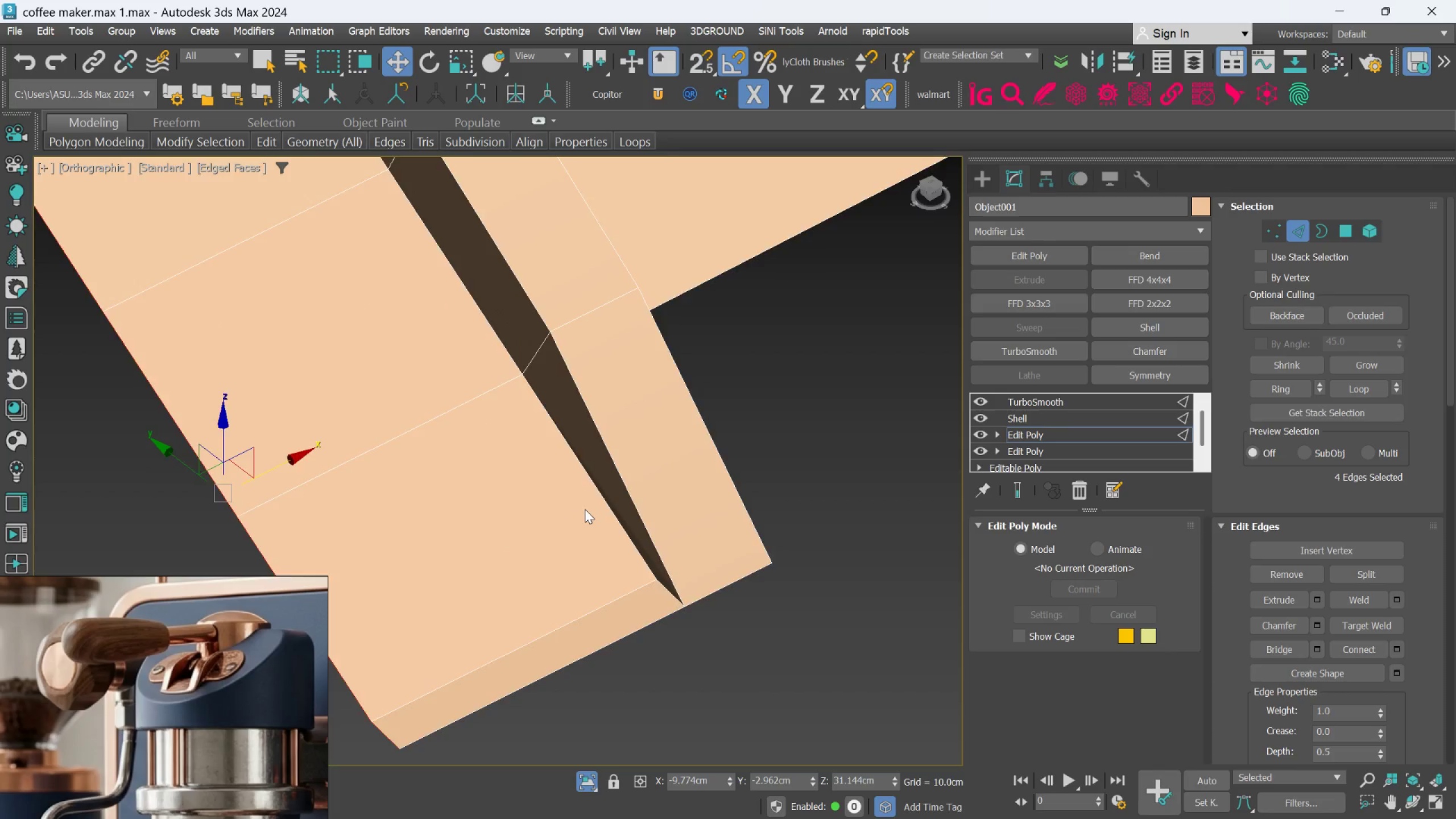 
hold_key(key=AltLeft, duration=0.58)
 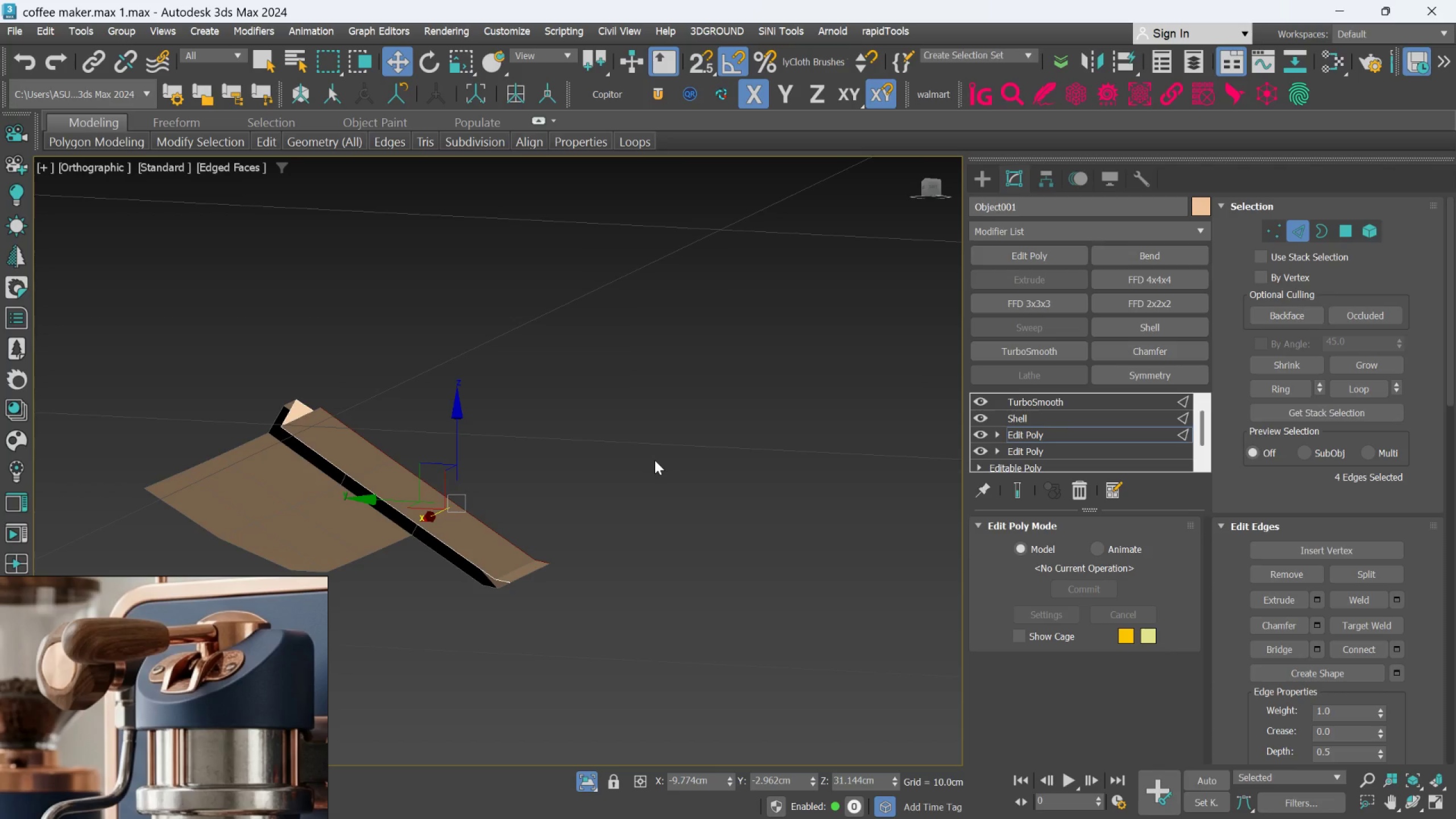 
scroll: coordinate [585, 509], scroll_direction: down, amount: 3.0
 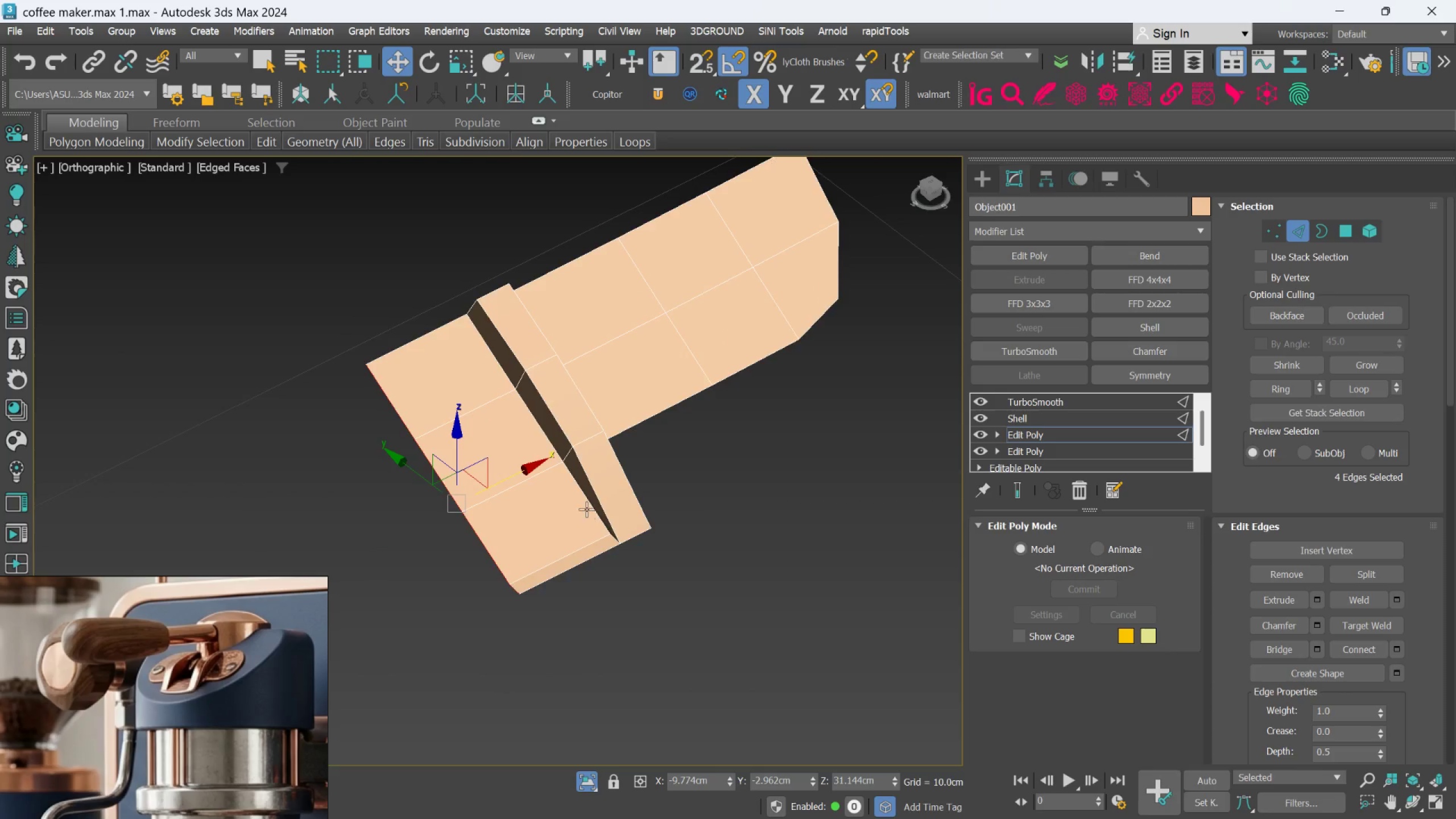 
wait(15.25)
 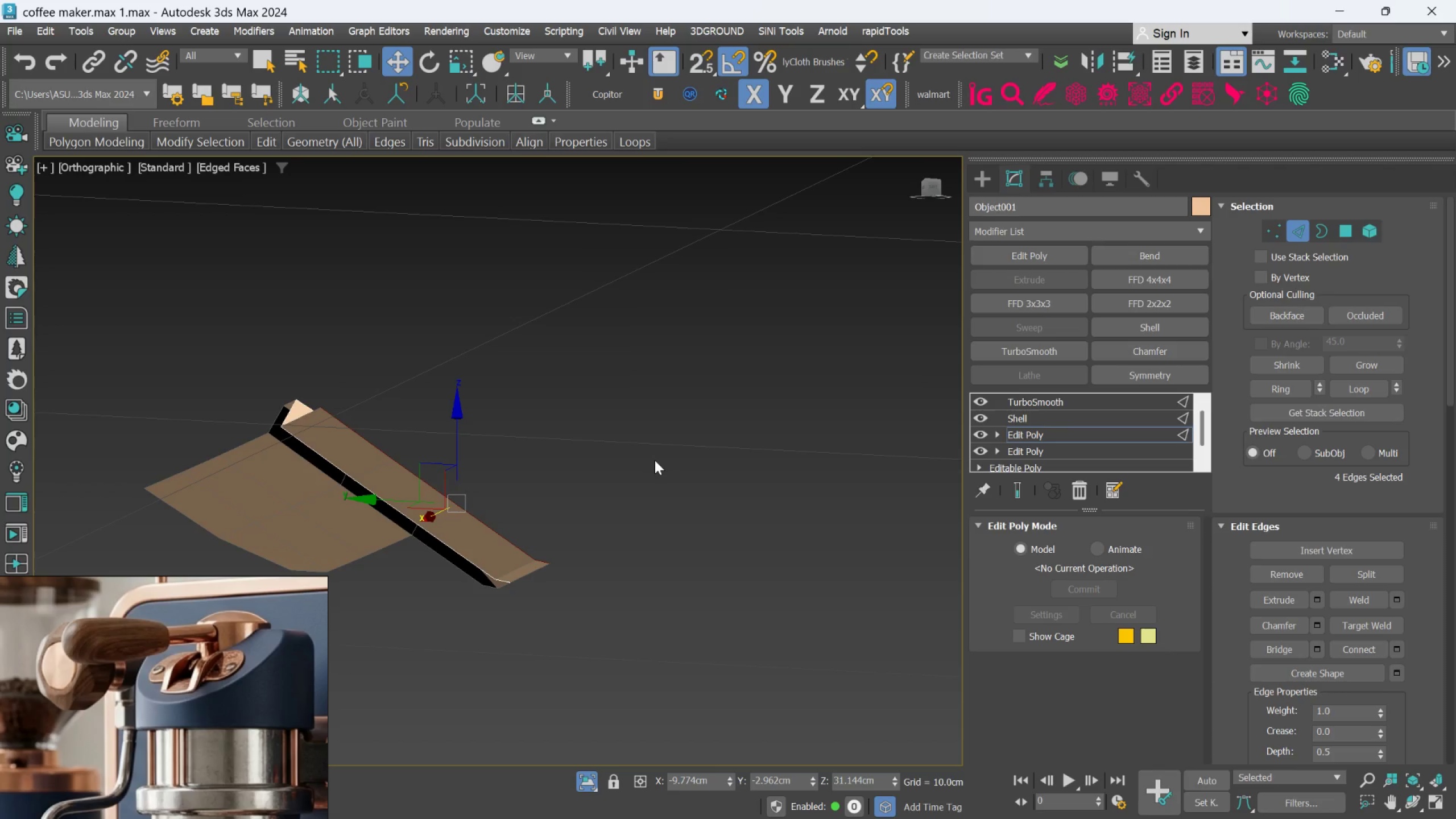 
hold_key(key=AltLeft, duration=0.53)
 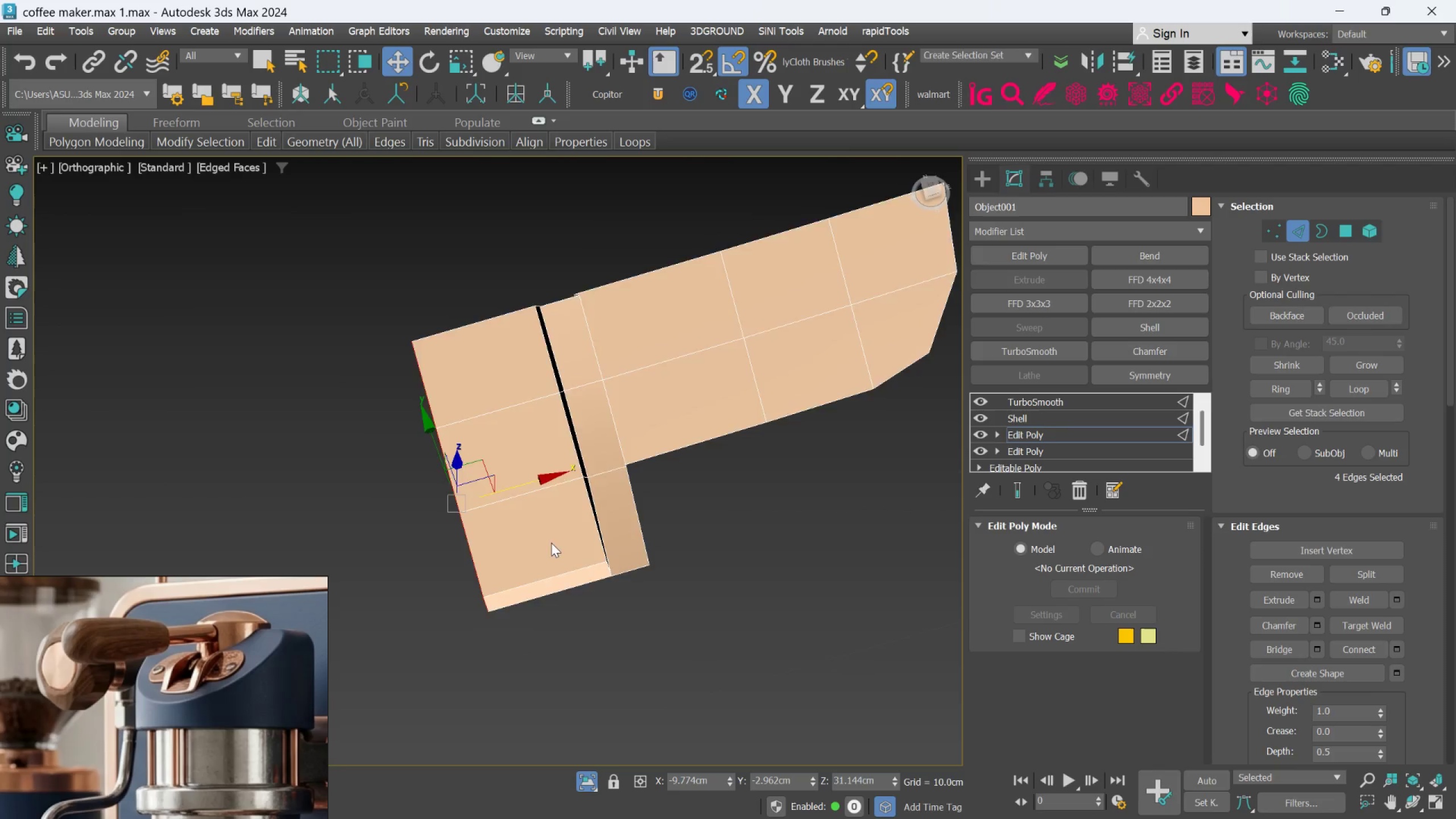 
hold_key(key=AltLeft, duration=0.34)
 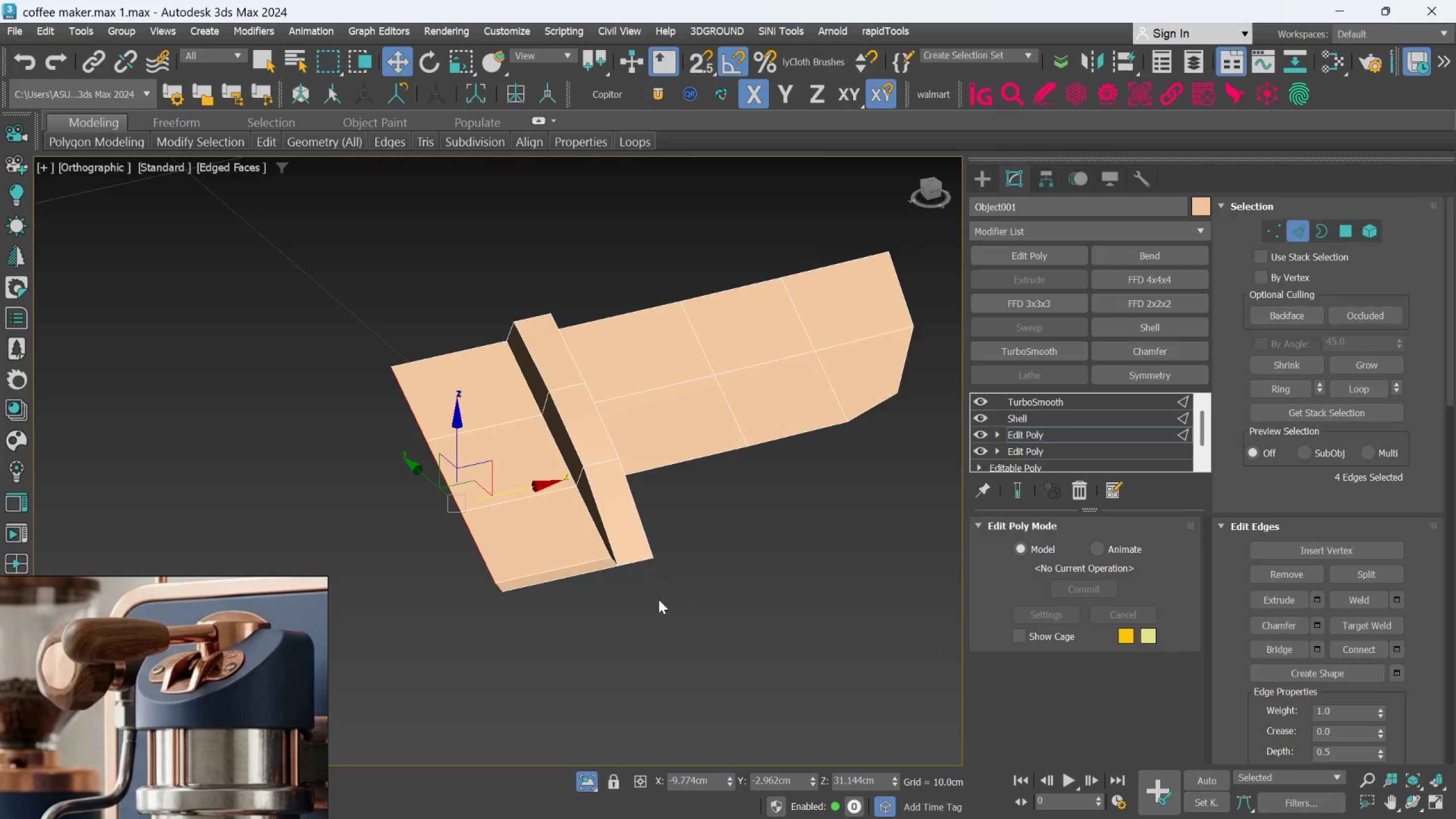 
hold_key(key=AltLeft, duration=0.69)
 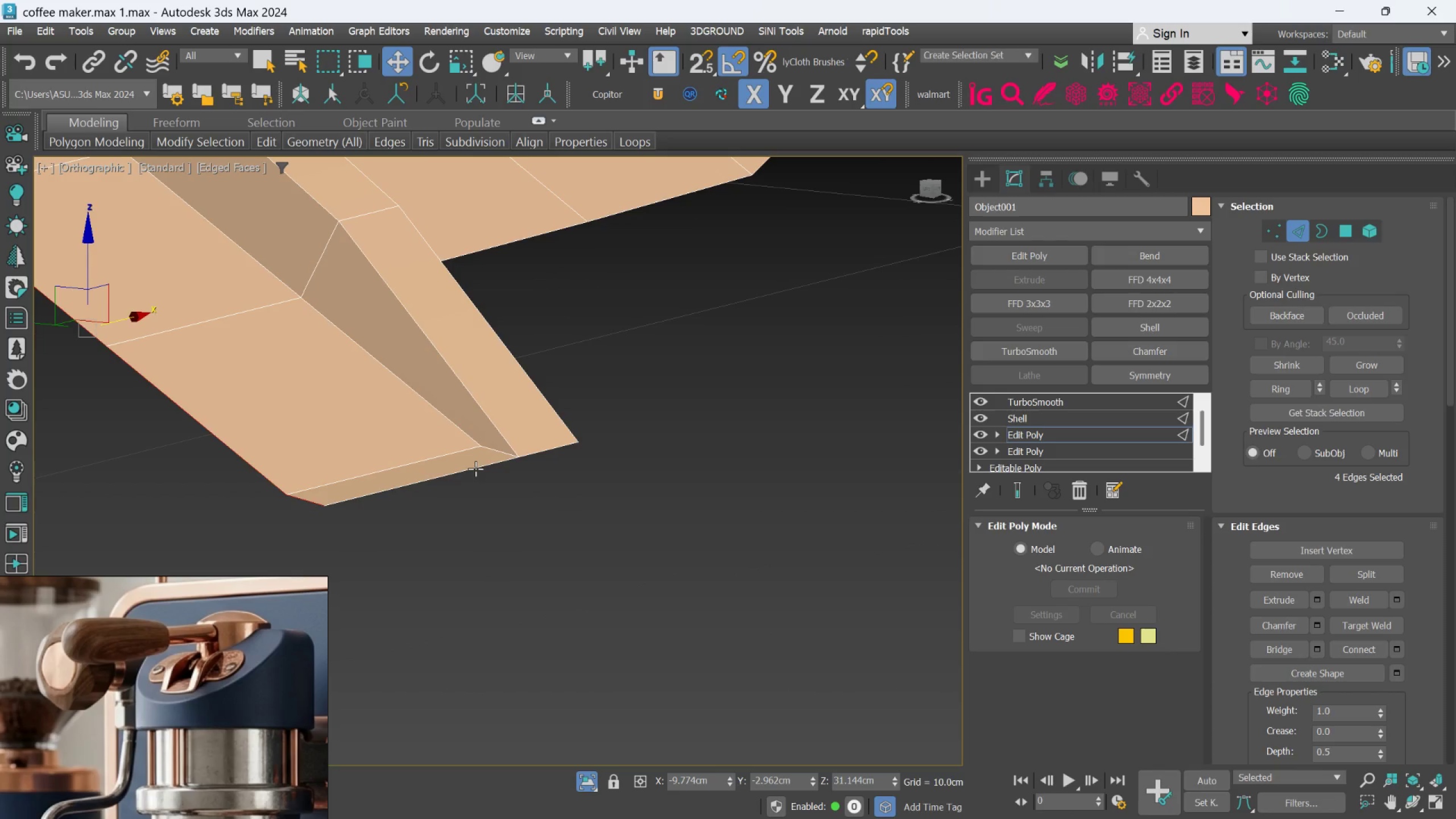 
scroll: coordinate [659, 599], scroll_direction: up, amount: 3.0
 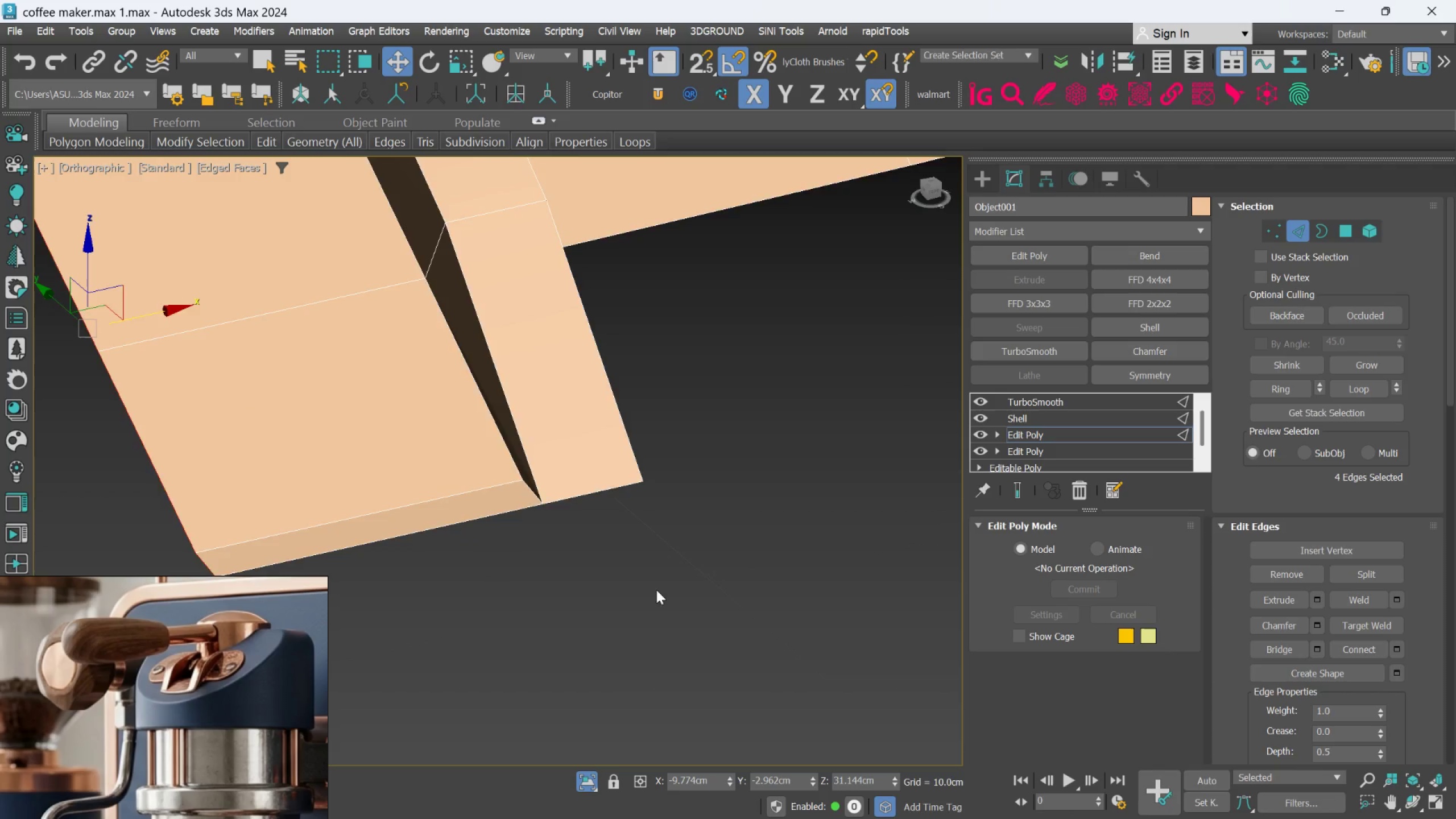 
hold_key(key=AltLeft, duration=0.44)
 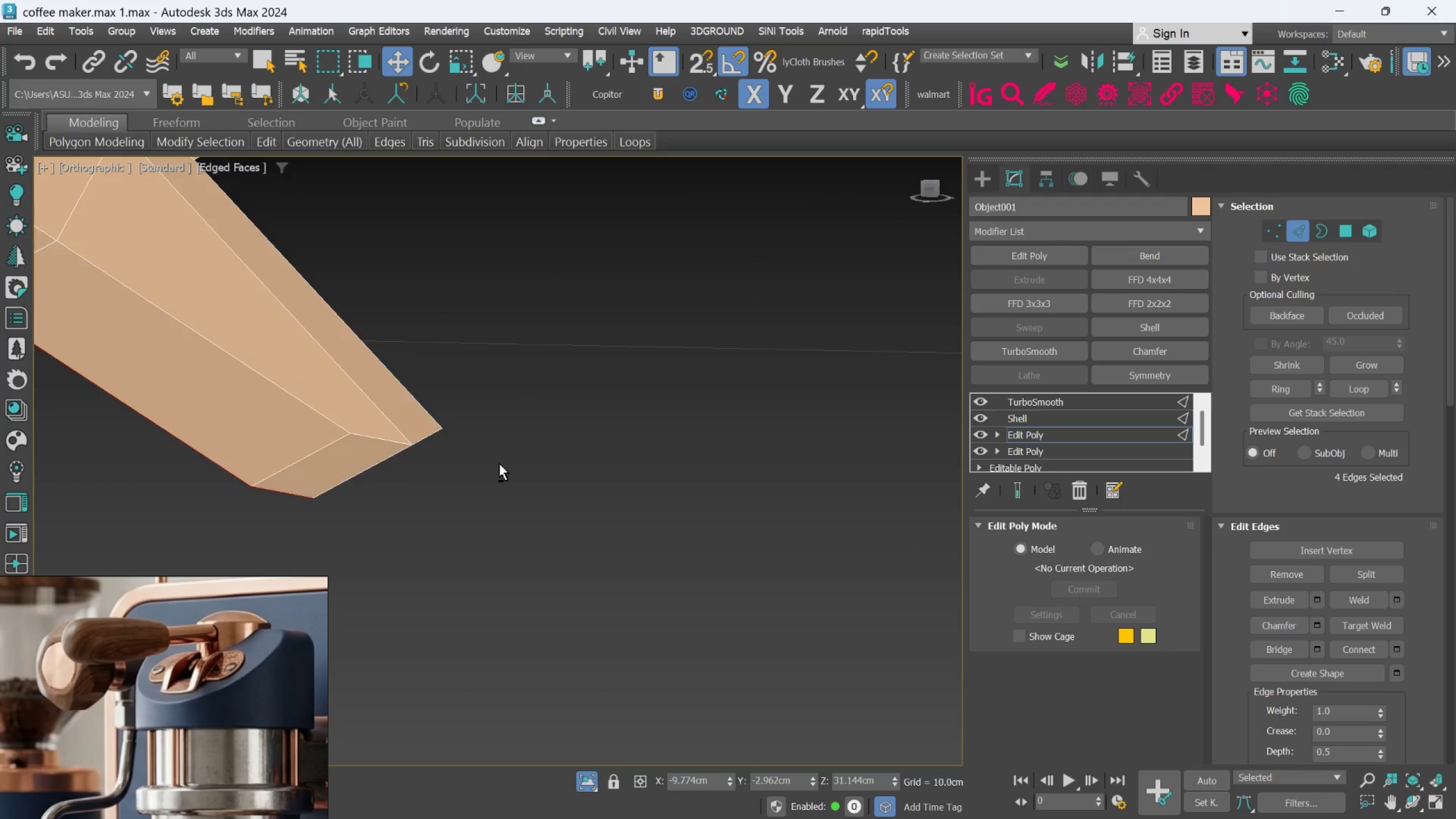 
scroll: coordinate [475, 468], scroll_direction: up, amount: 1.0
 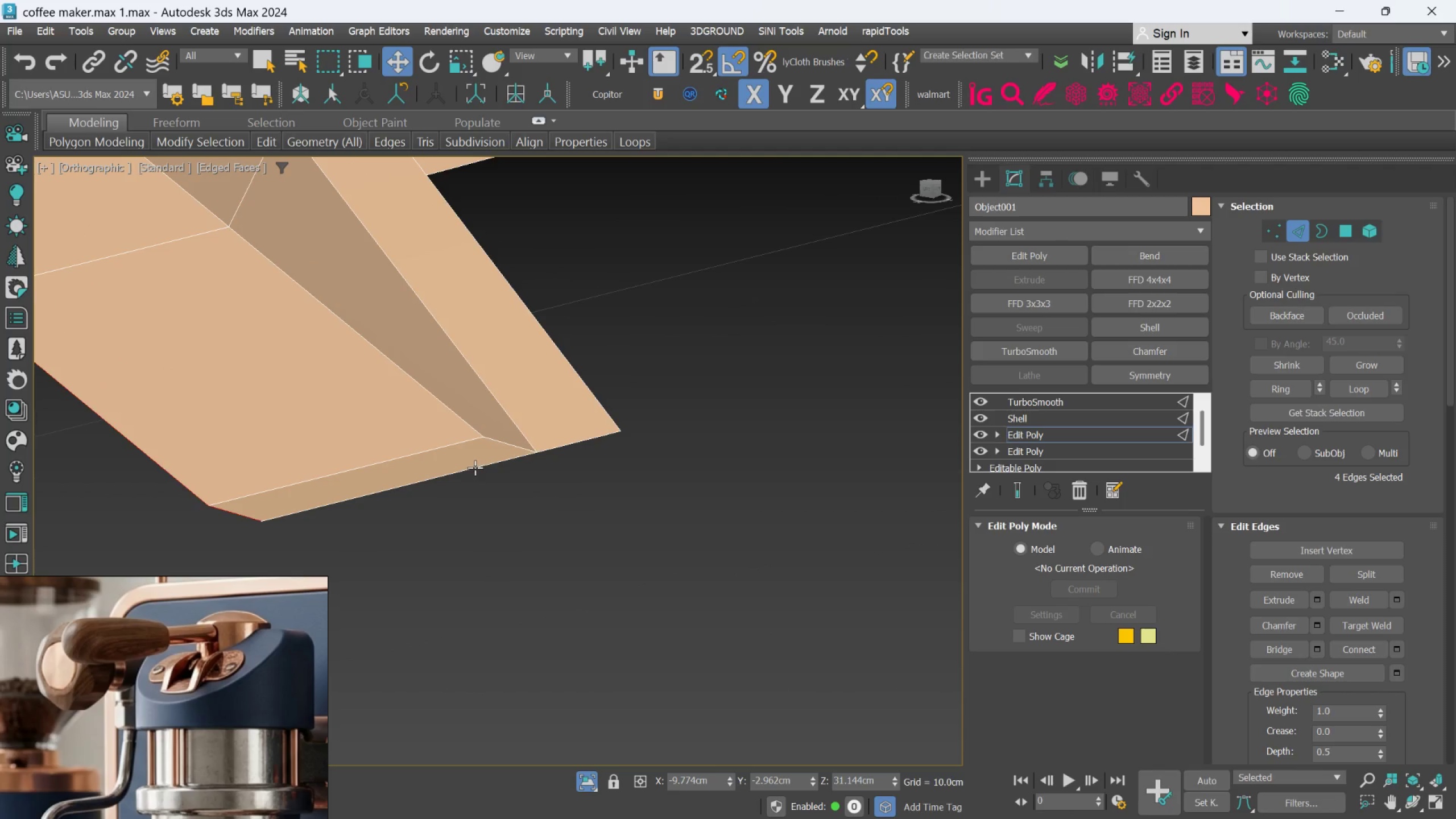 
key(Alt+AltLeft)
 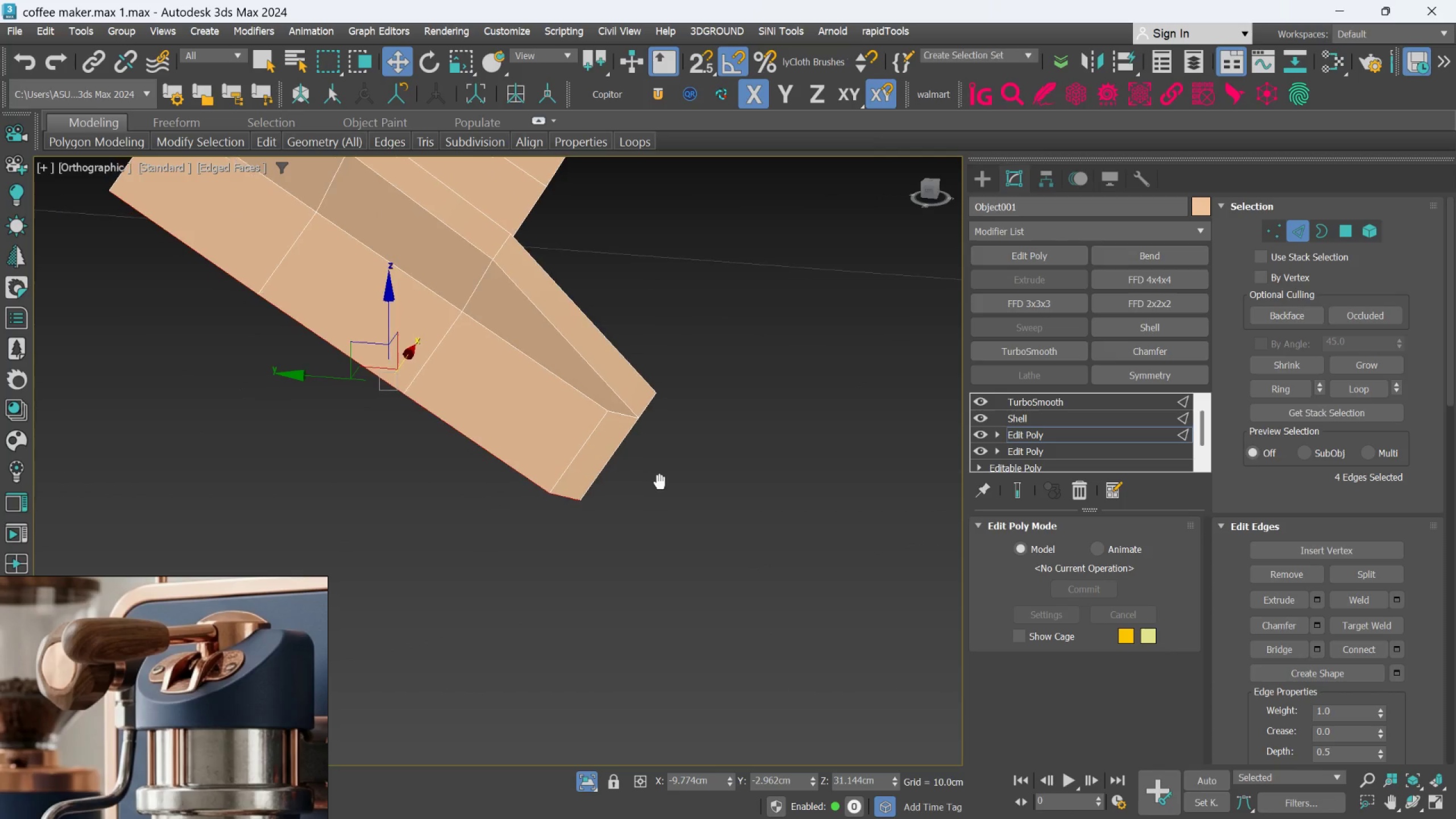 
scroll: coordinate [499, 464], scroll_direction: down, amount: 2.0
 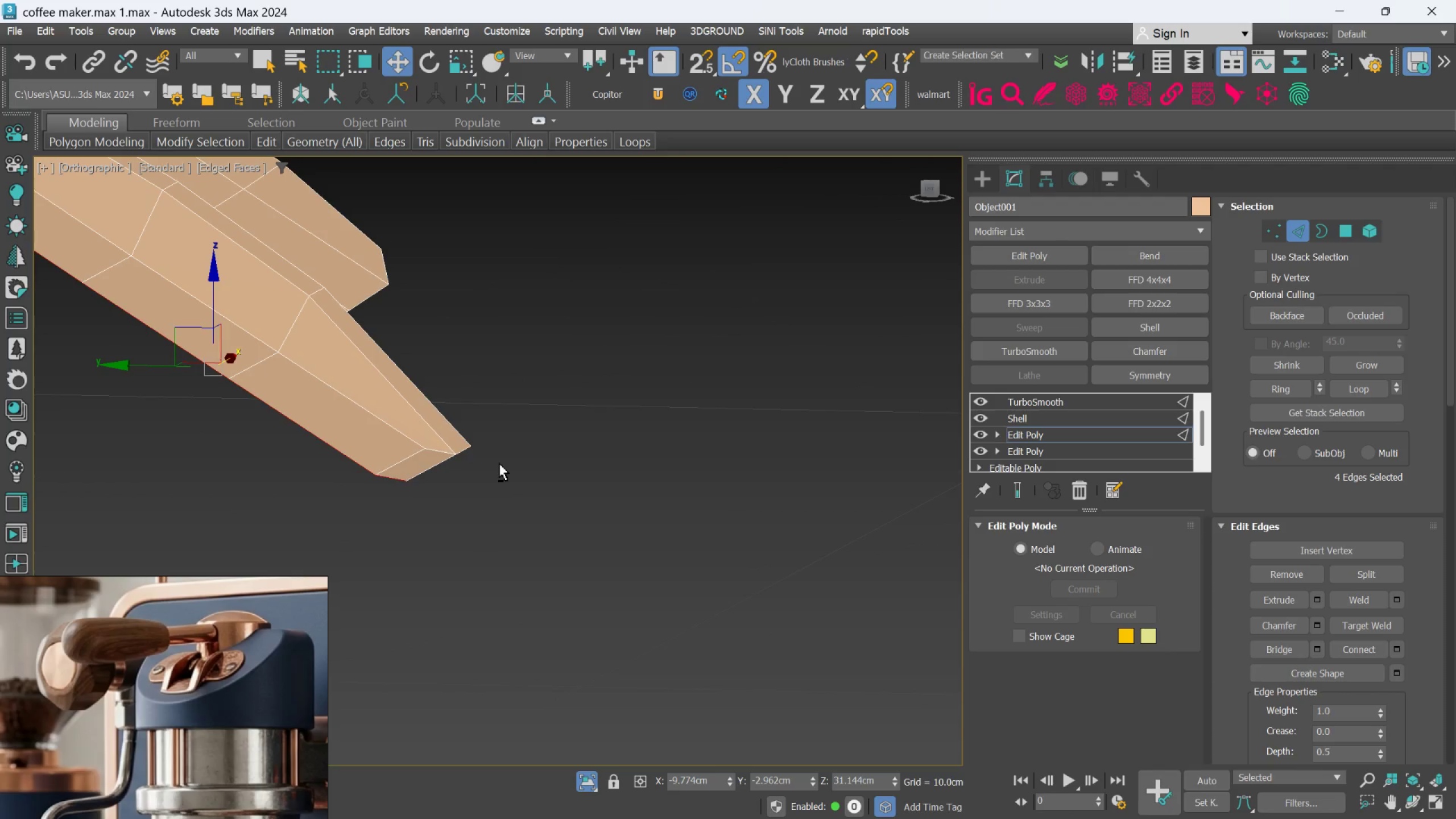 
hold_key(key=AltLeft, duration=1.5)
 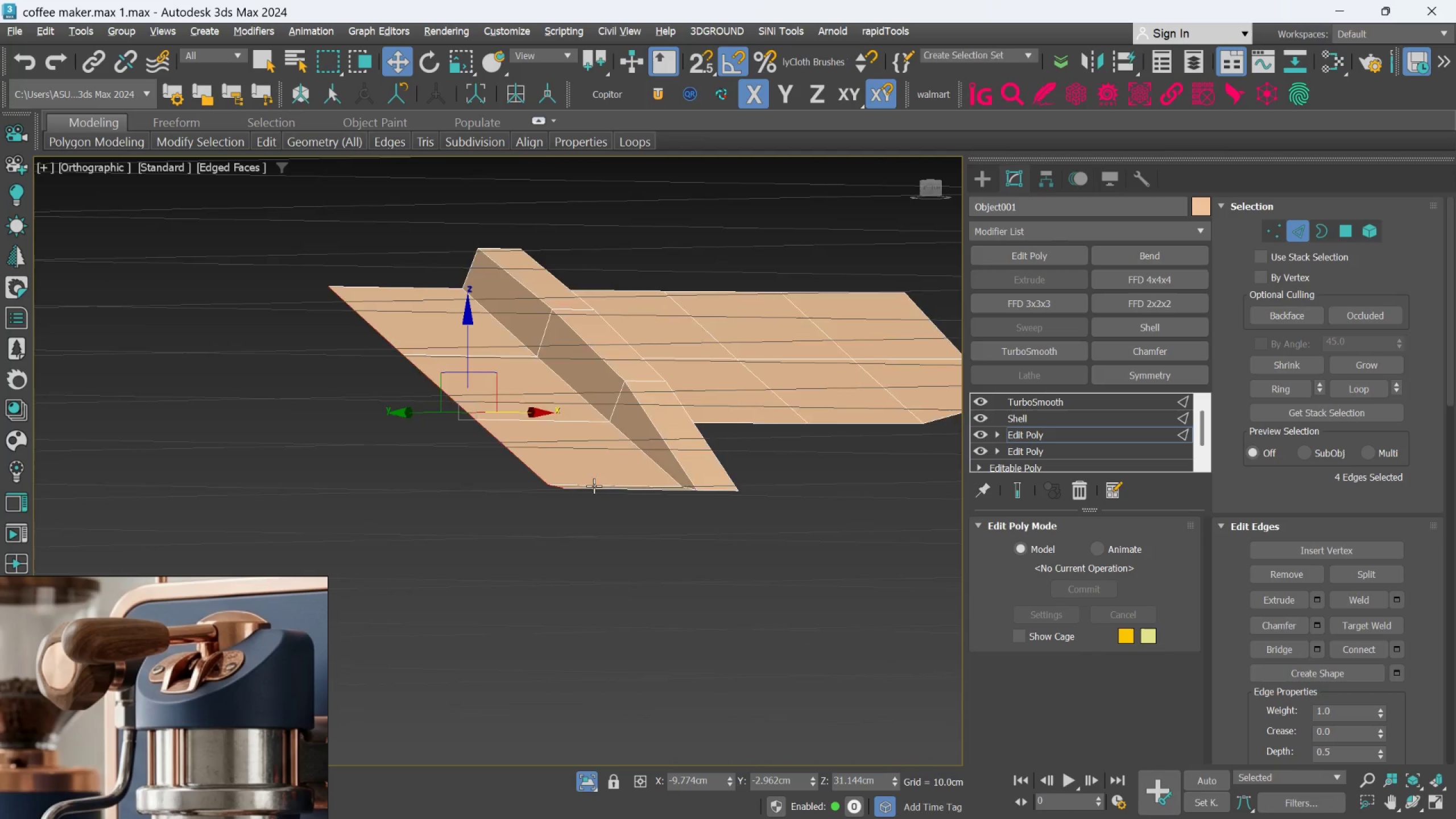 
scroll: coordinate [658, 483], scroll_direction: down, amount: 1.0
 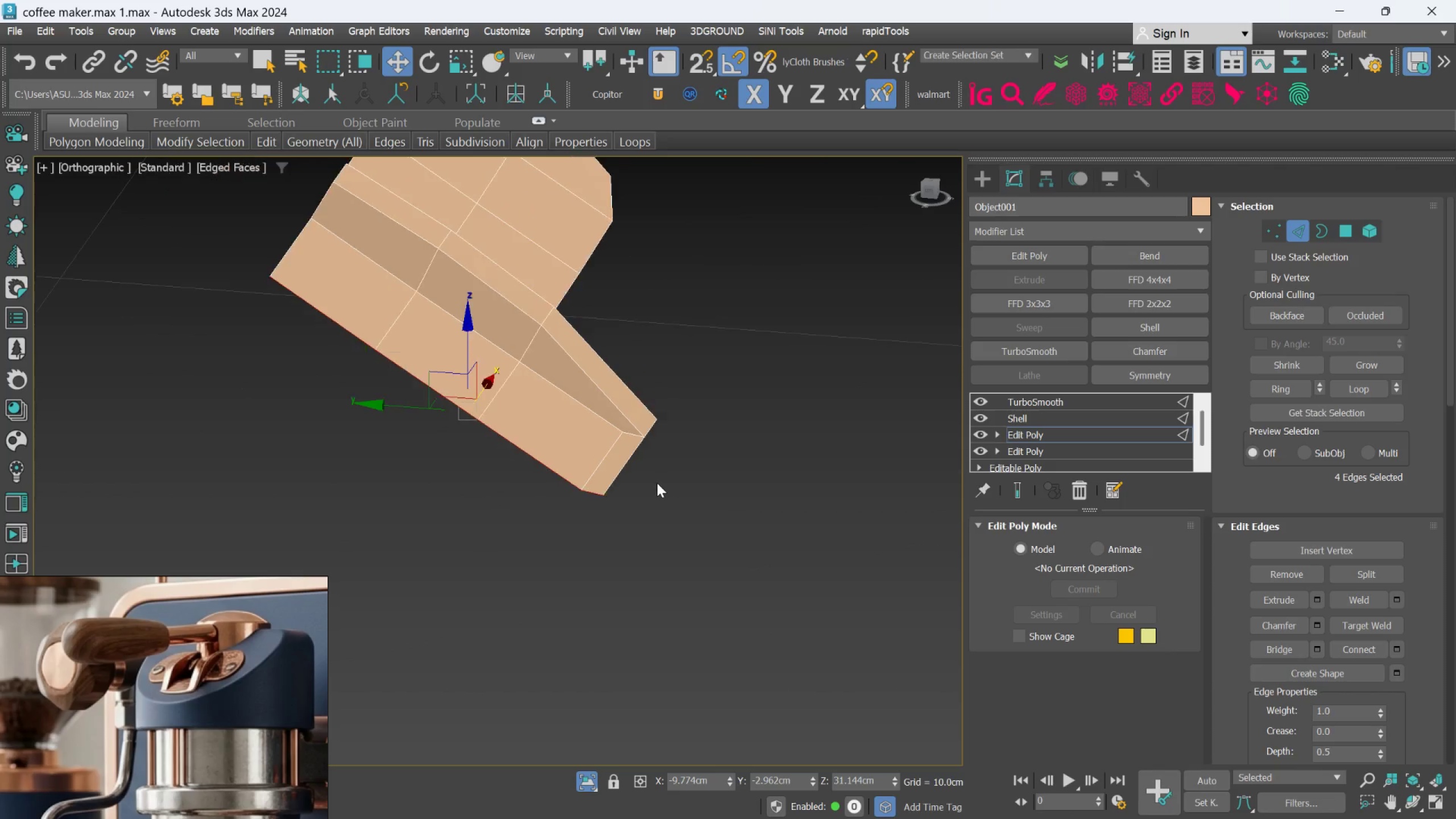 
key(Alt+AltLeft)
 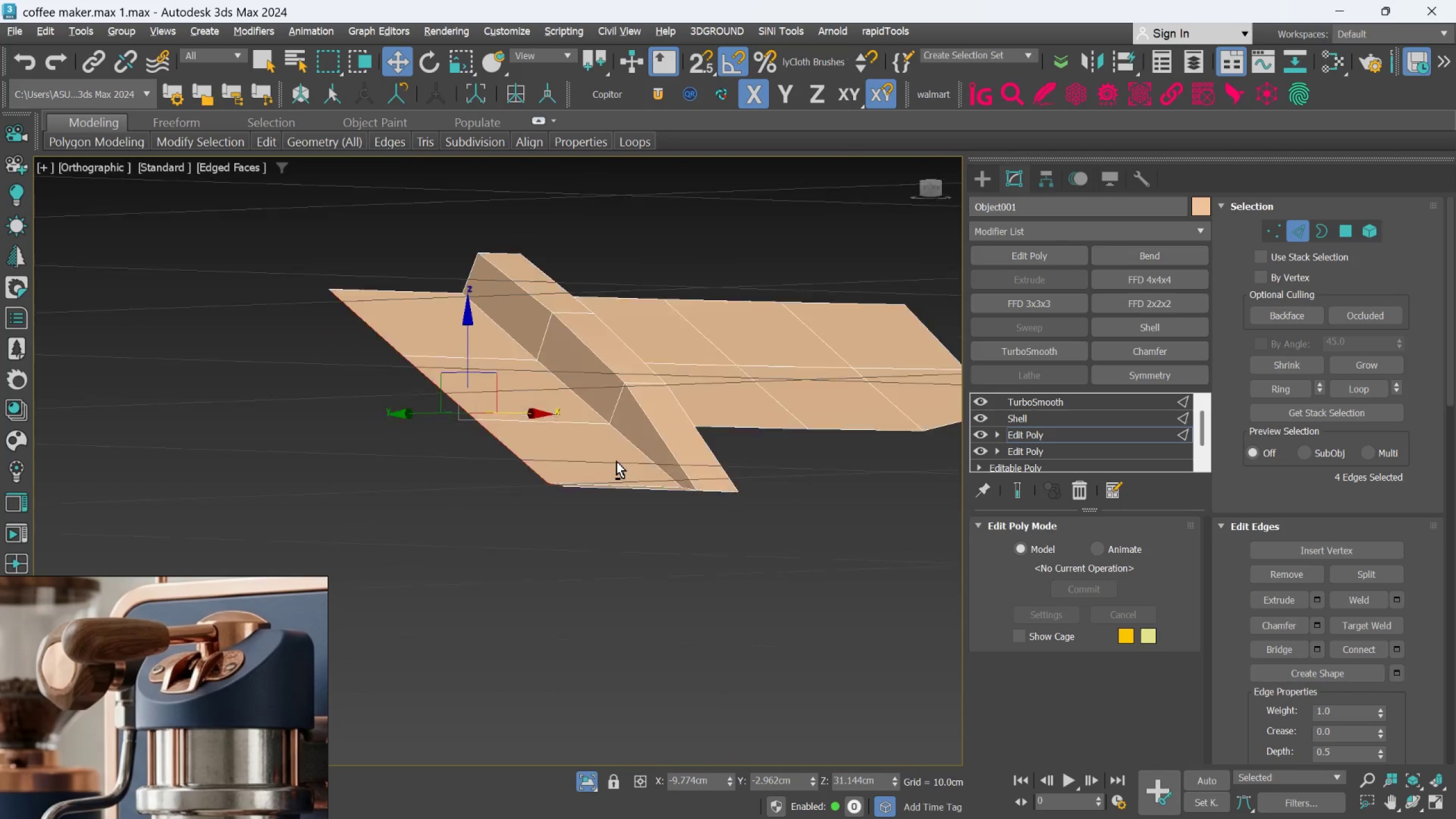 
key(Alt+AltLeft)
 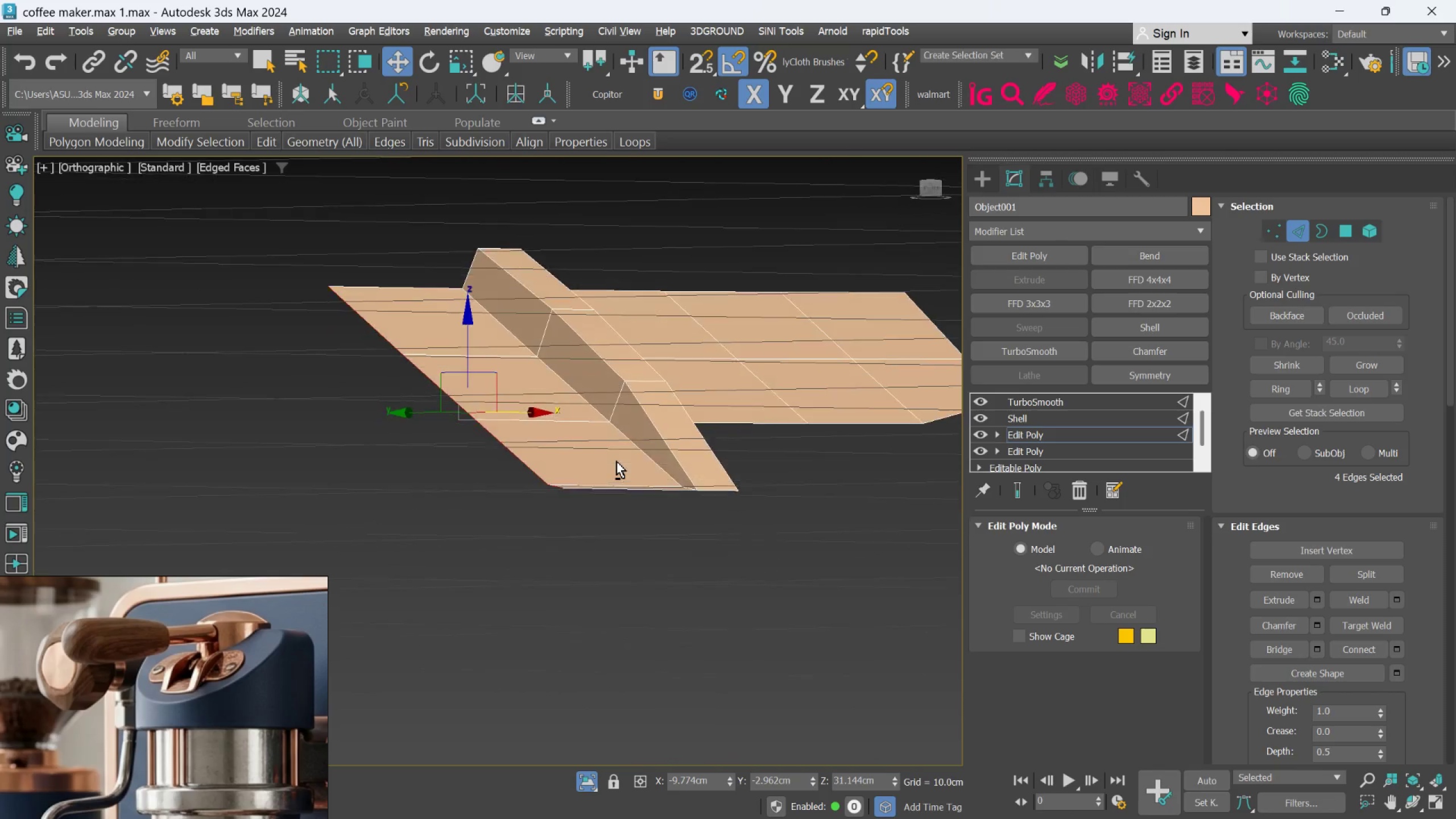 
key(Alt+AltLeft)
 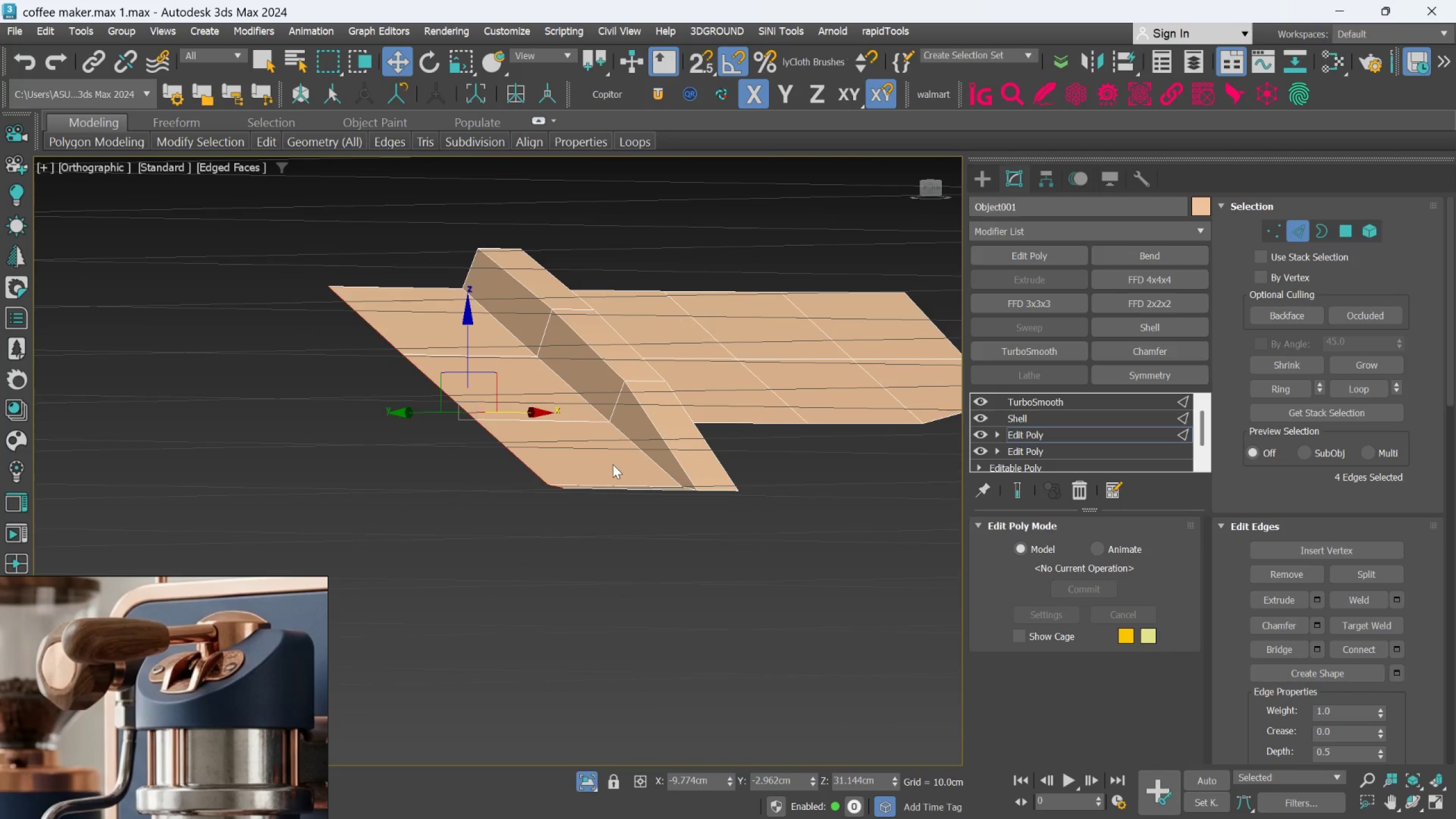 
hold_key(key=AltLeft, duration=0.58)
 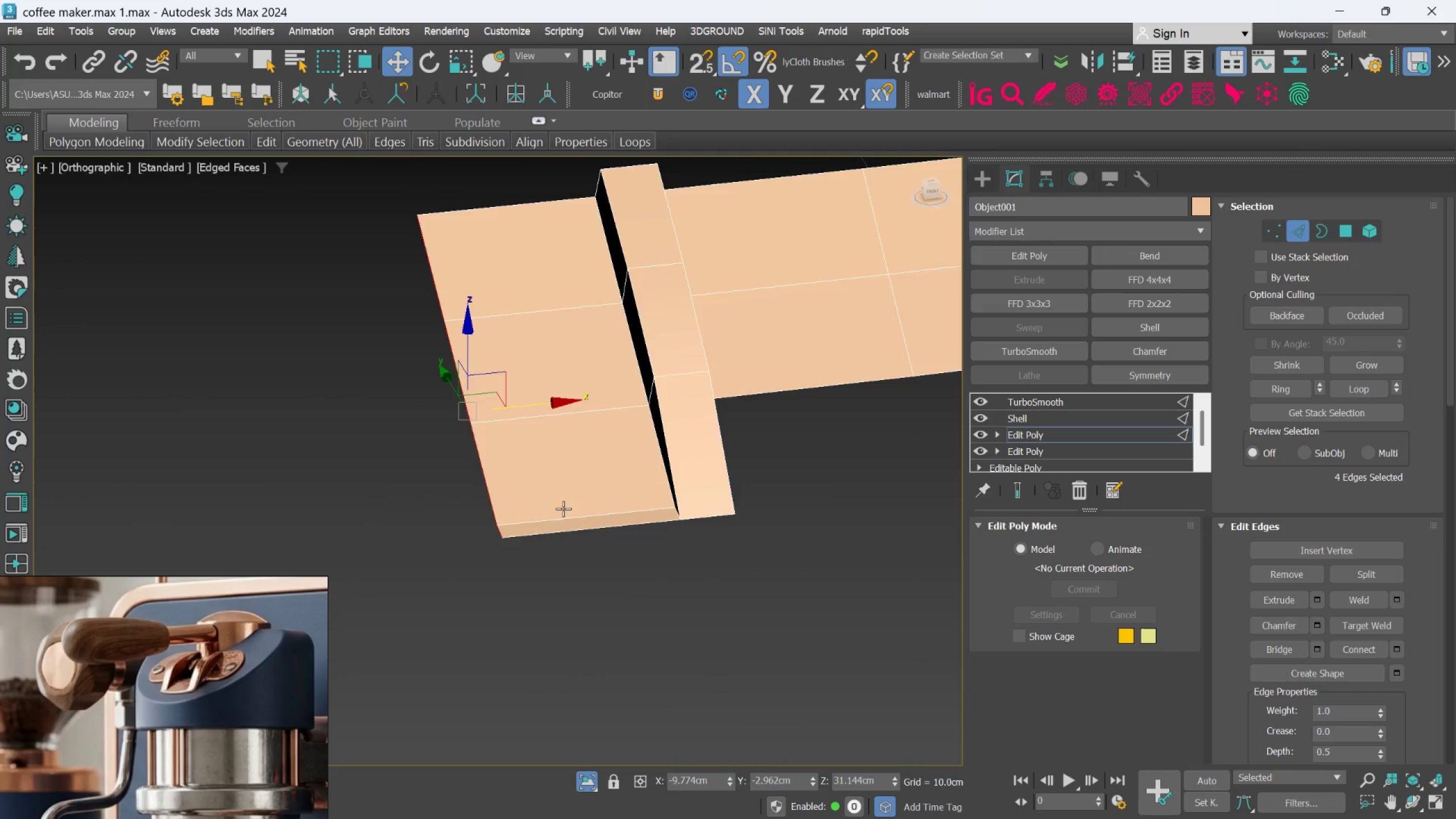 
hold_key(key=AltLeft, duration=0.36)
 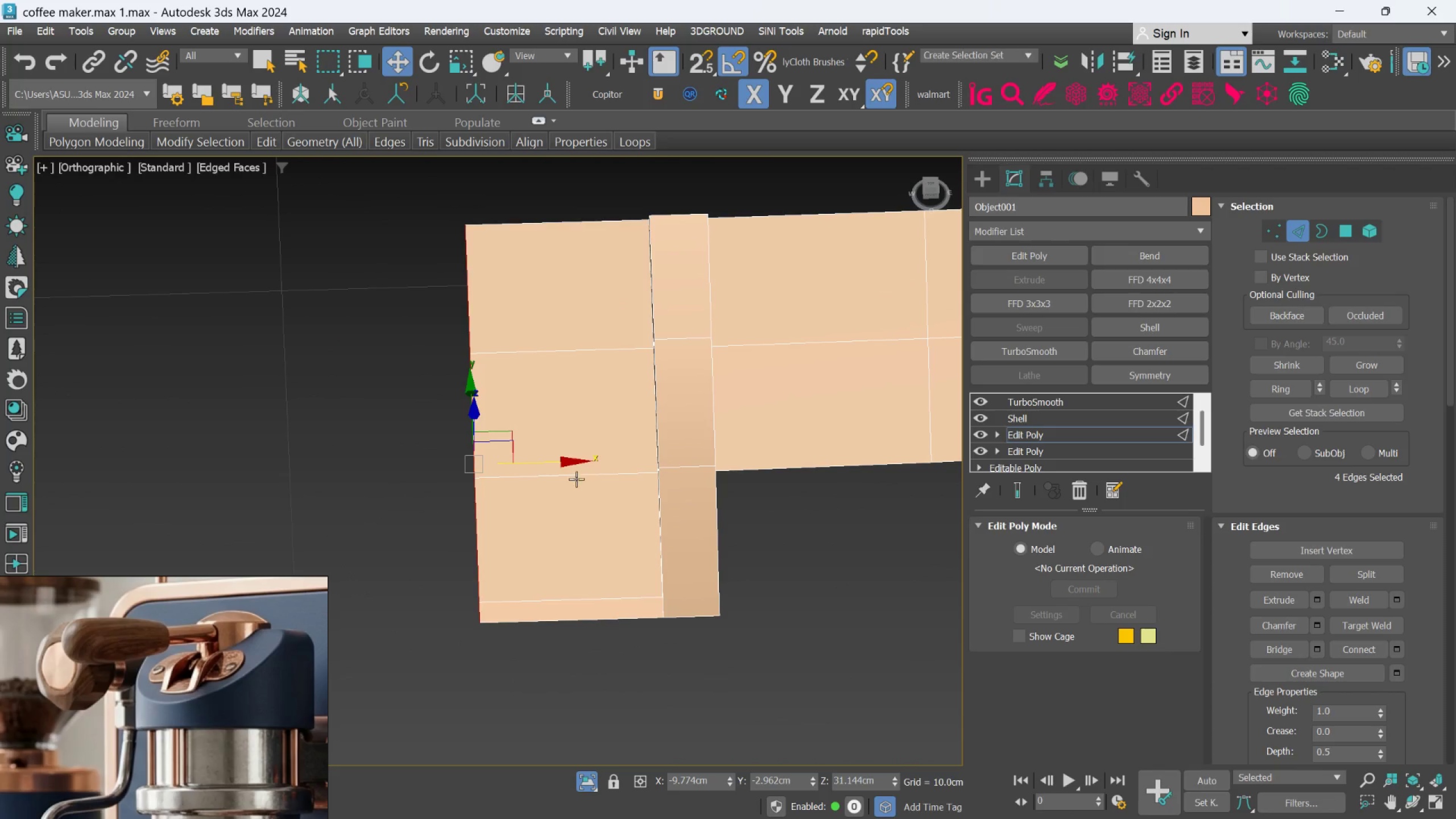 
left_click_drag(start_coordinate=[574, 460], to_coordinate=[655, 462])
 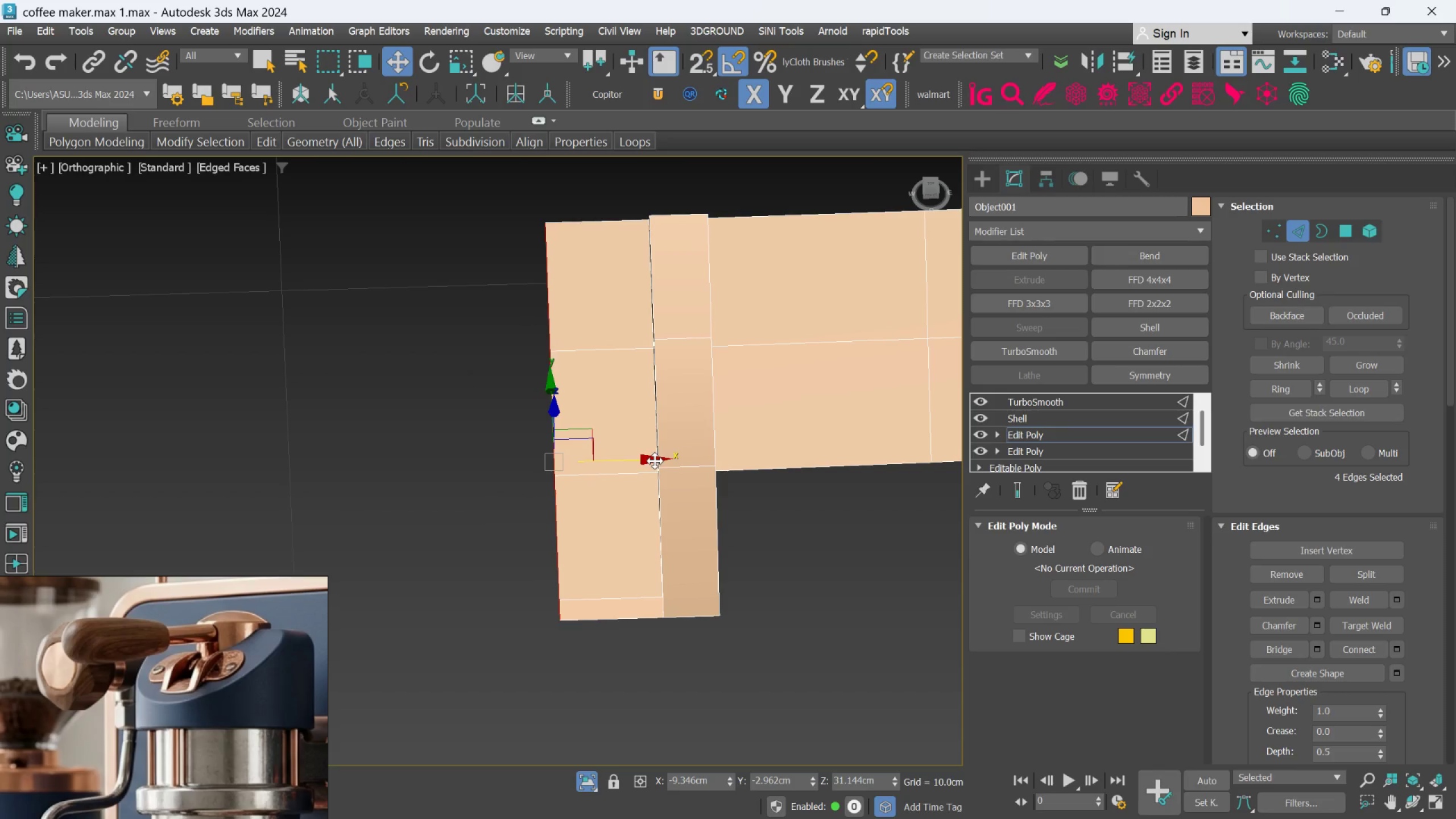 
hold_key(key=AltLeft, duration=0.44)
 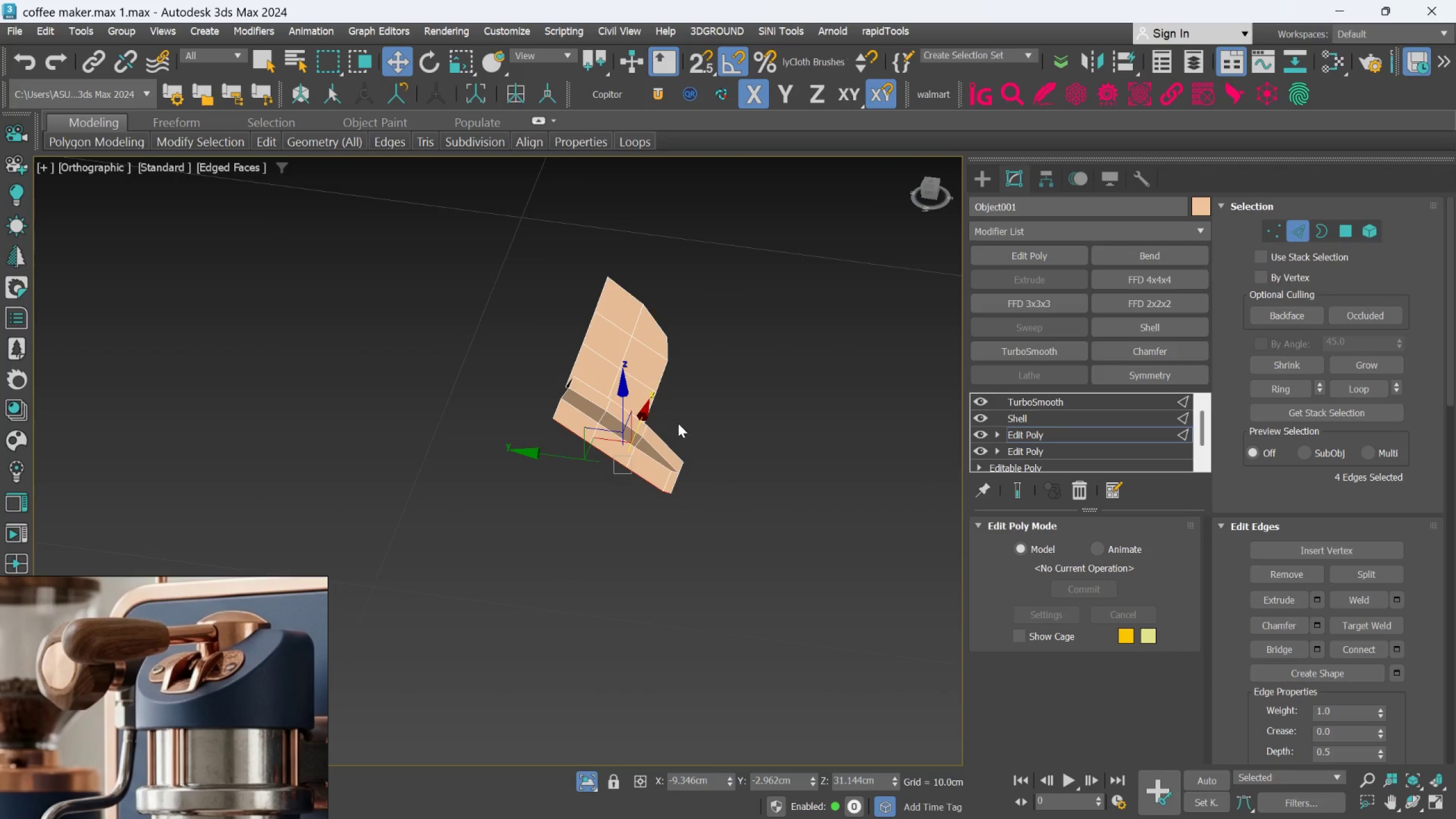 
scroll: coordinate [656, 465], scroll_direction: down, amount: 3.0
 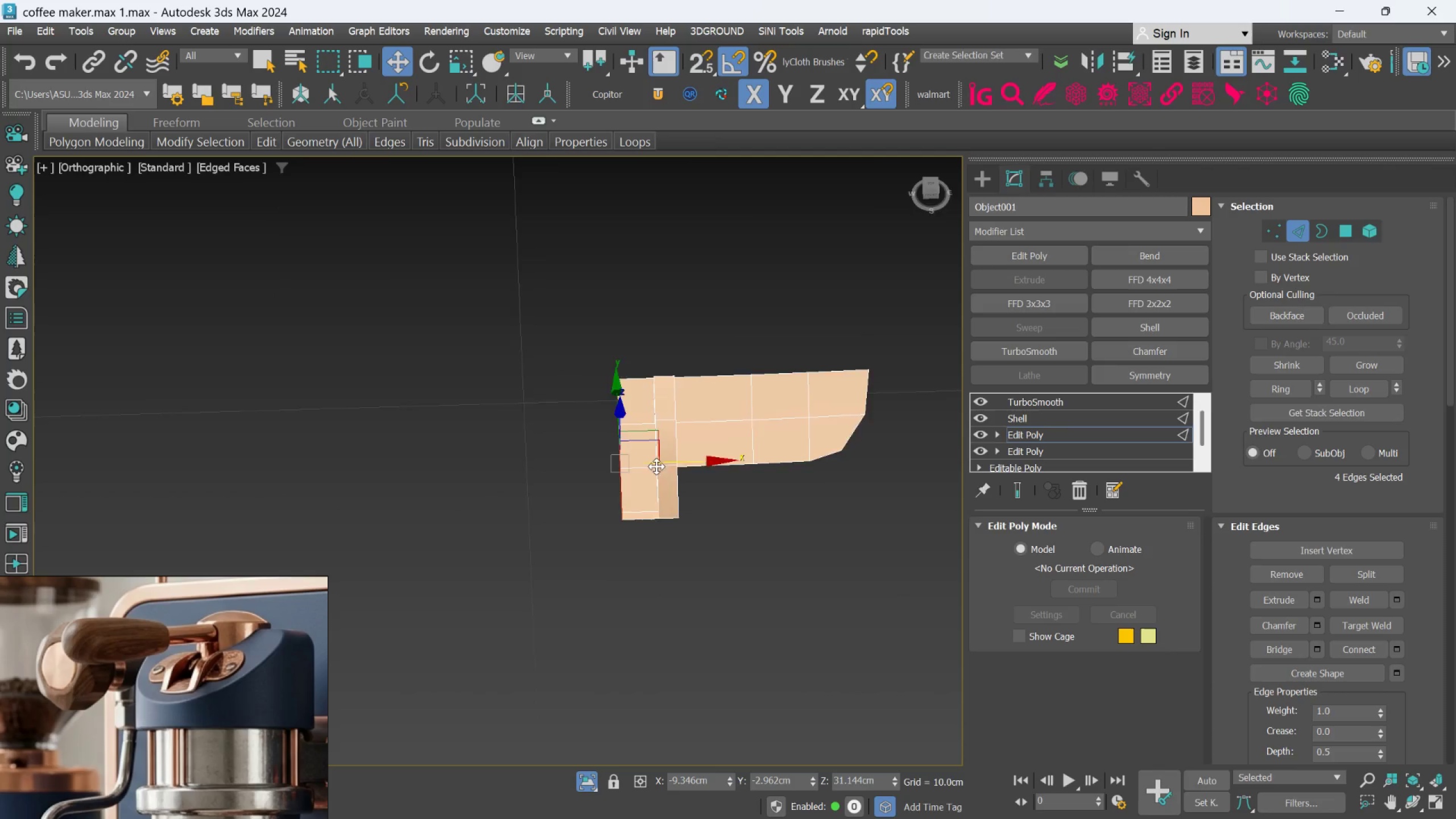 
hold_key(key=AltLeft, duration=0.56)
 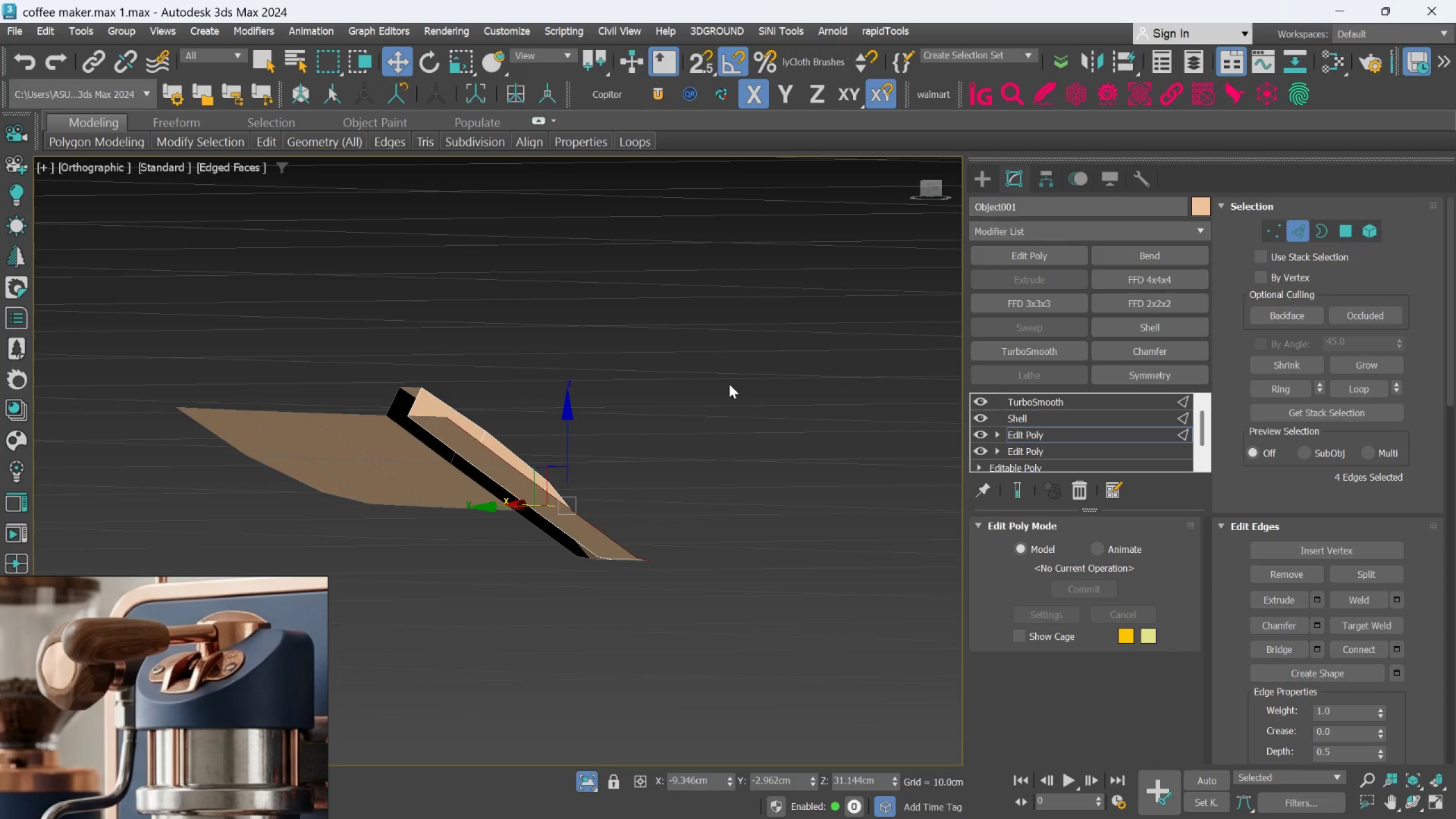 
scroll: coordinate [678, 423], scroll_direction: up, amount: 2.0
 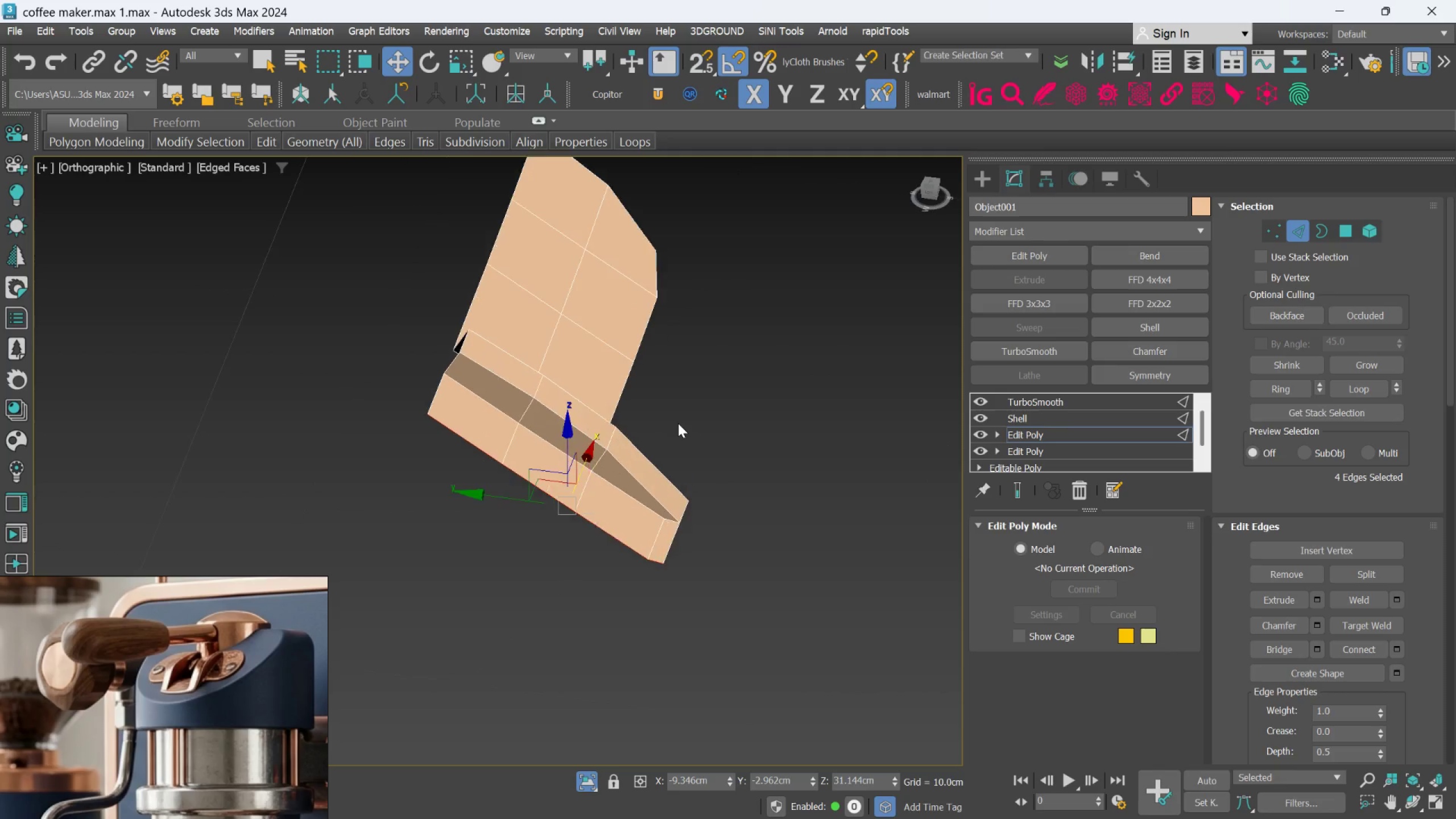 
key(Alt+AltLeft)
 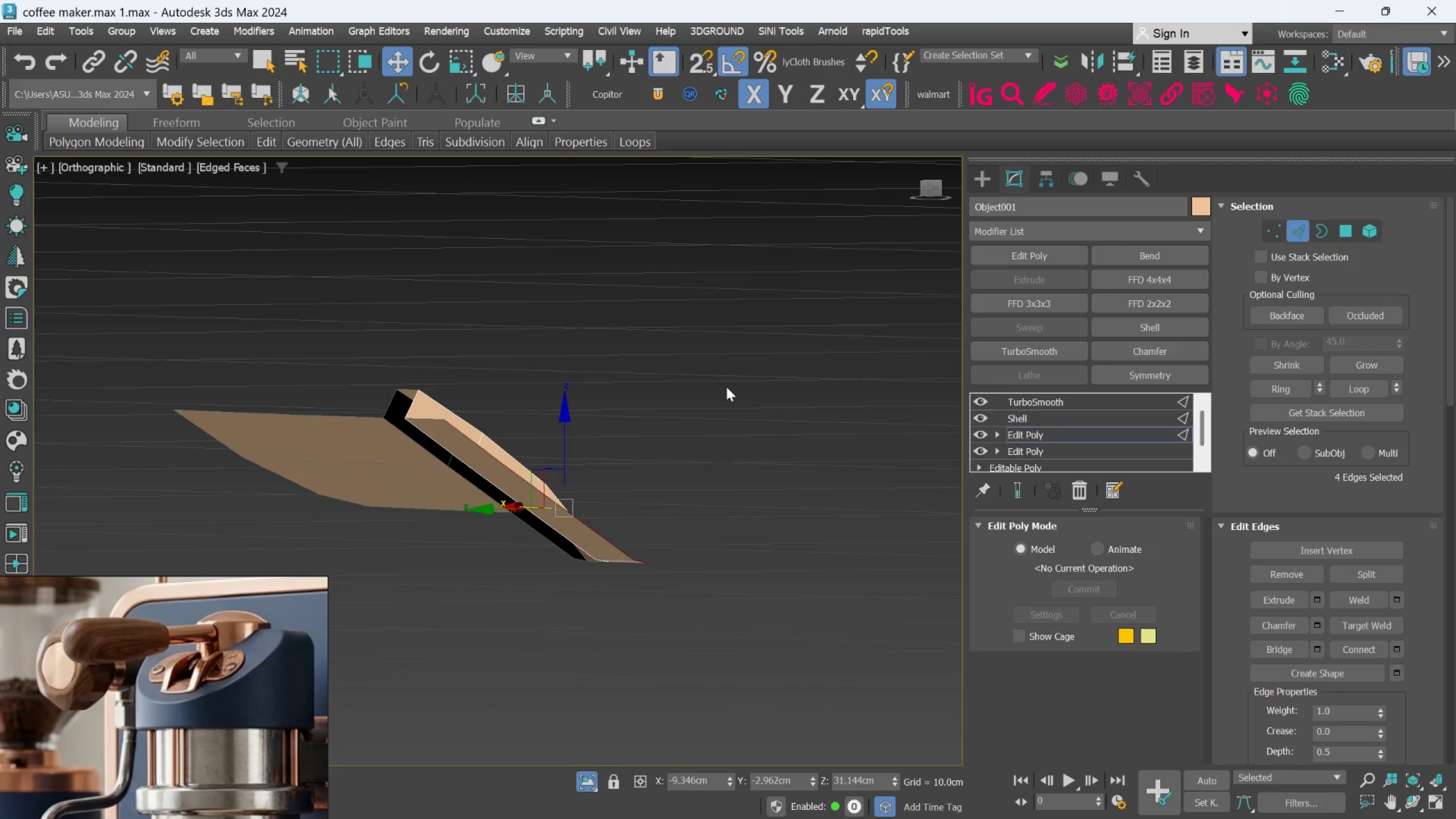 
wait(9.56)
 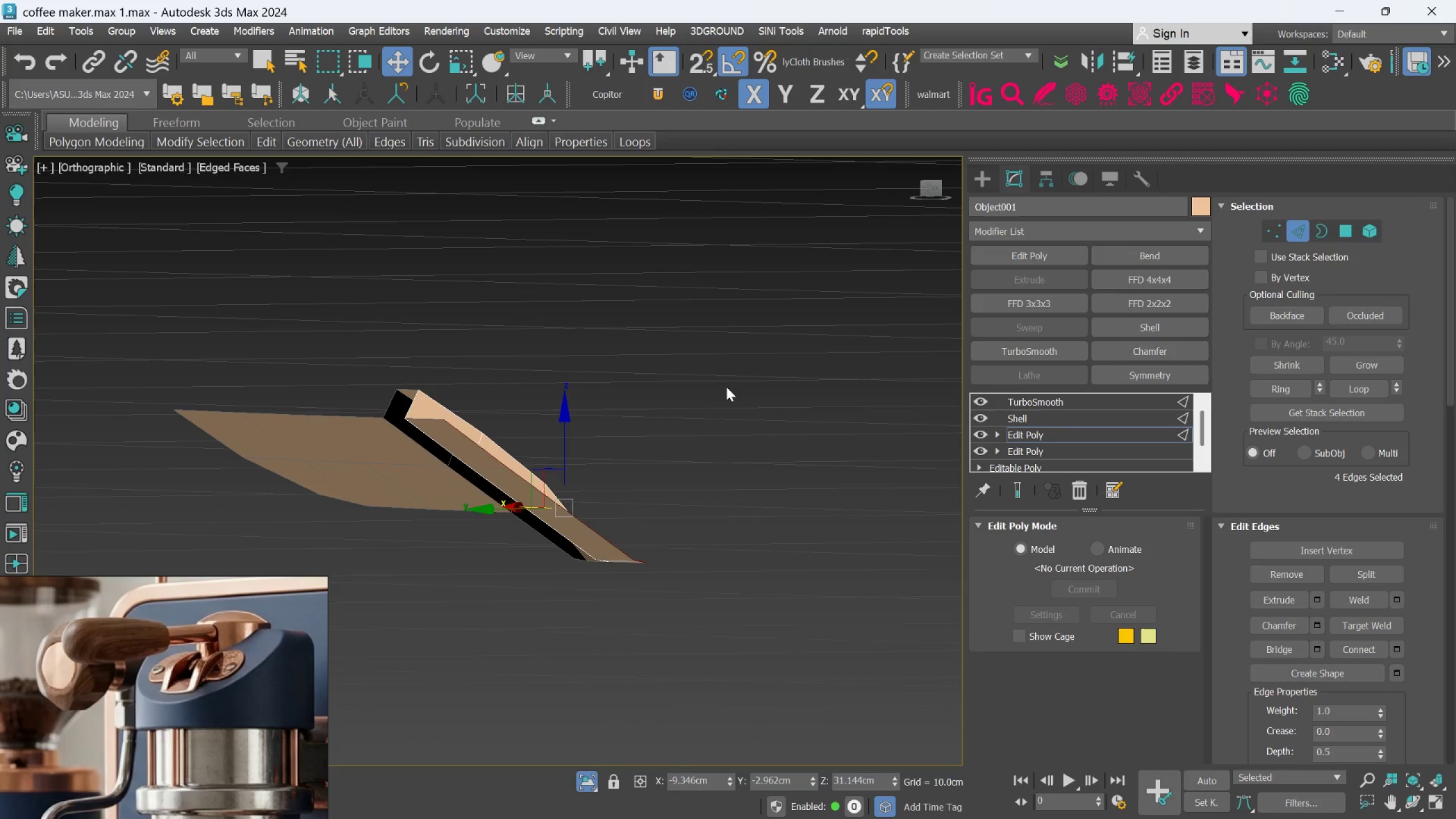 
scroll: coordinate [675, 405], scroll_direction: down, amount: 2.0
 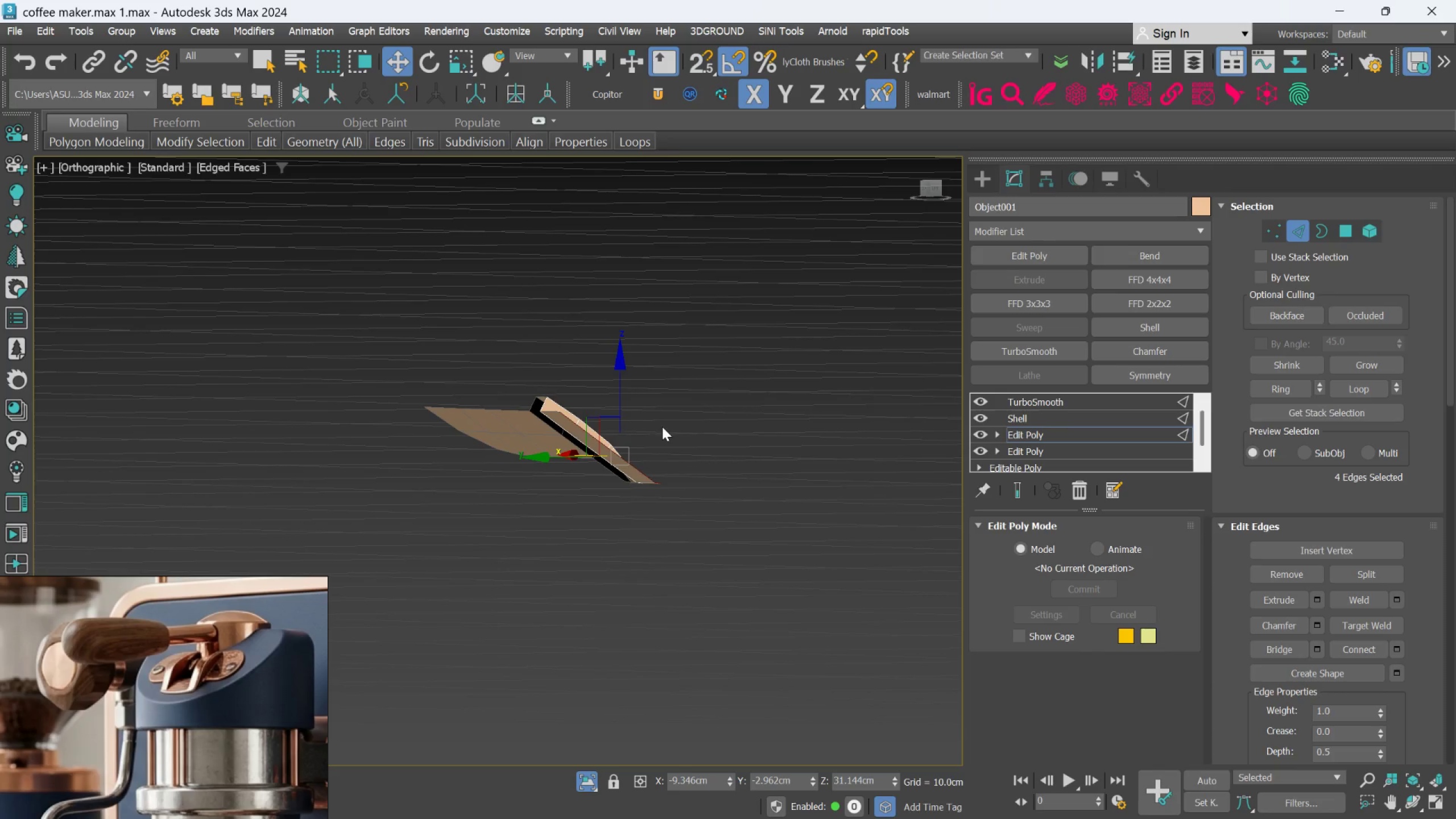 
hold_key(key=AltLeft, duration=0.52)
 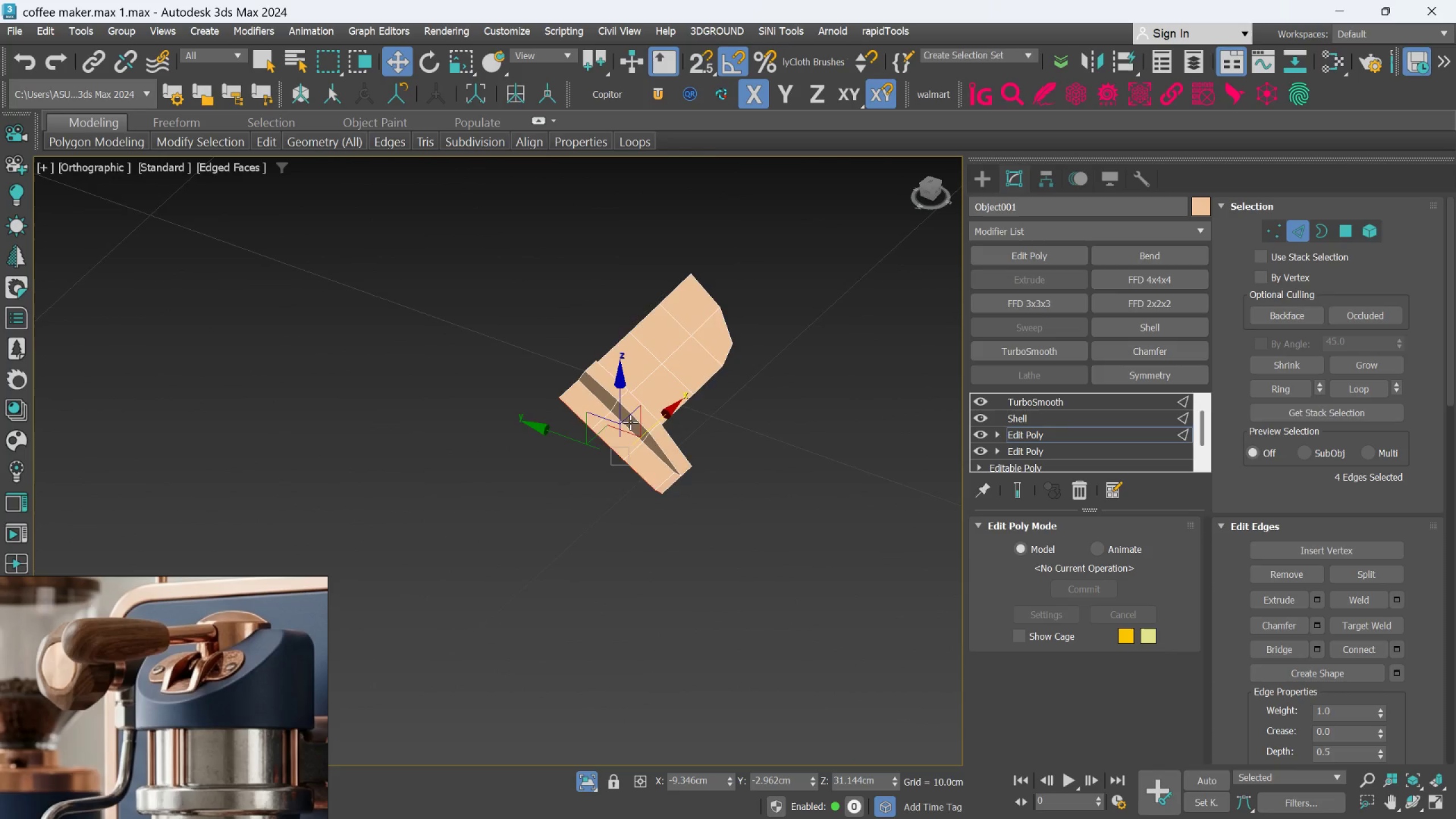 
hold_key(key=AltLeft, duration=0.77)
 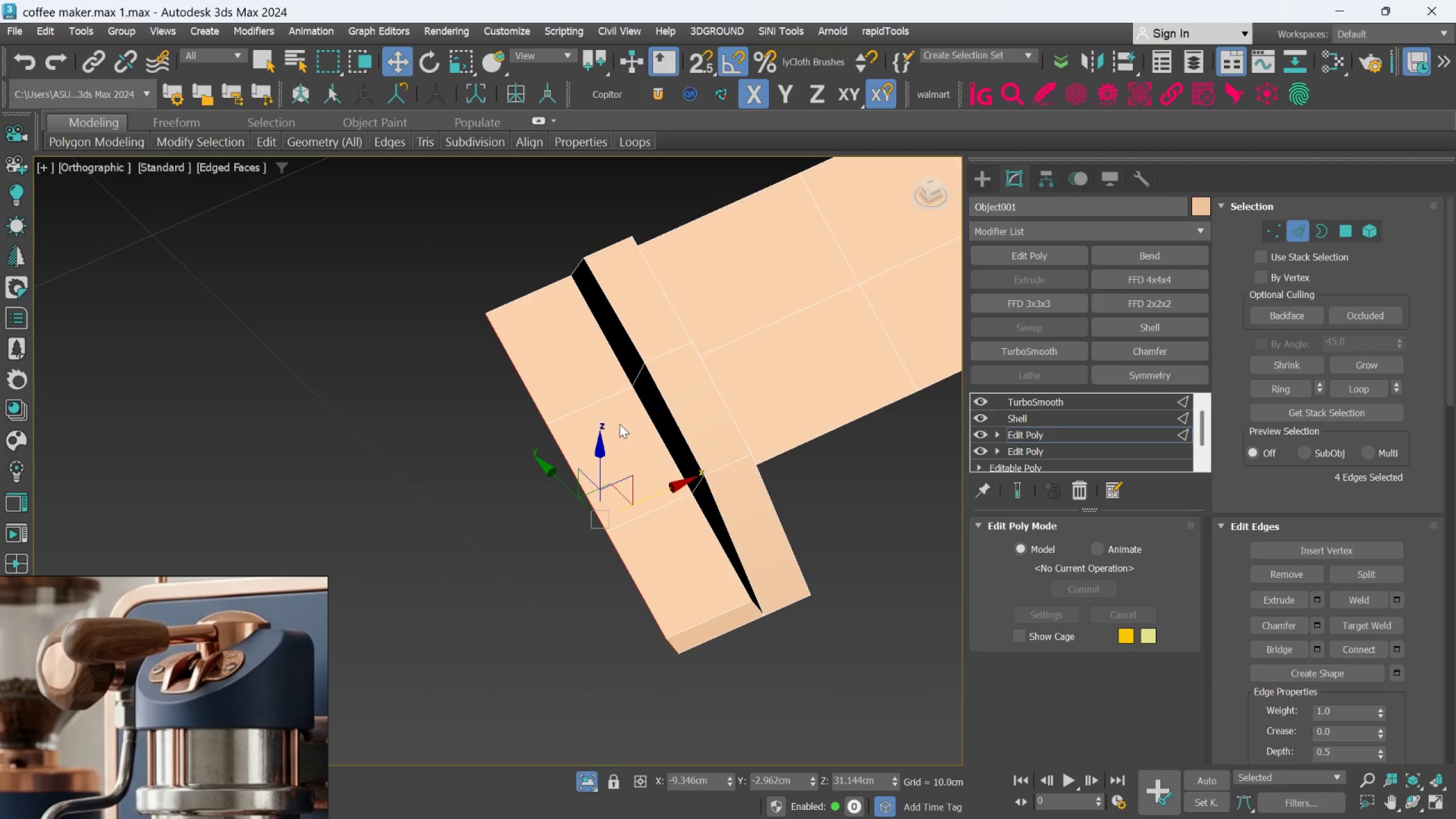 
scroll: coordinate [631, 421], scroll_direction: up, amount: 3.0
 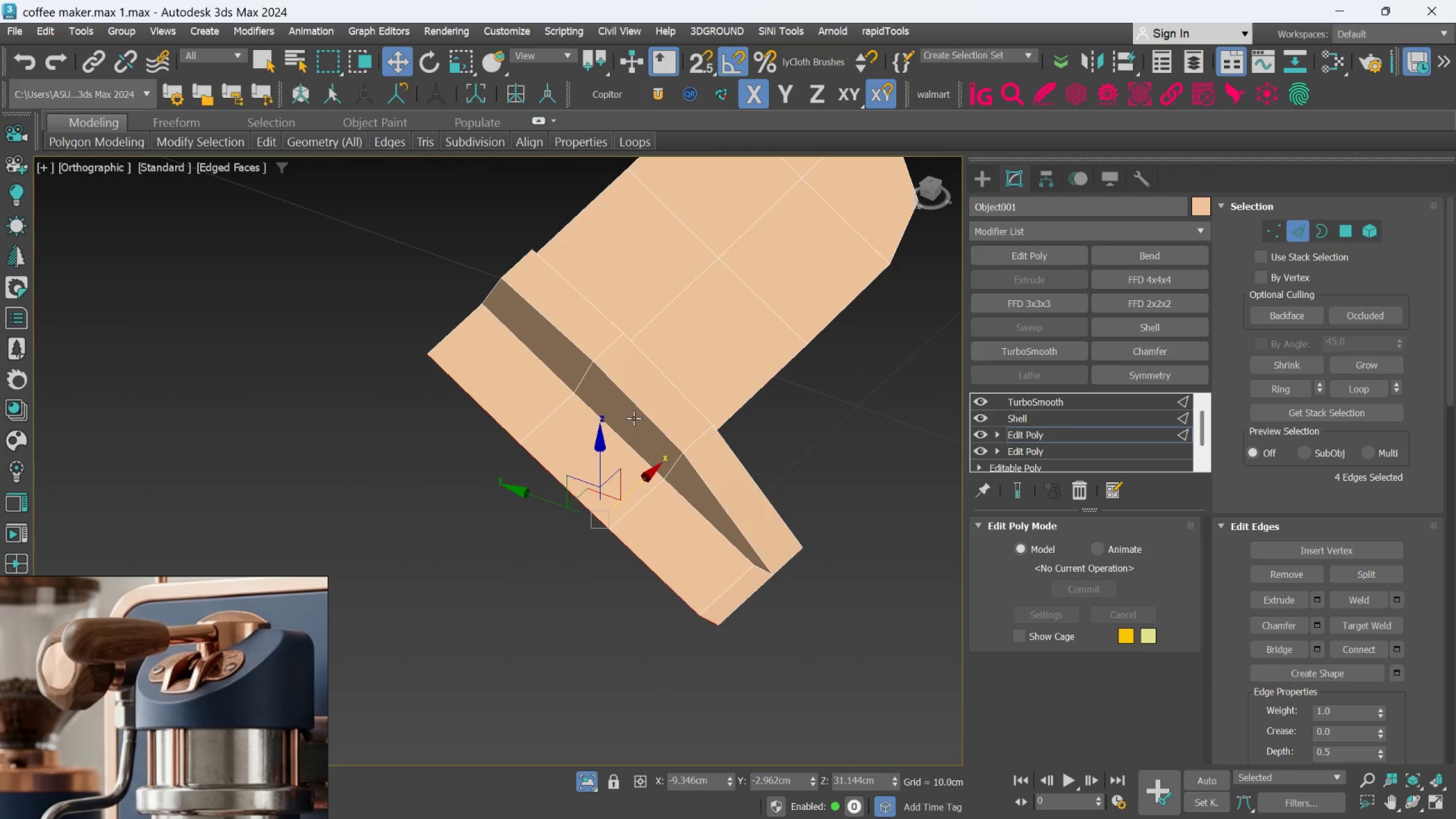 
key(Alt+AltLeft)
 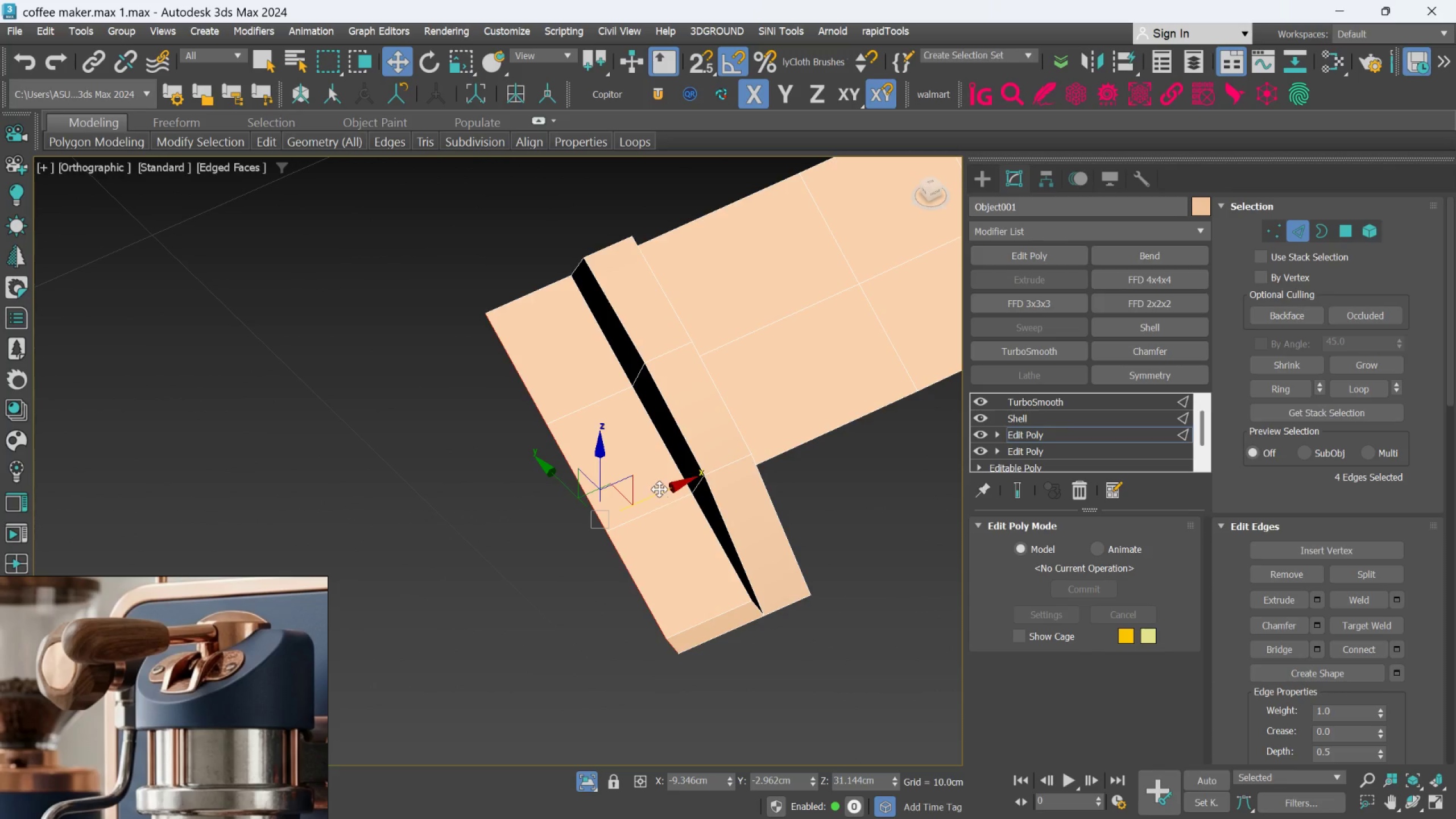 
left_click_drag(start_coordinate=[659, 491], to_coordinate=[672, 483])
 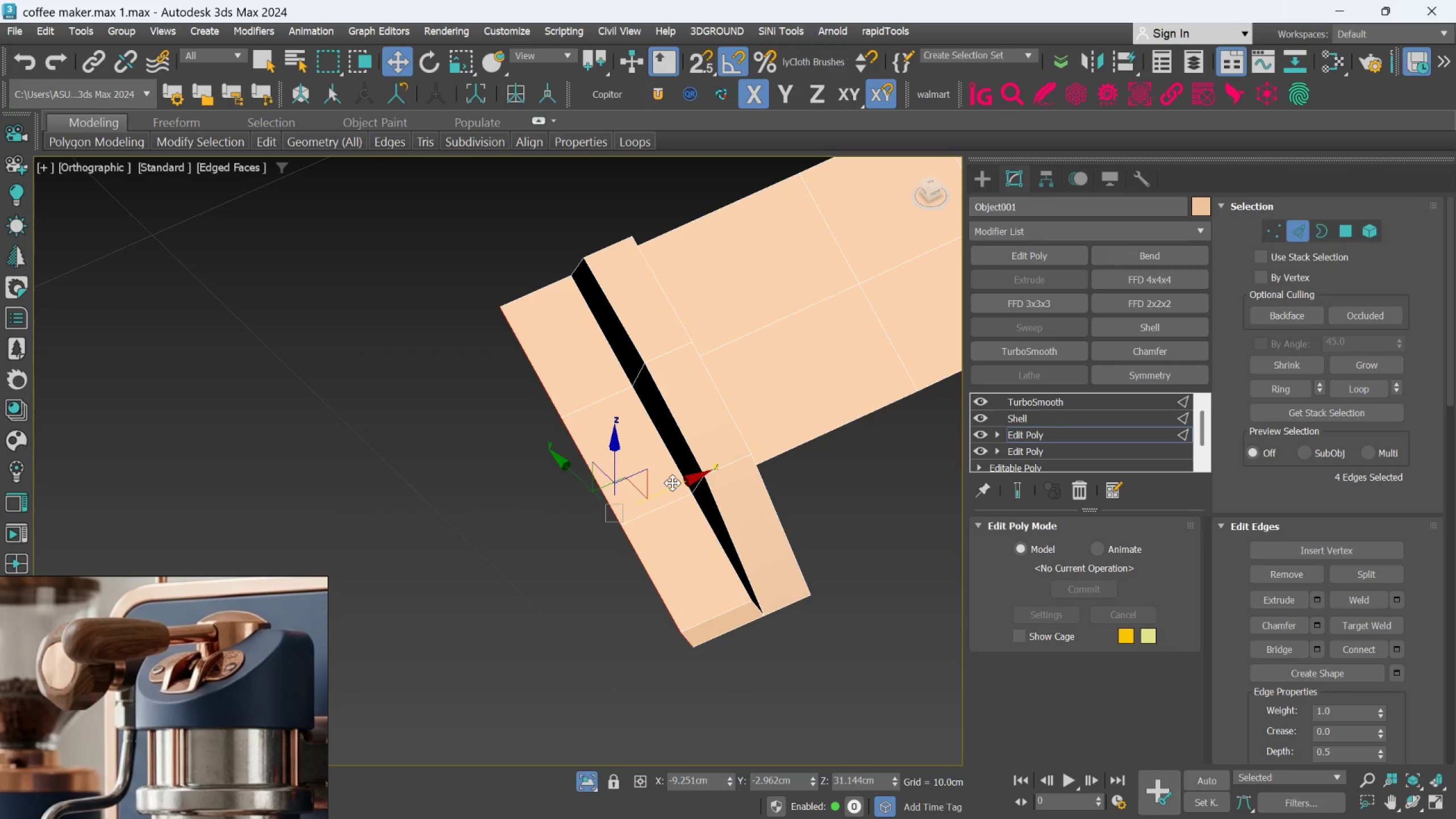 
scroll: coordinate [672, 483], scroll_direction: down, amount: 1.0
 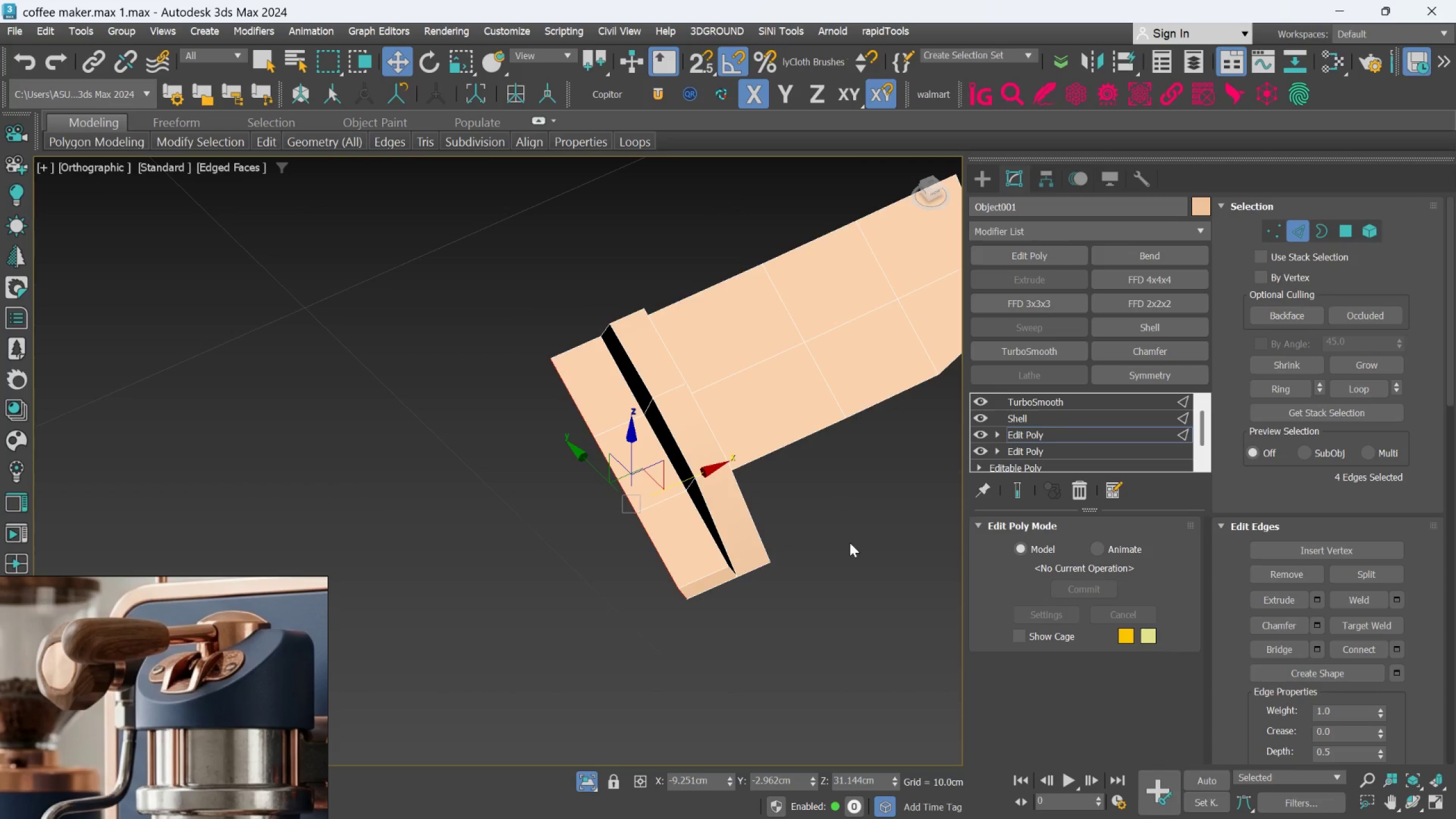 
hold_key(key=AltLeft, duration=1.01)
 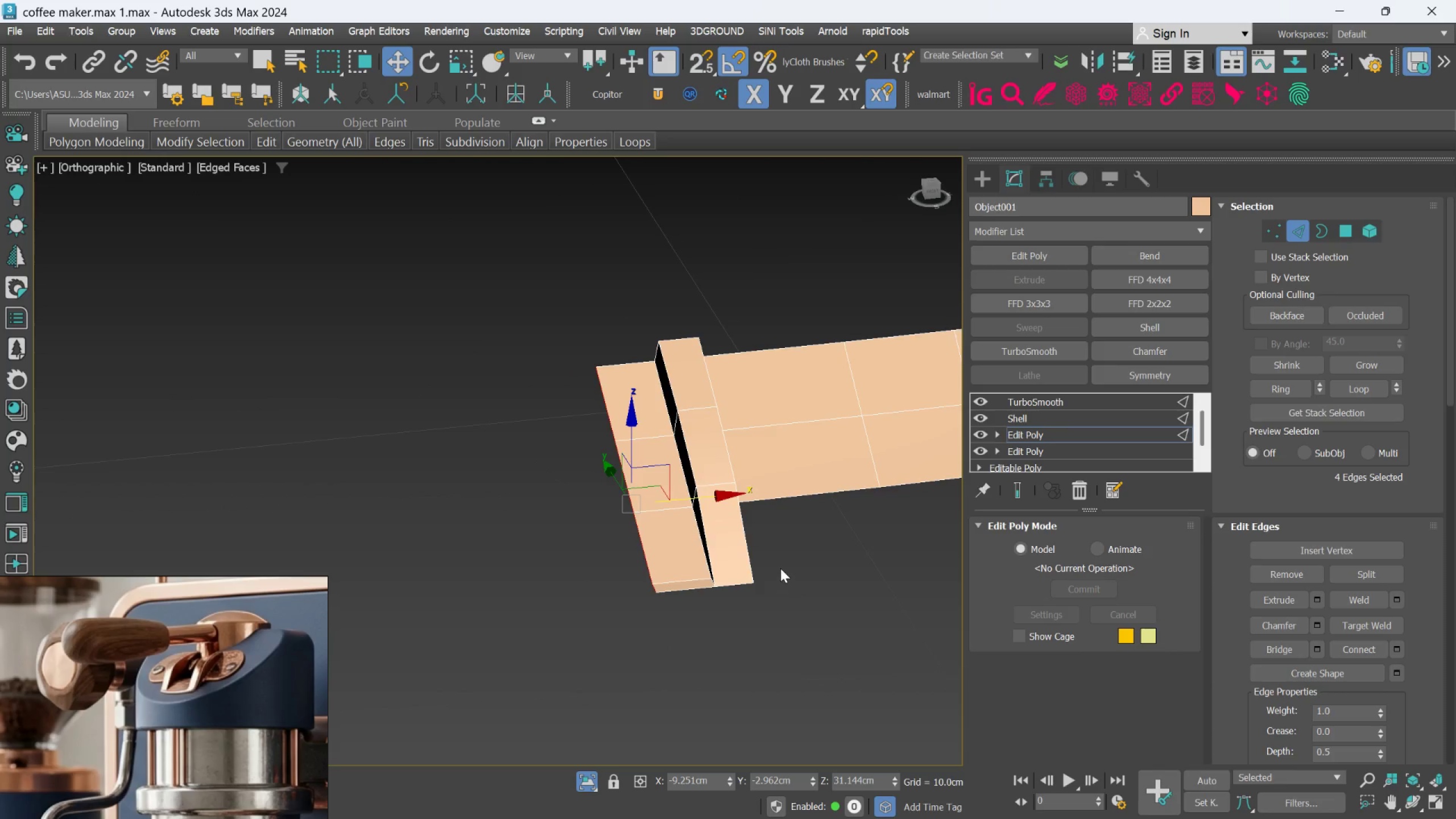 
hold_key(key=AltLeft, duration=1.34)
 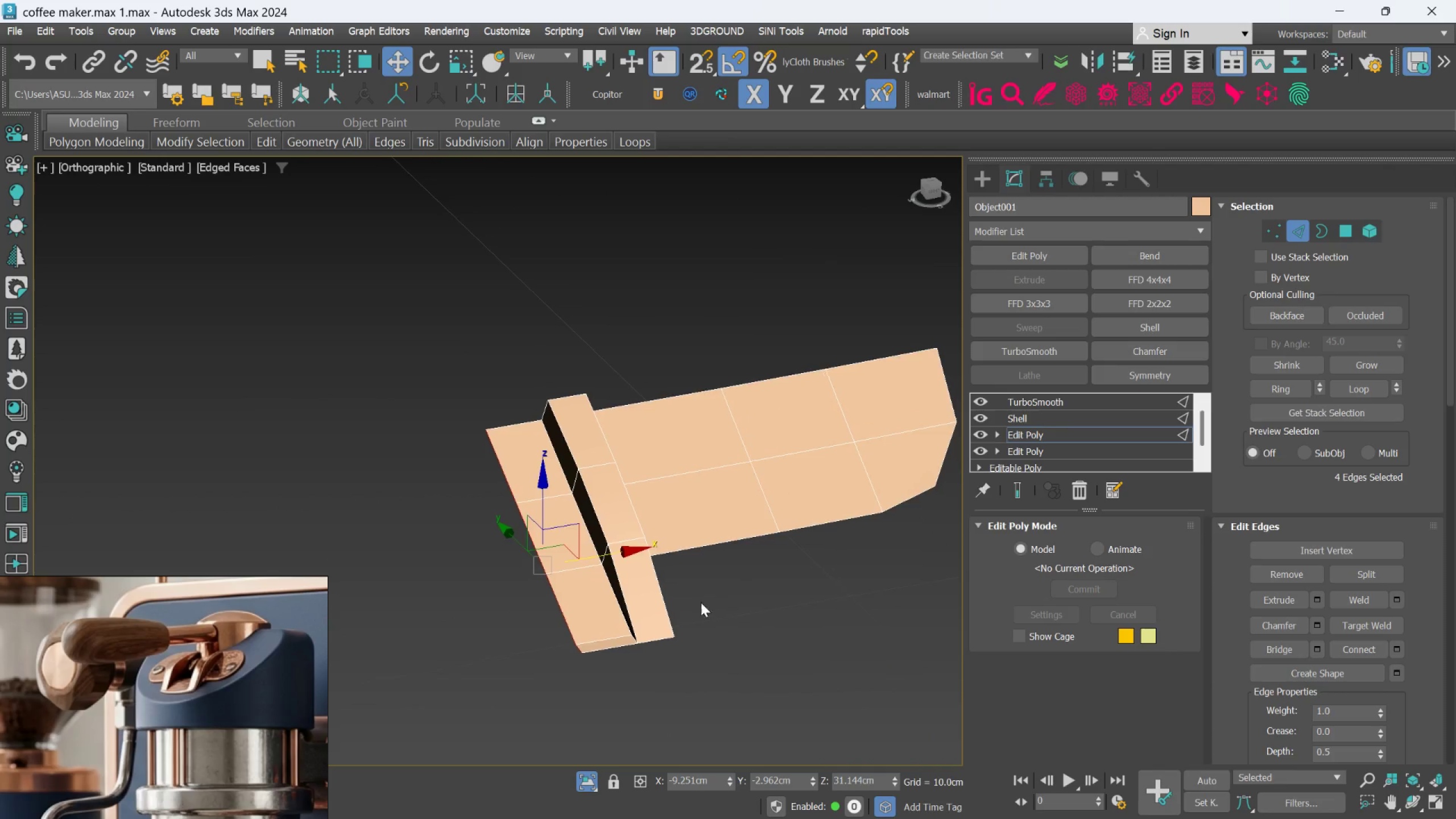 
hold_key(key=AltLeft, duration=1.48)
 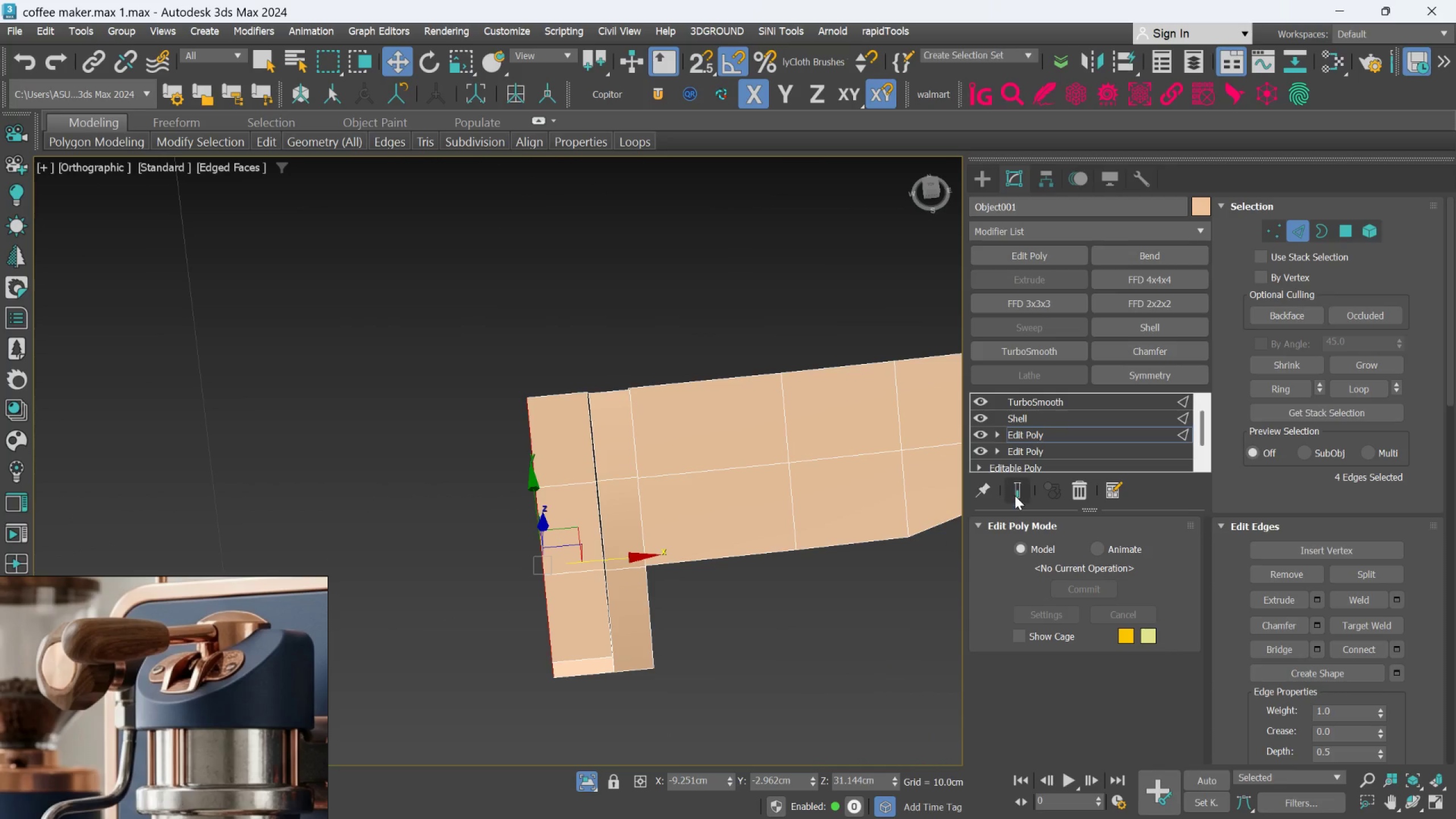 
left_click([1015, 499])
 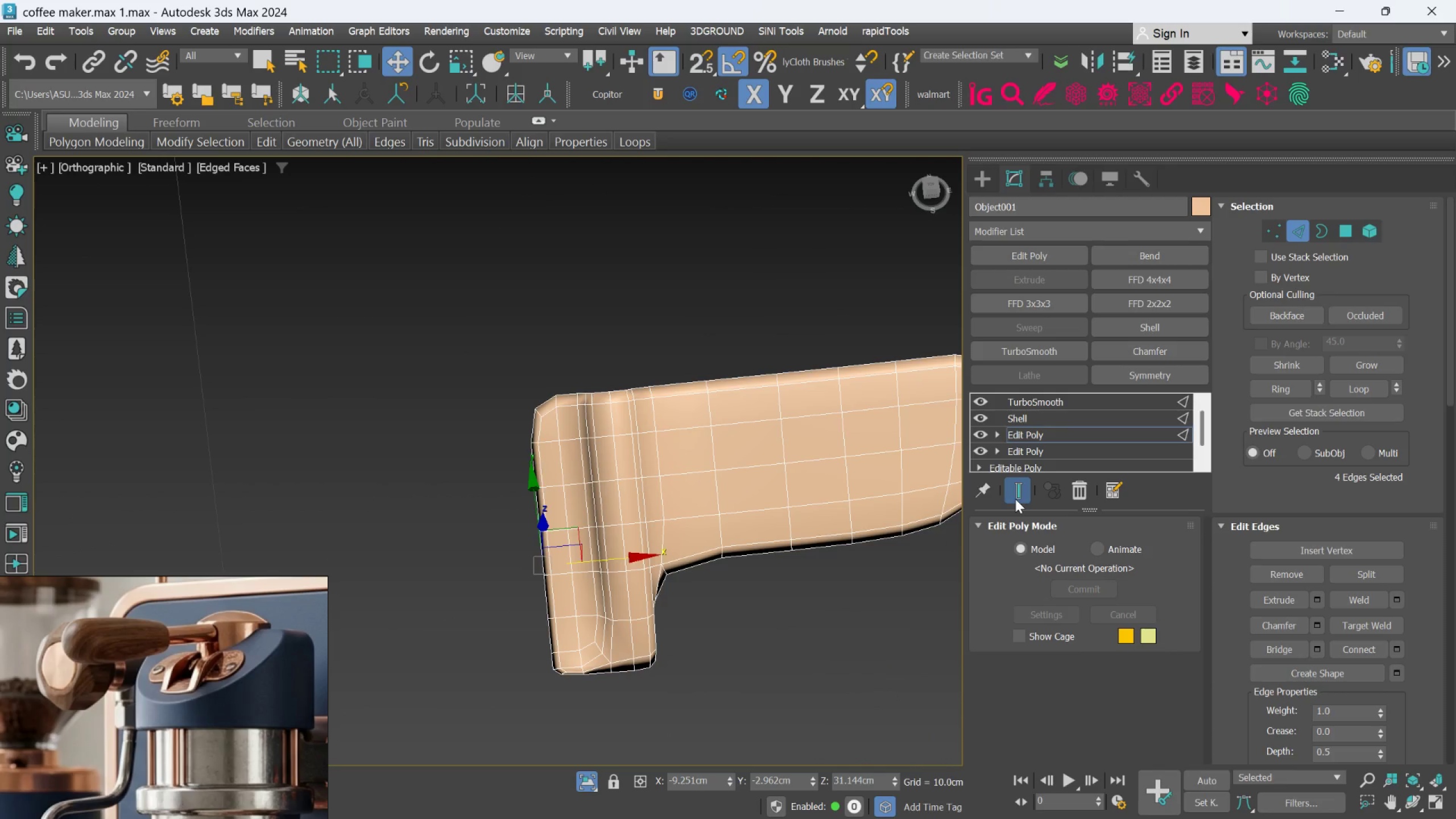 
left_click([1015, 499])
 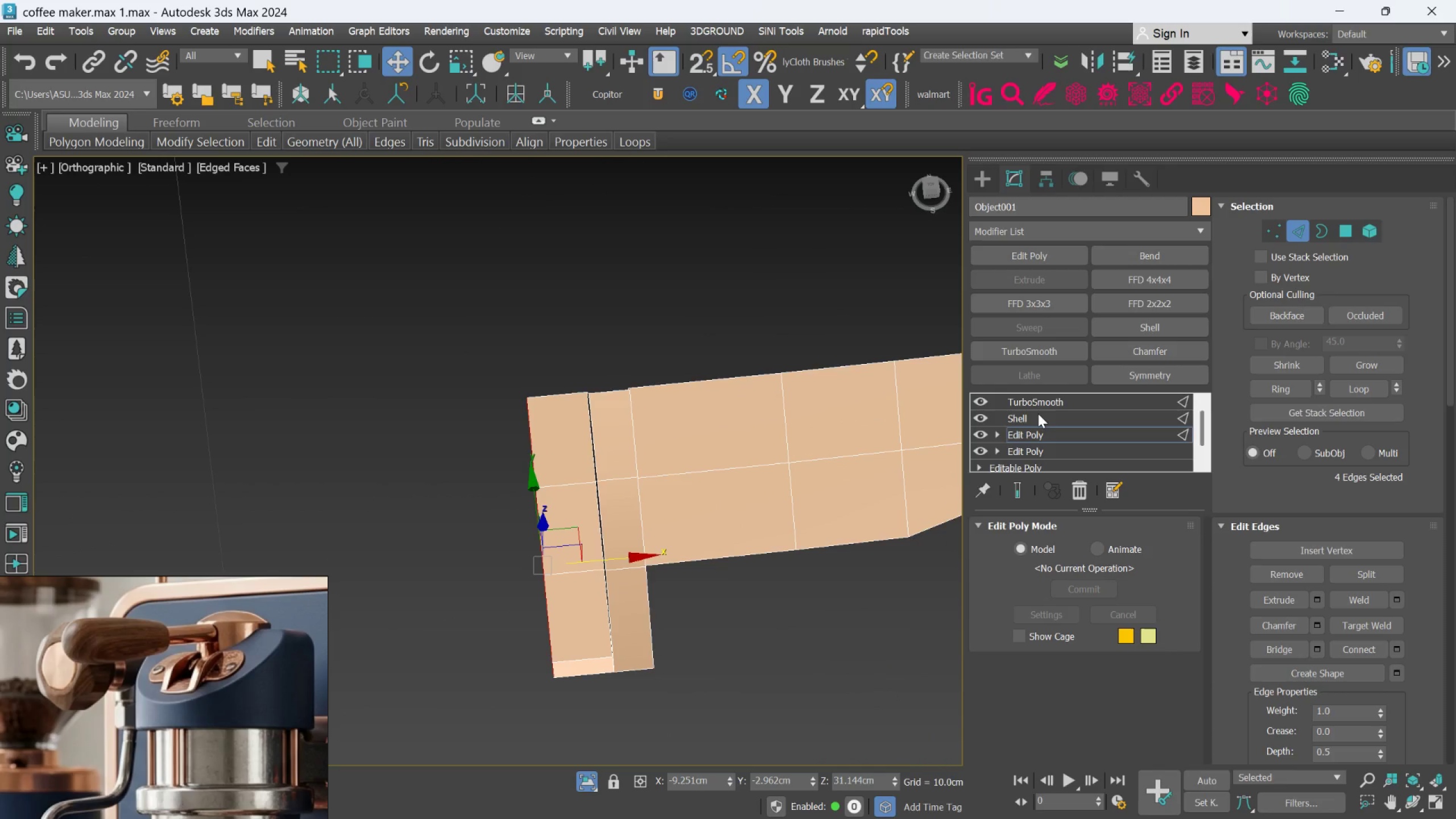 
left_click([1038, 413])
 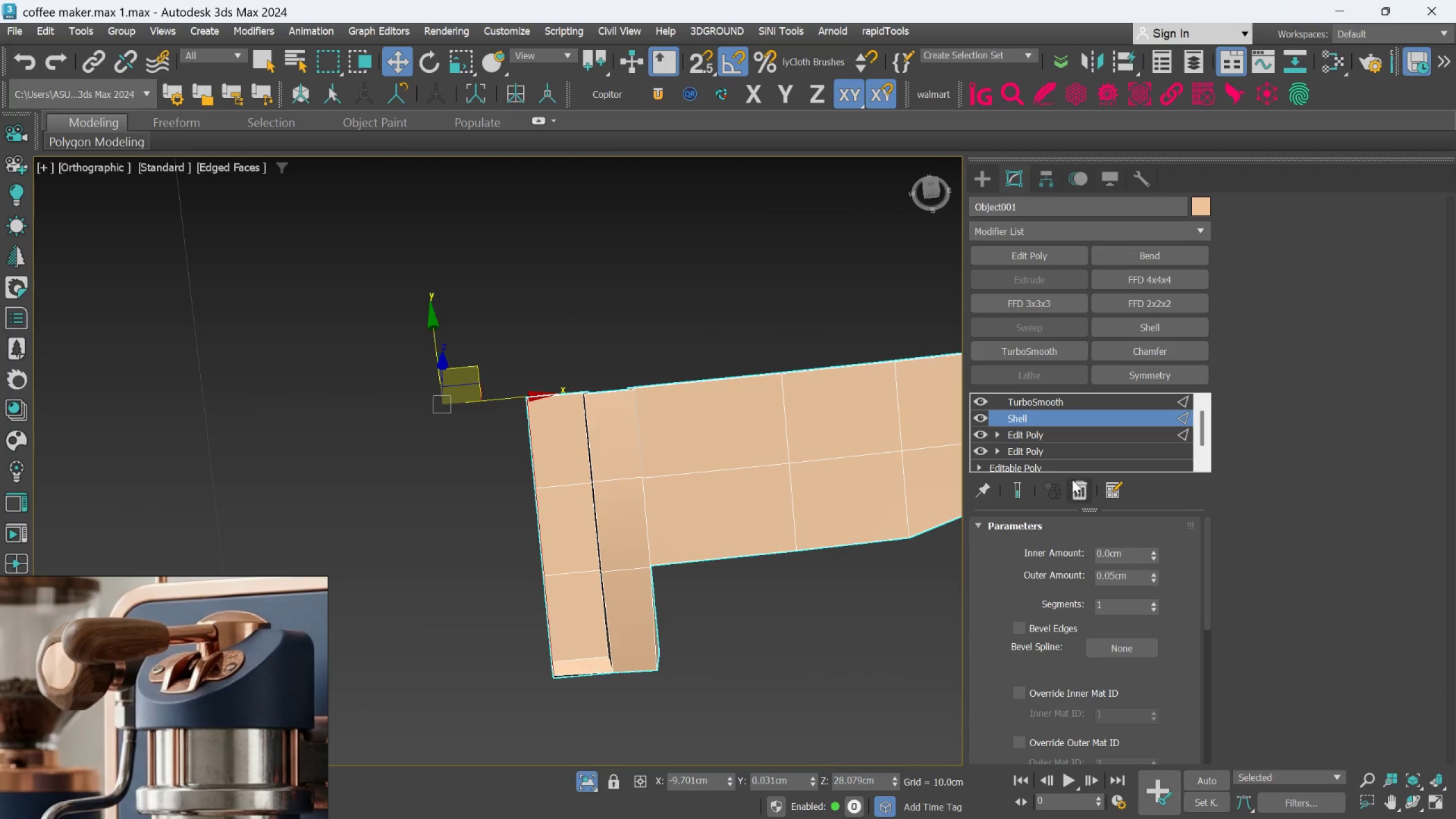 
left_click([1072, 479])
 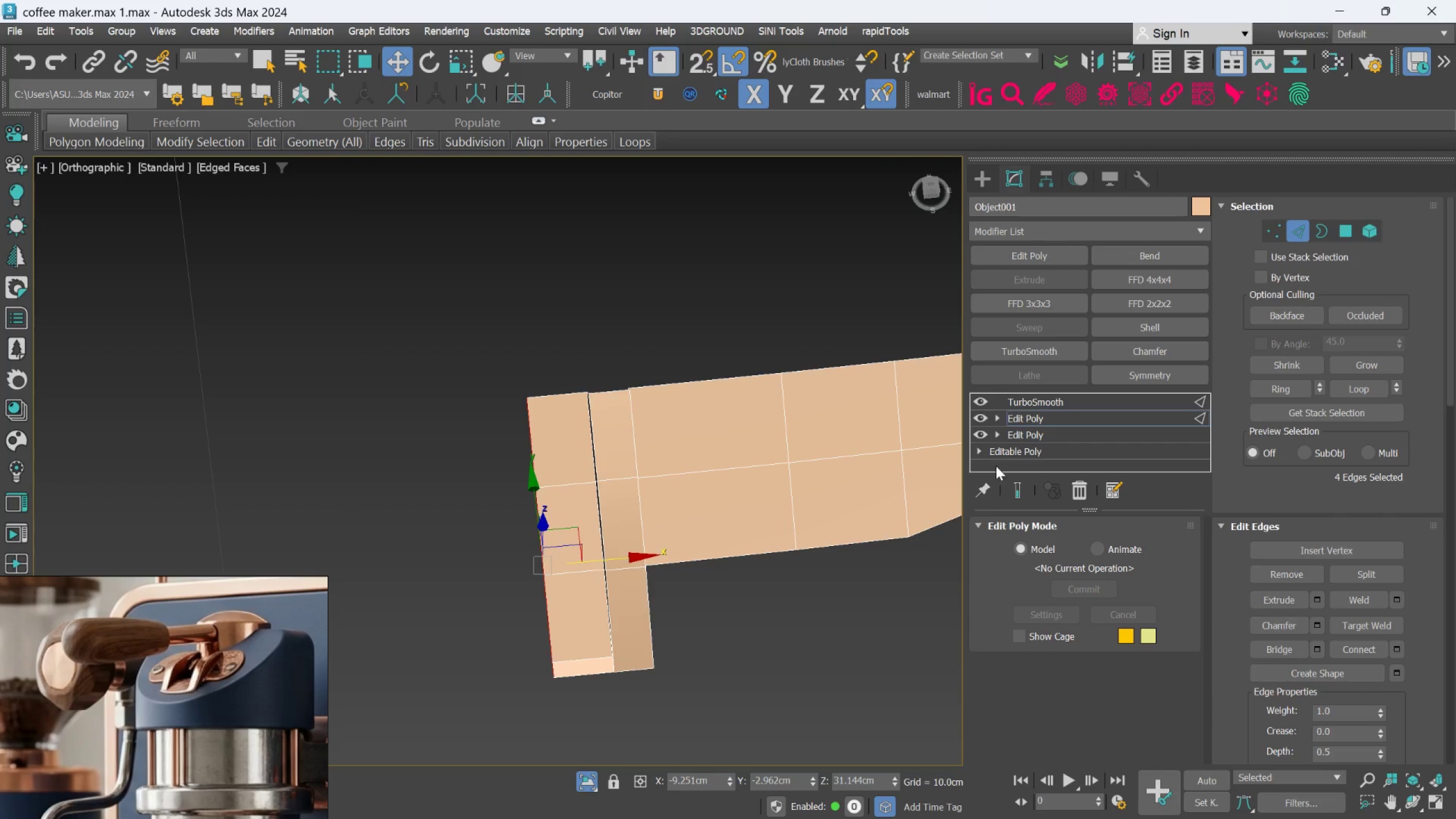 
left_click([1010, 484])
 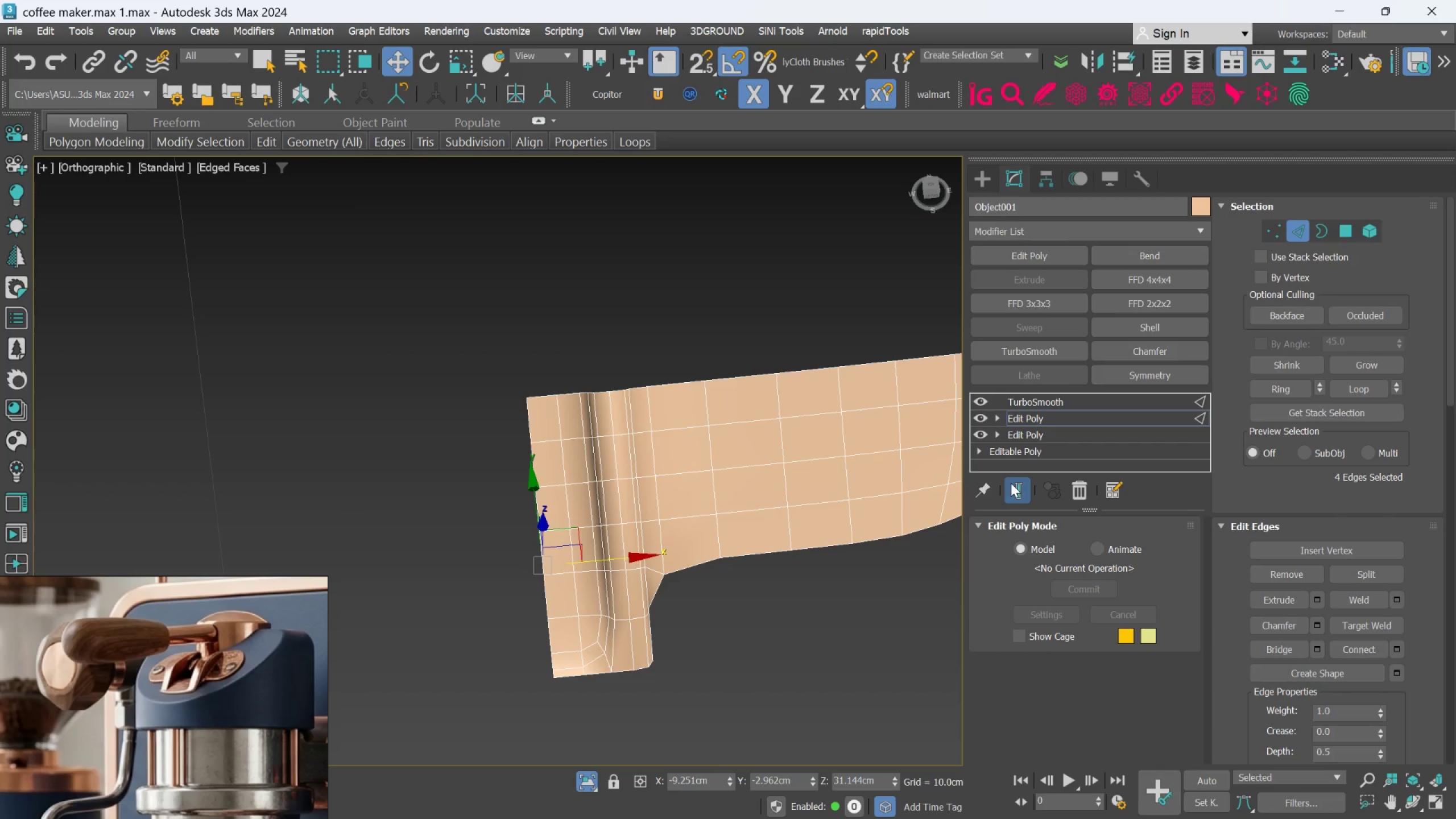 
hold_key(key=AltLeft, duration=1.22)
 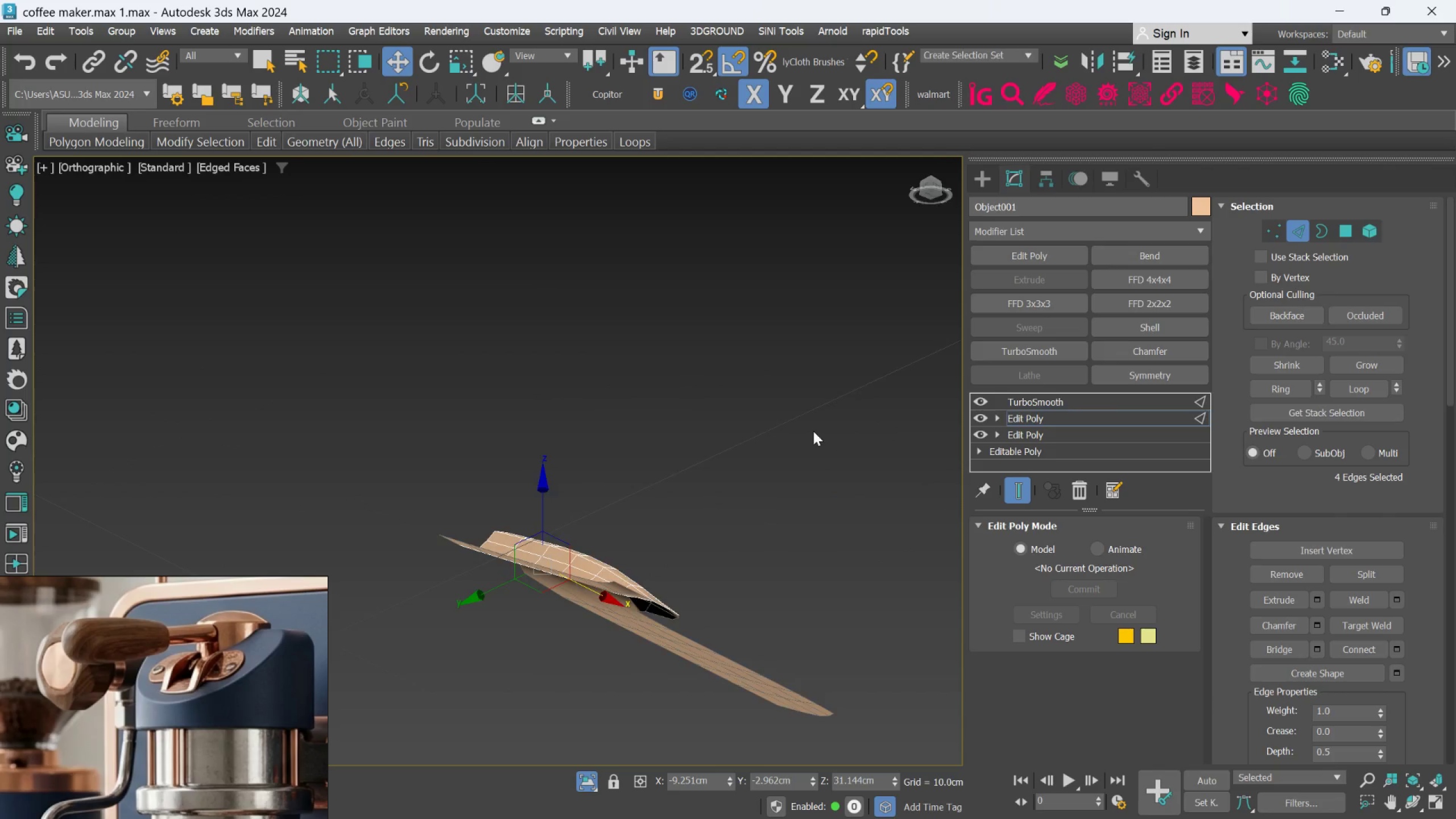 
hold_key(key=AltLeft, duration=0.53)
 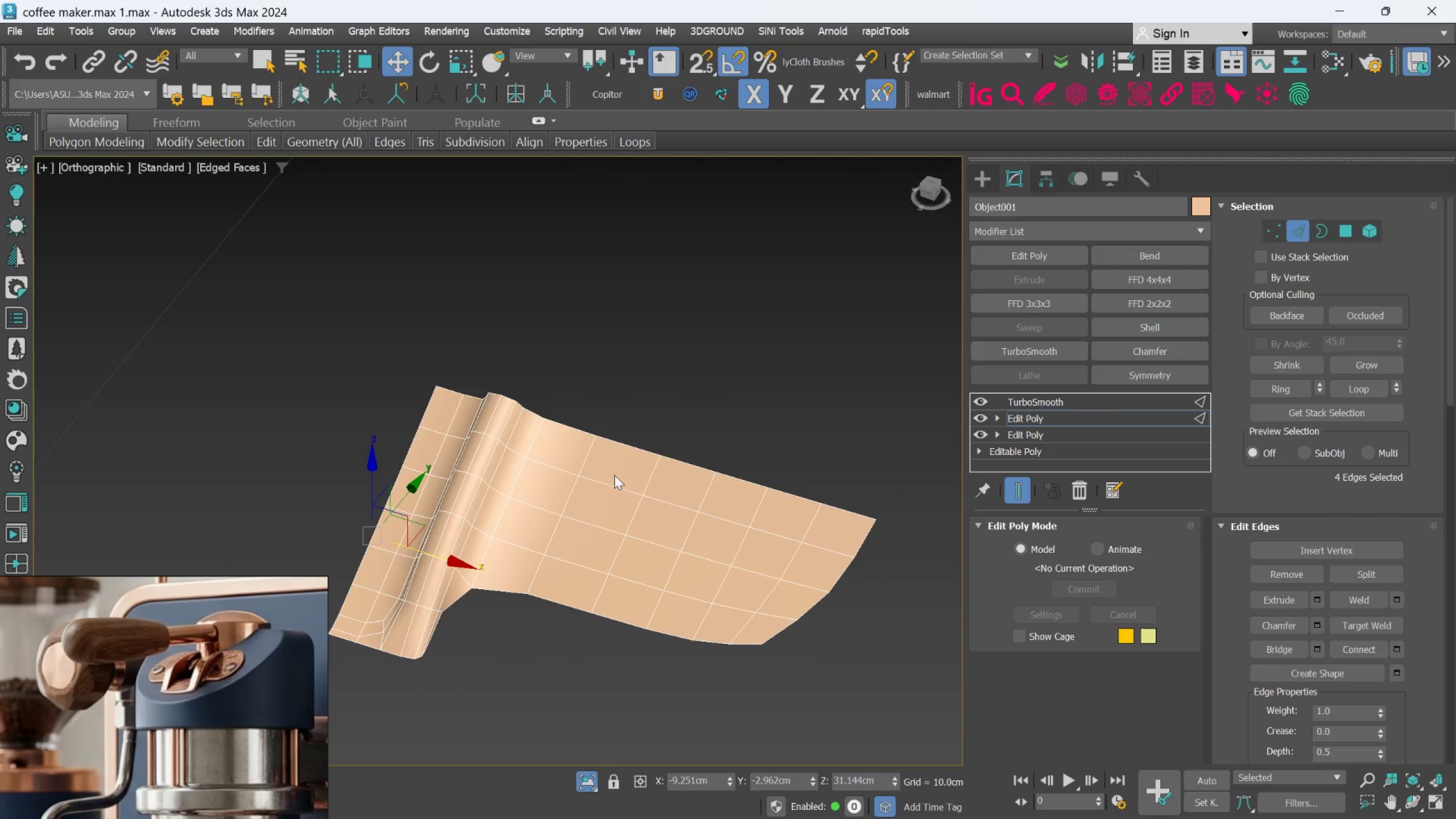 
hold_key(key=AltLeft, duration=1.45)
 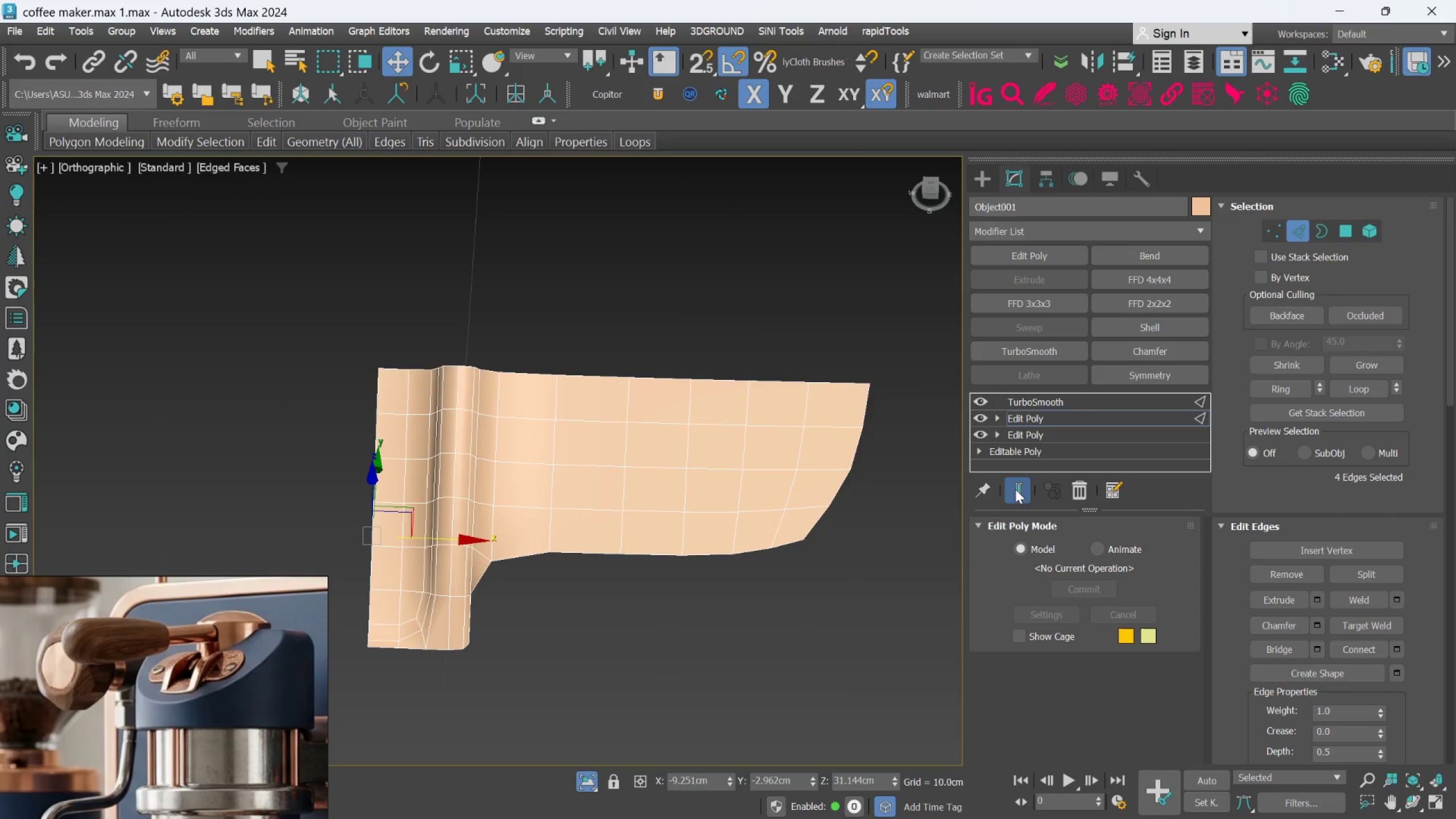 
left_click([1016, 489])
 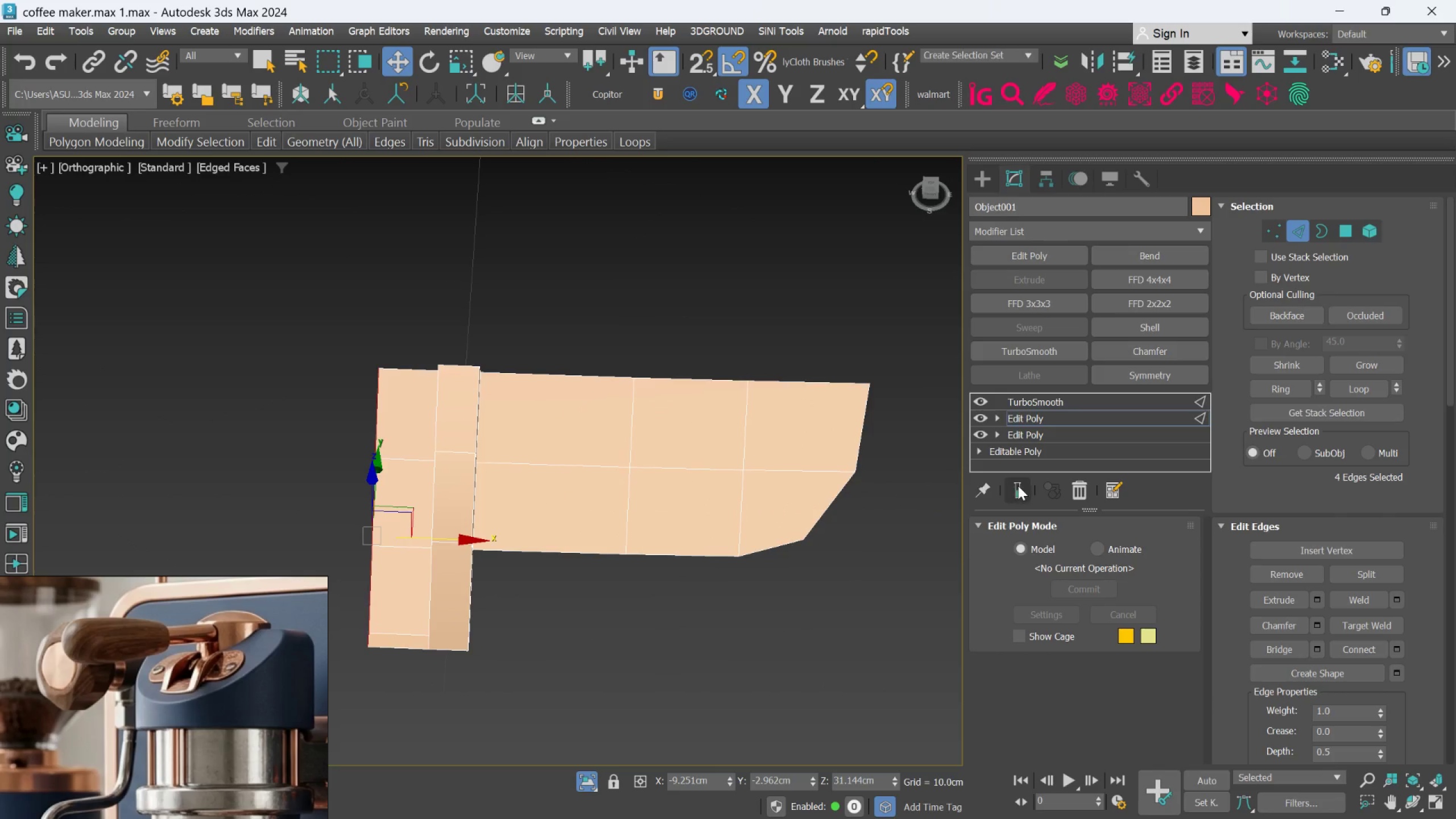 
key(Control+Z)
 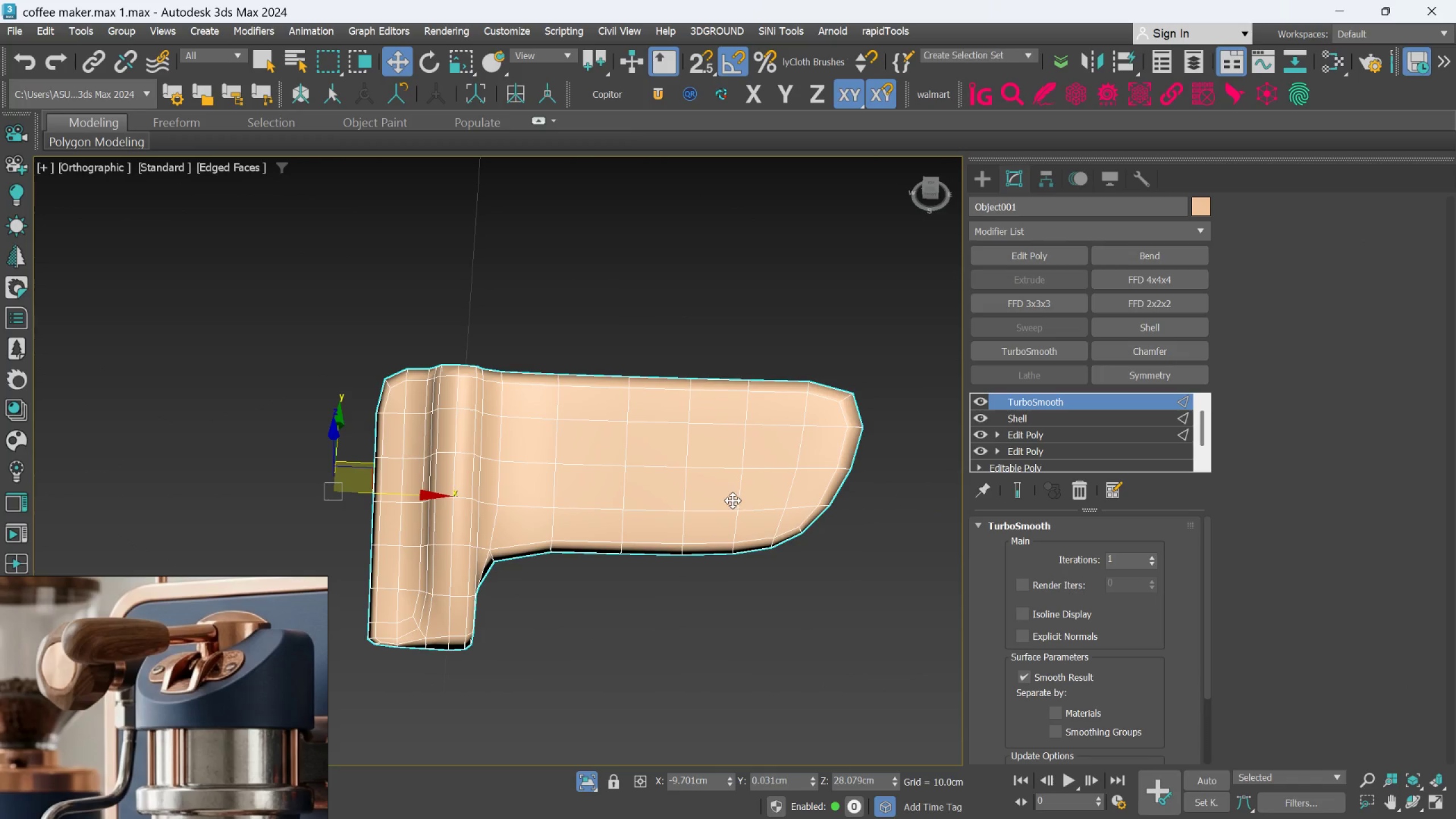 
hold_key(key=AltLeft, duration=1.52)
 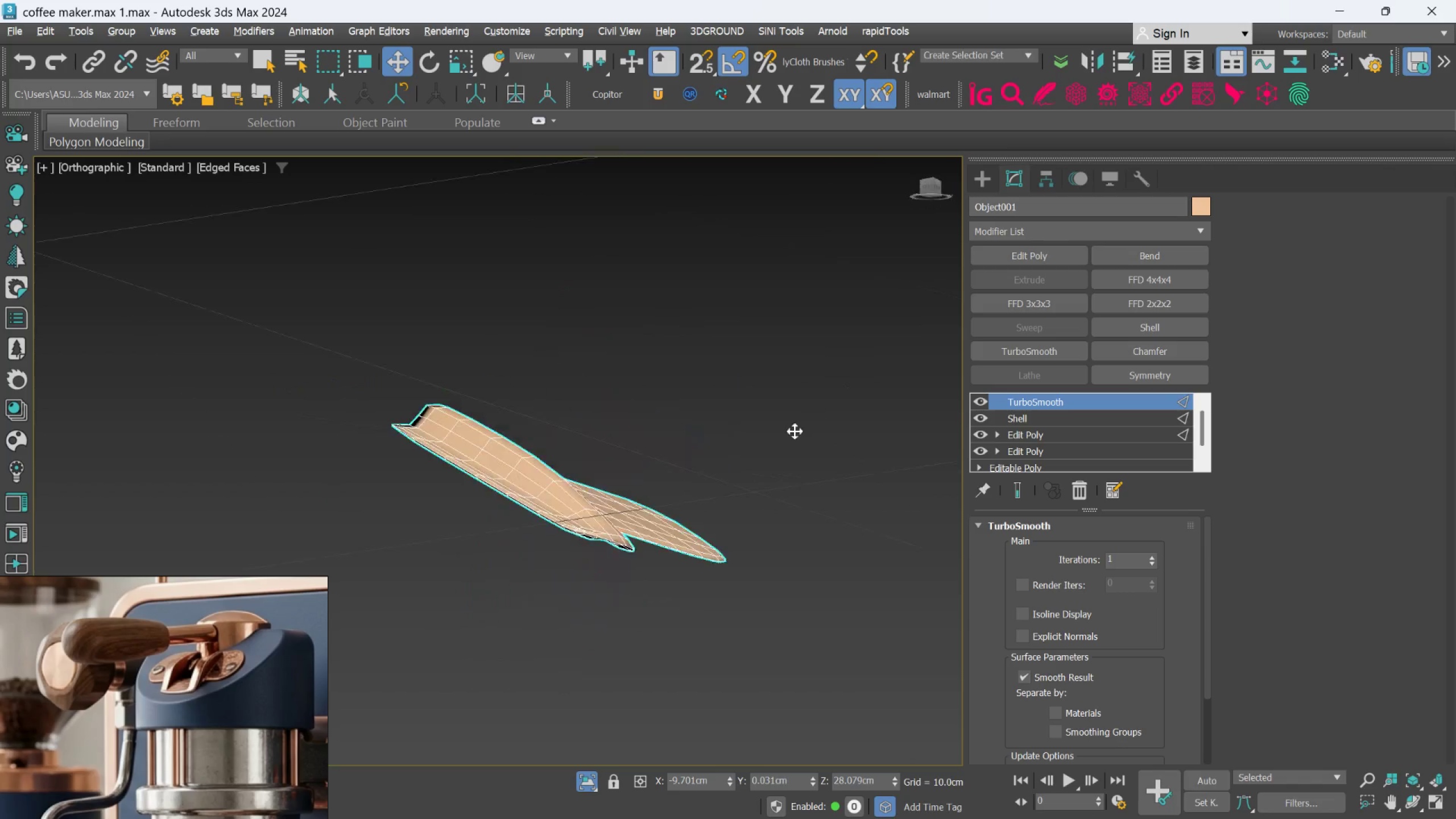 
hold_key(key=AltLeft, duration=1.5)
 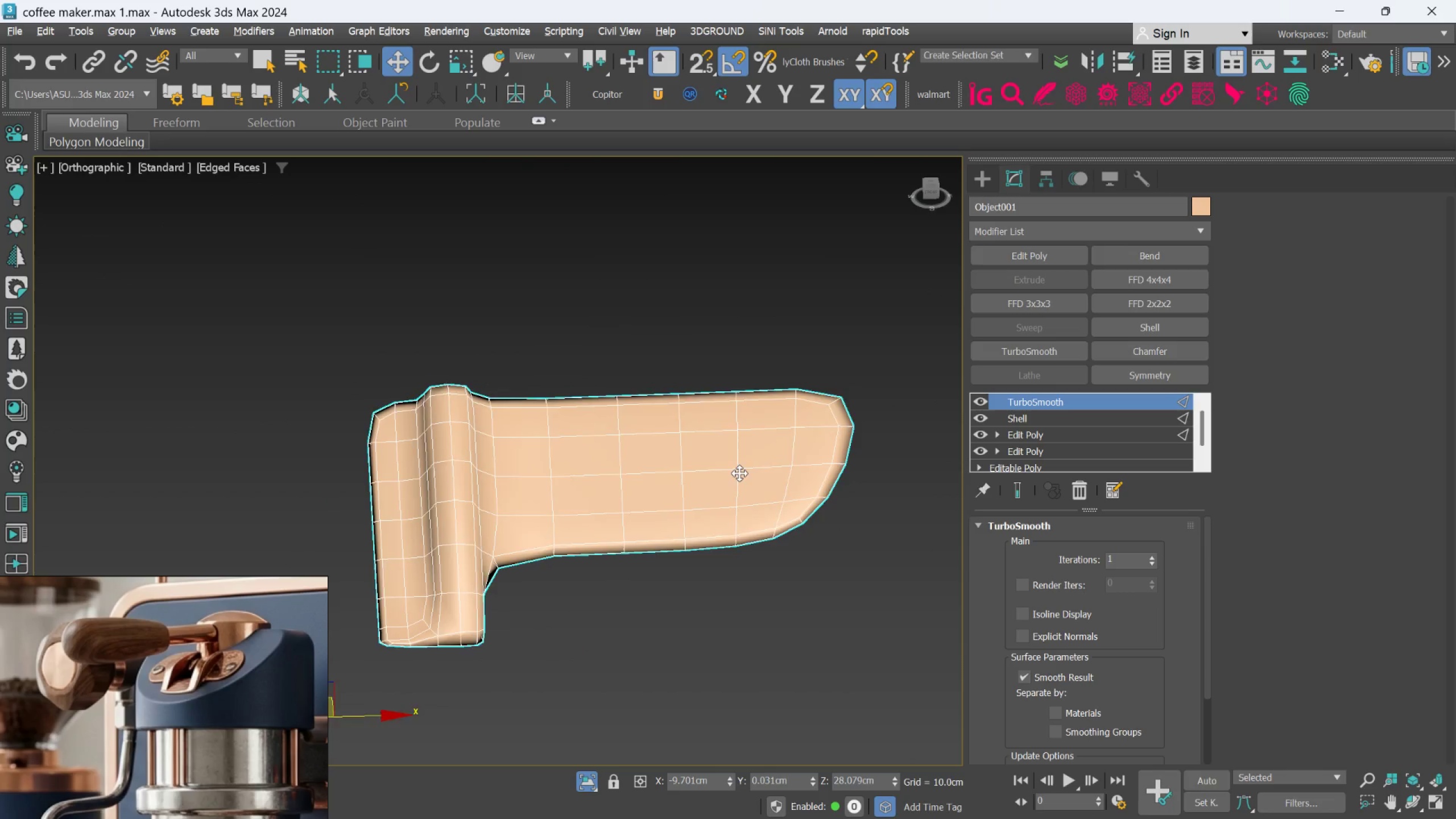 
key(Alt+AltLeft)
 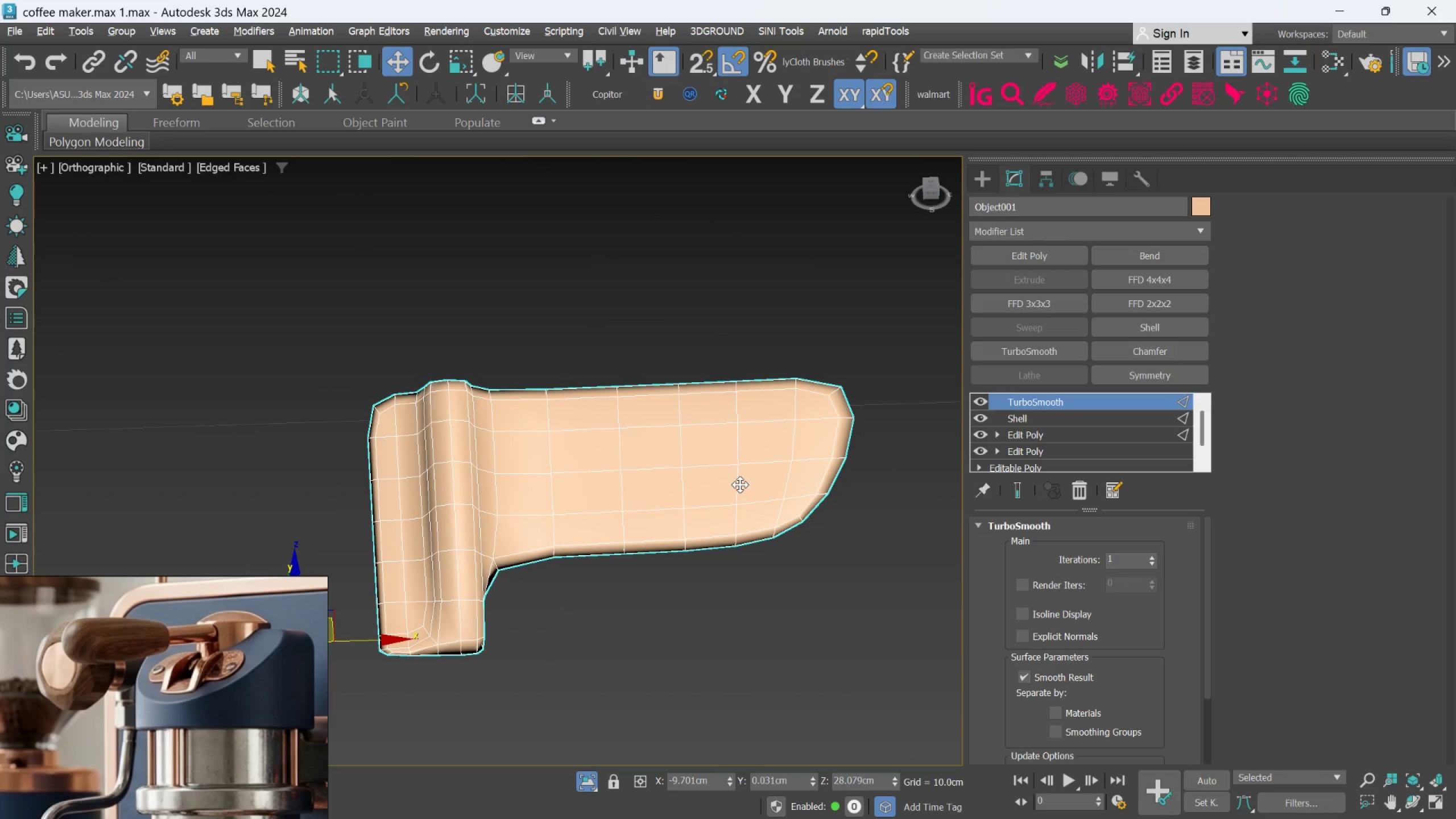 
key(Alt+AltLeft)
 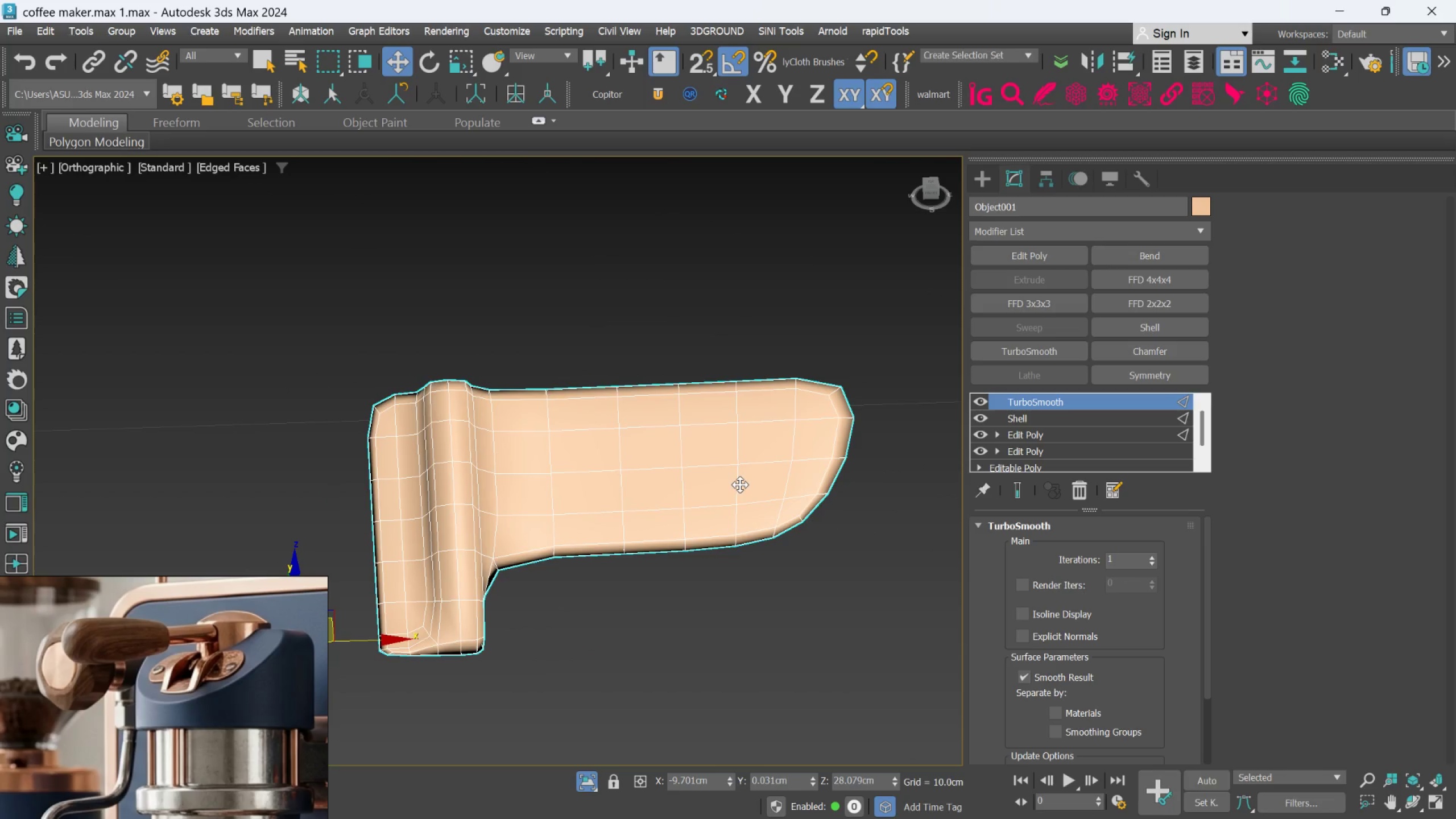 
hold_key(key=AltLeft, duration=0.52)
 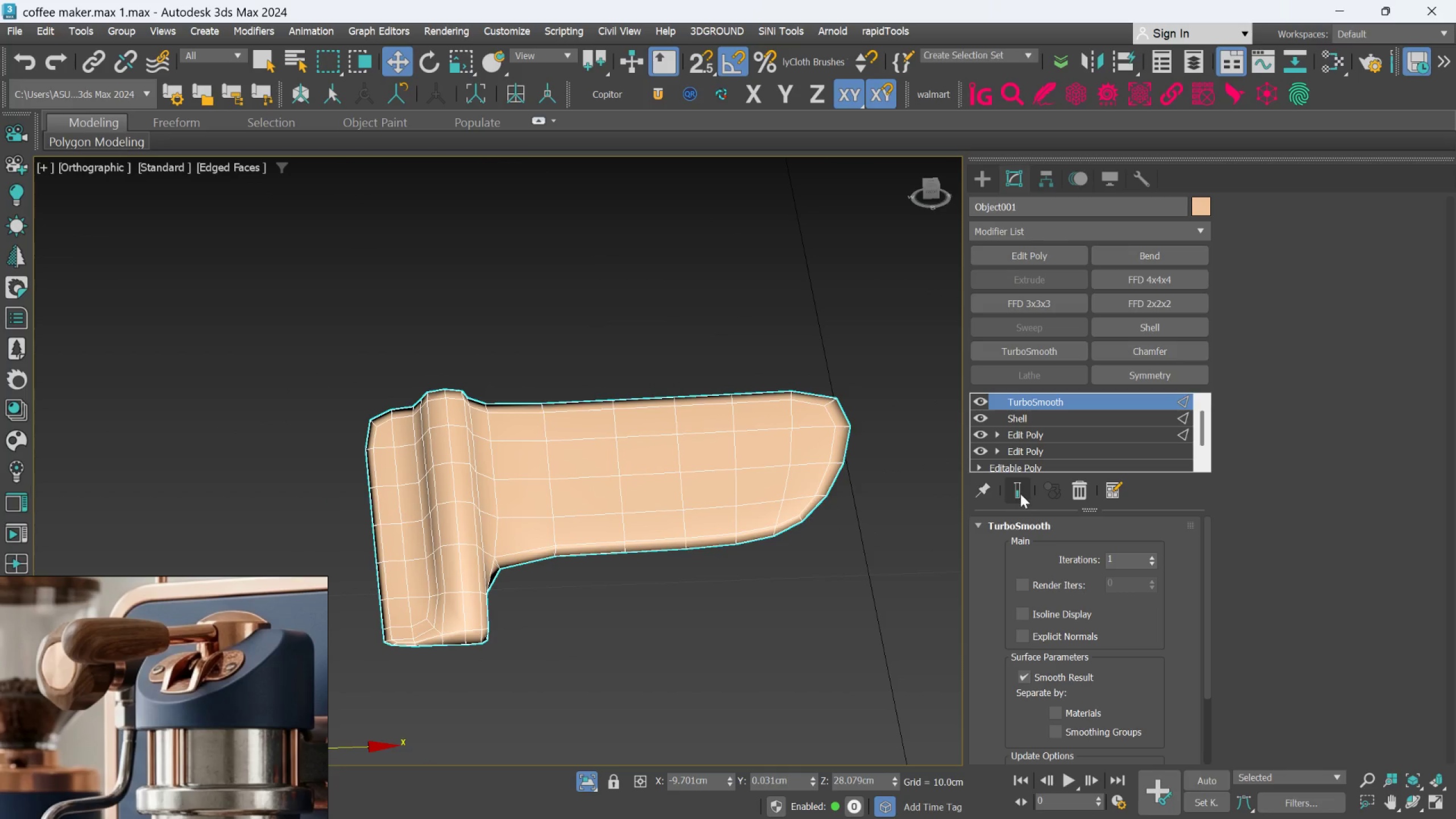 
left_click([1020, 489])
 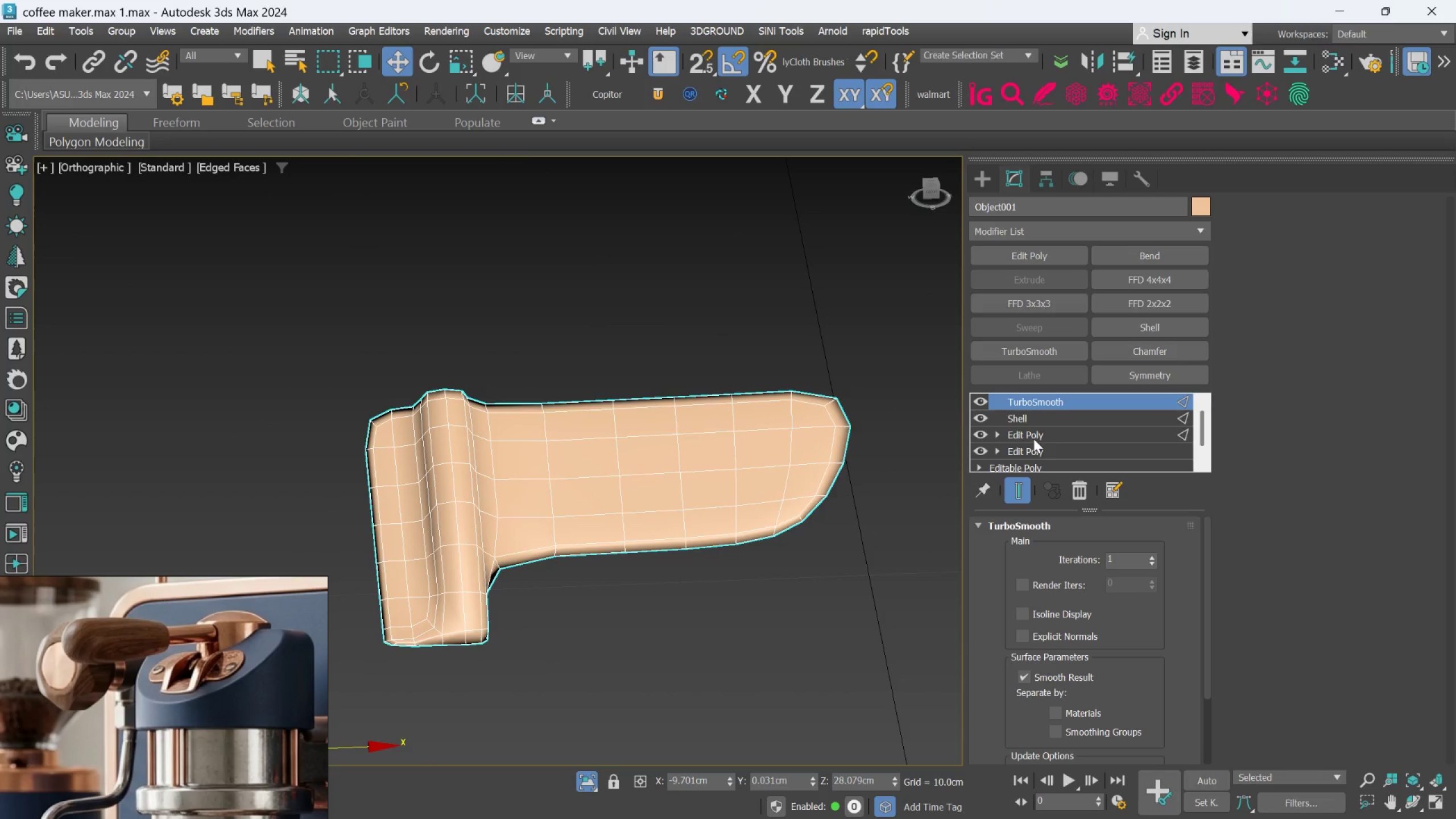 
left_click([1039, 427])
 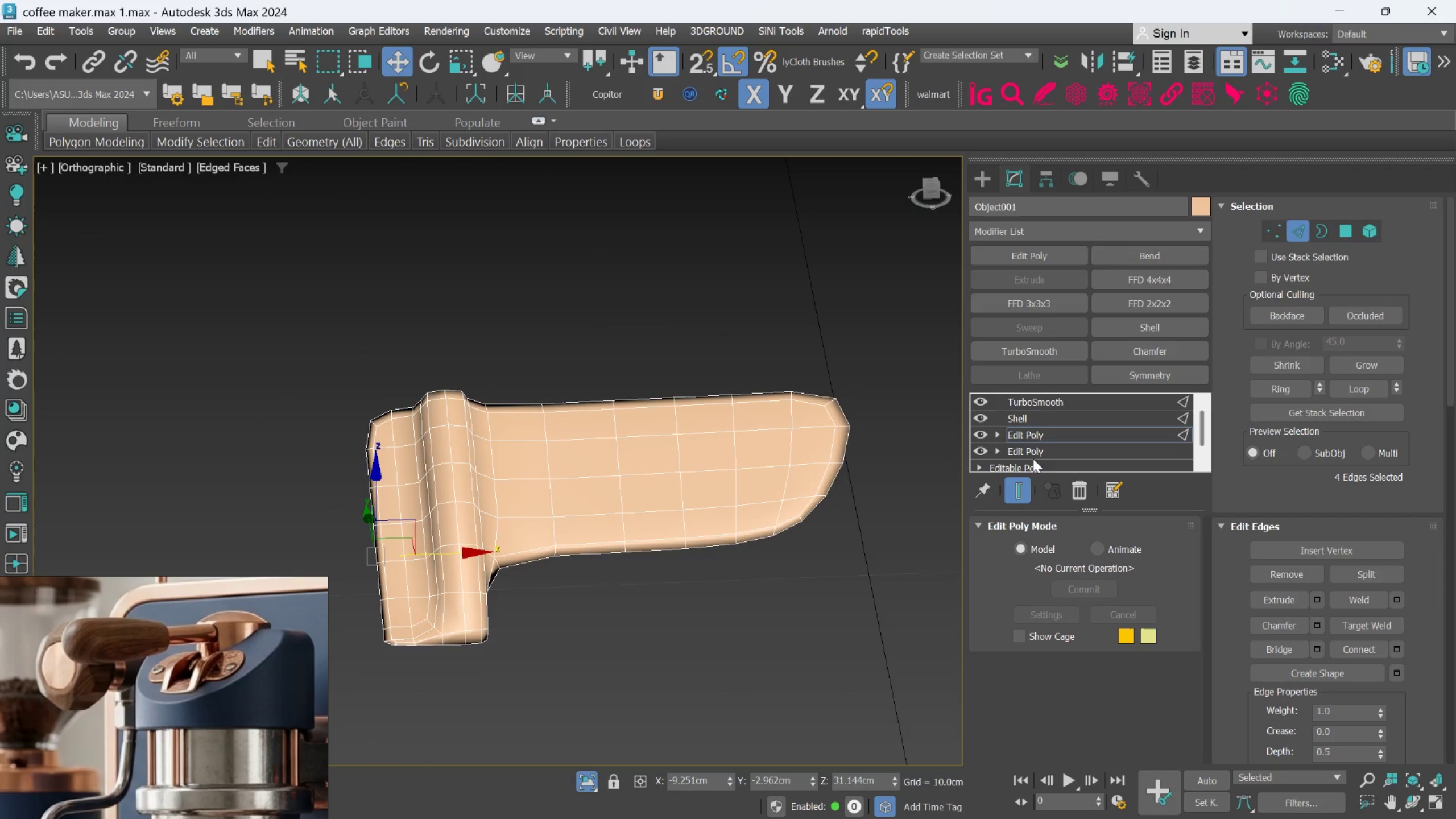 
left_click([1017, 500])
 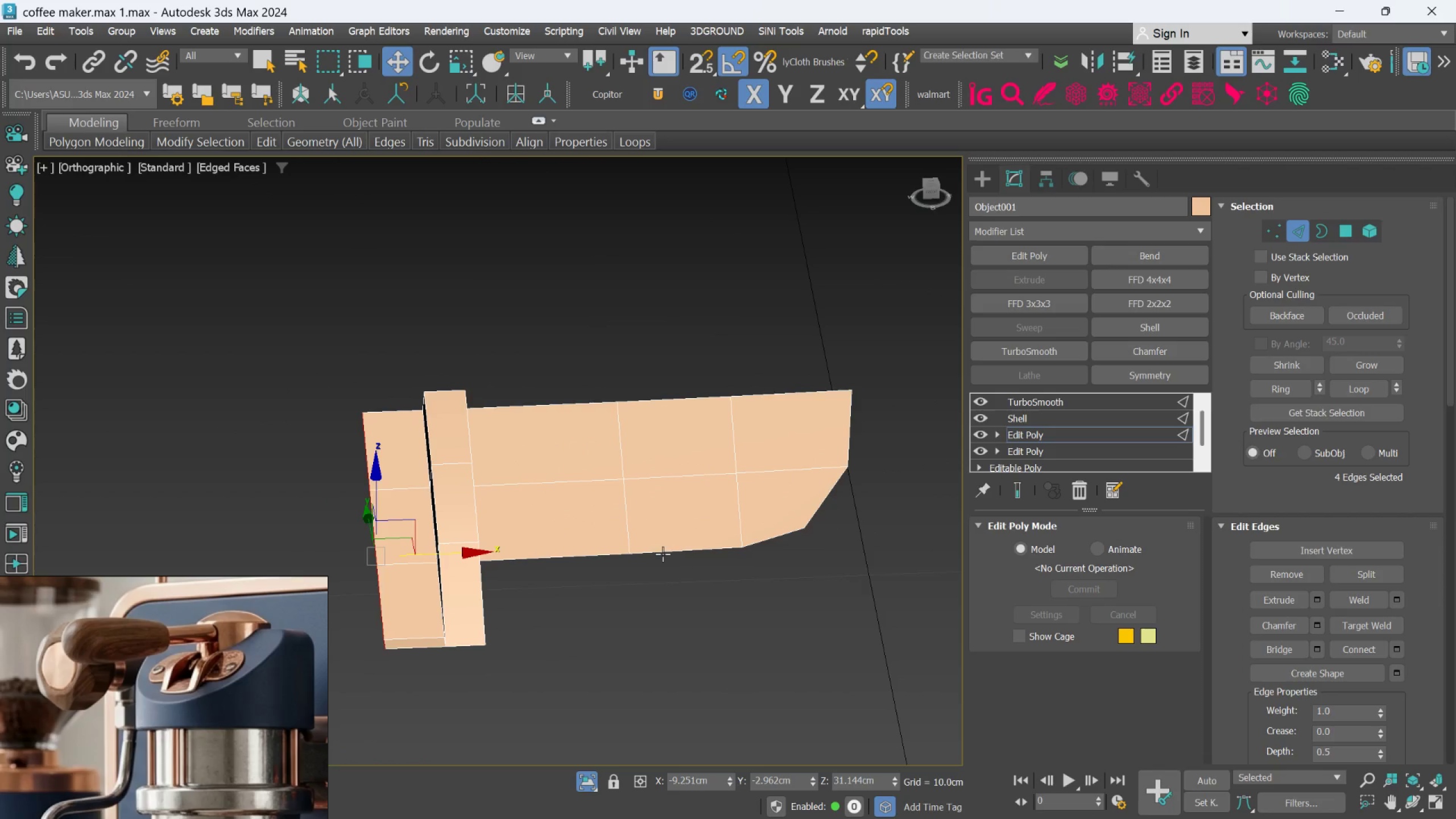 
hold_key(key=AltLeft, duration=0.61)
 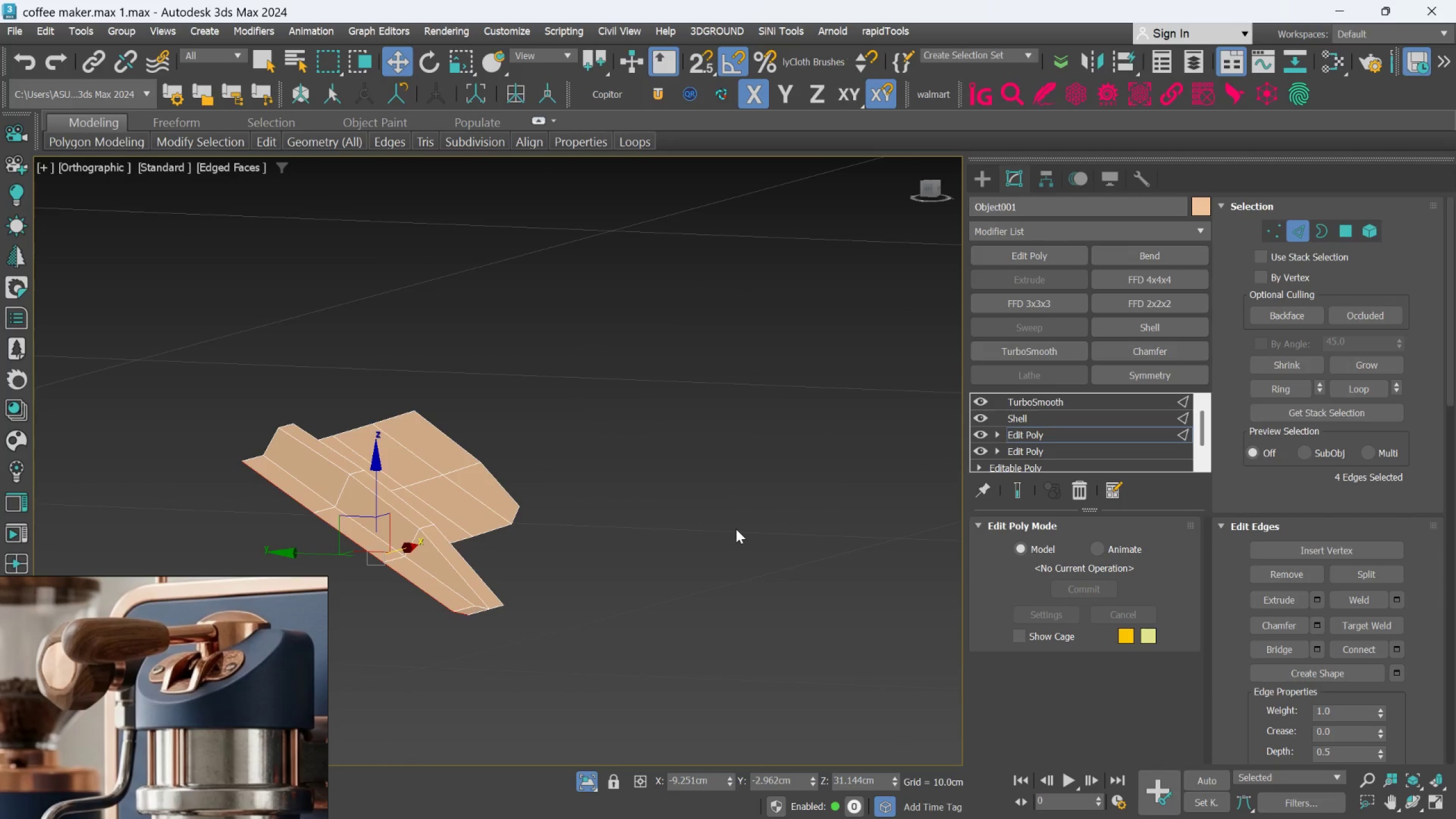 
hold_key(key=AltLeft, duration=0.39)
 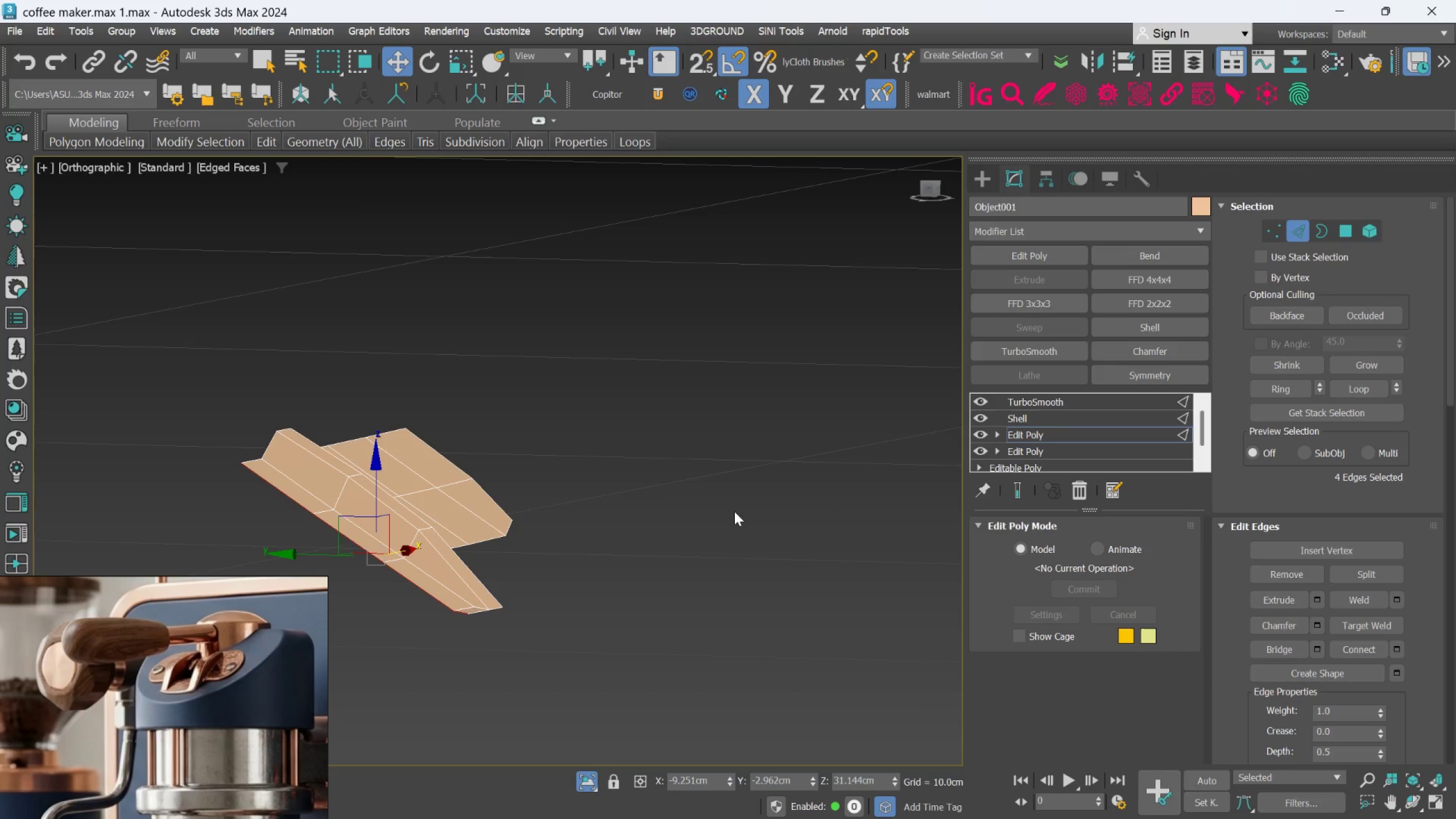 
hold_key(key=AltLeft, duration=1.01)
 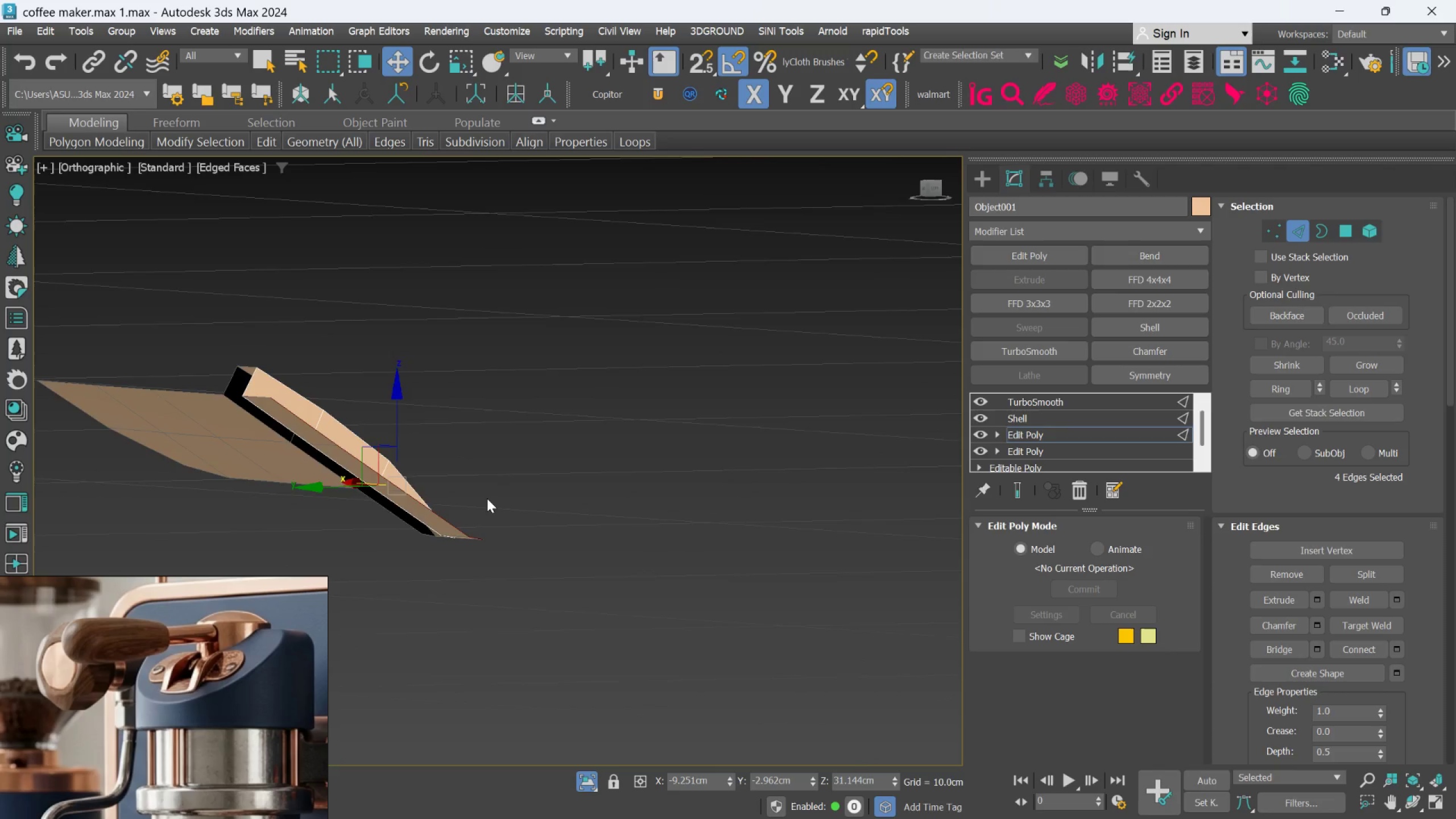 
hold_key(key=AltLeft, duration=1.09)
 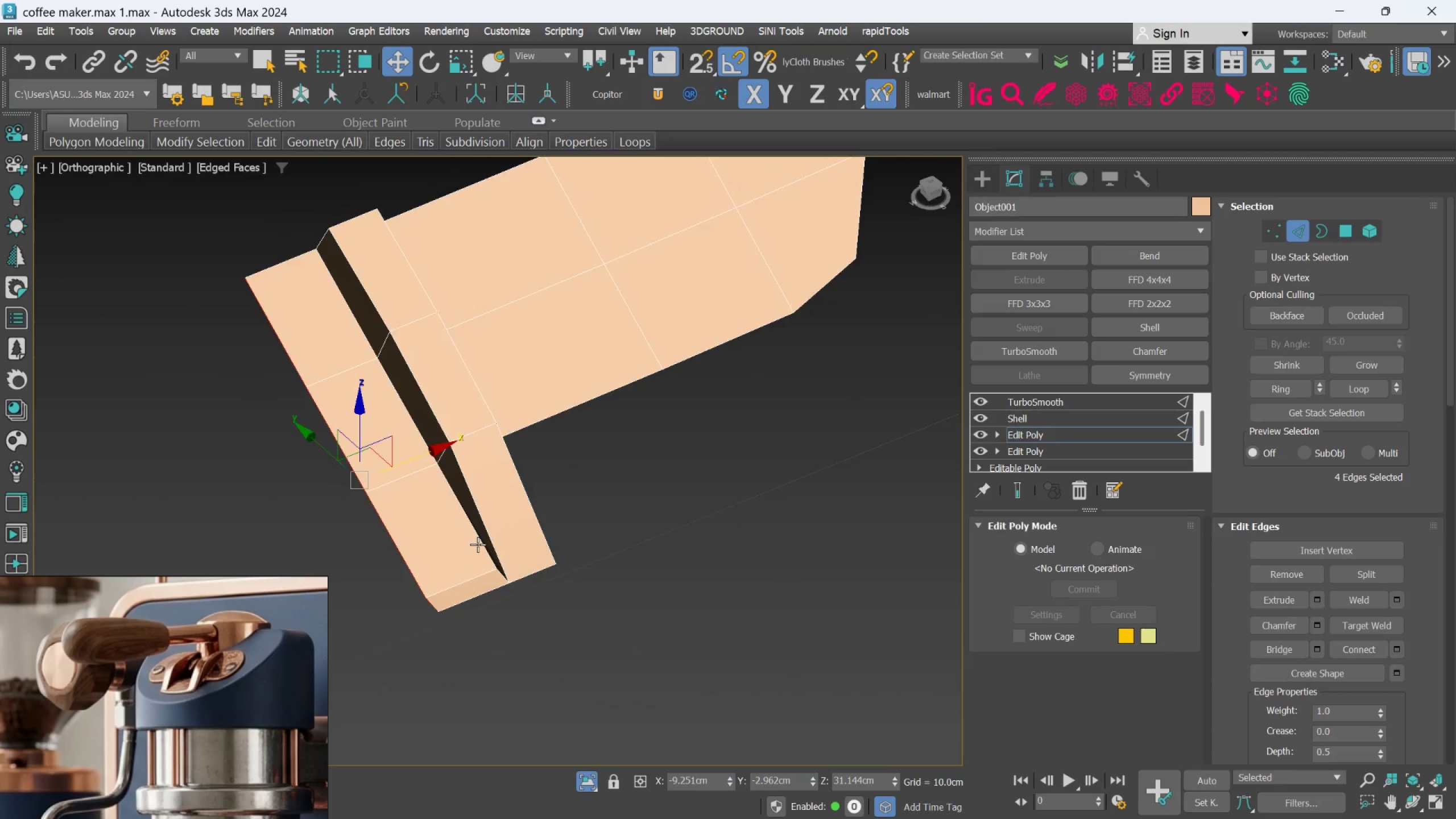 
scroll: coordinate [487, 498], scroll_direction: up, amount: 1.0
 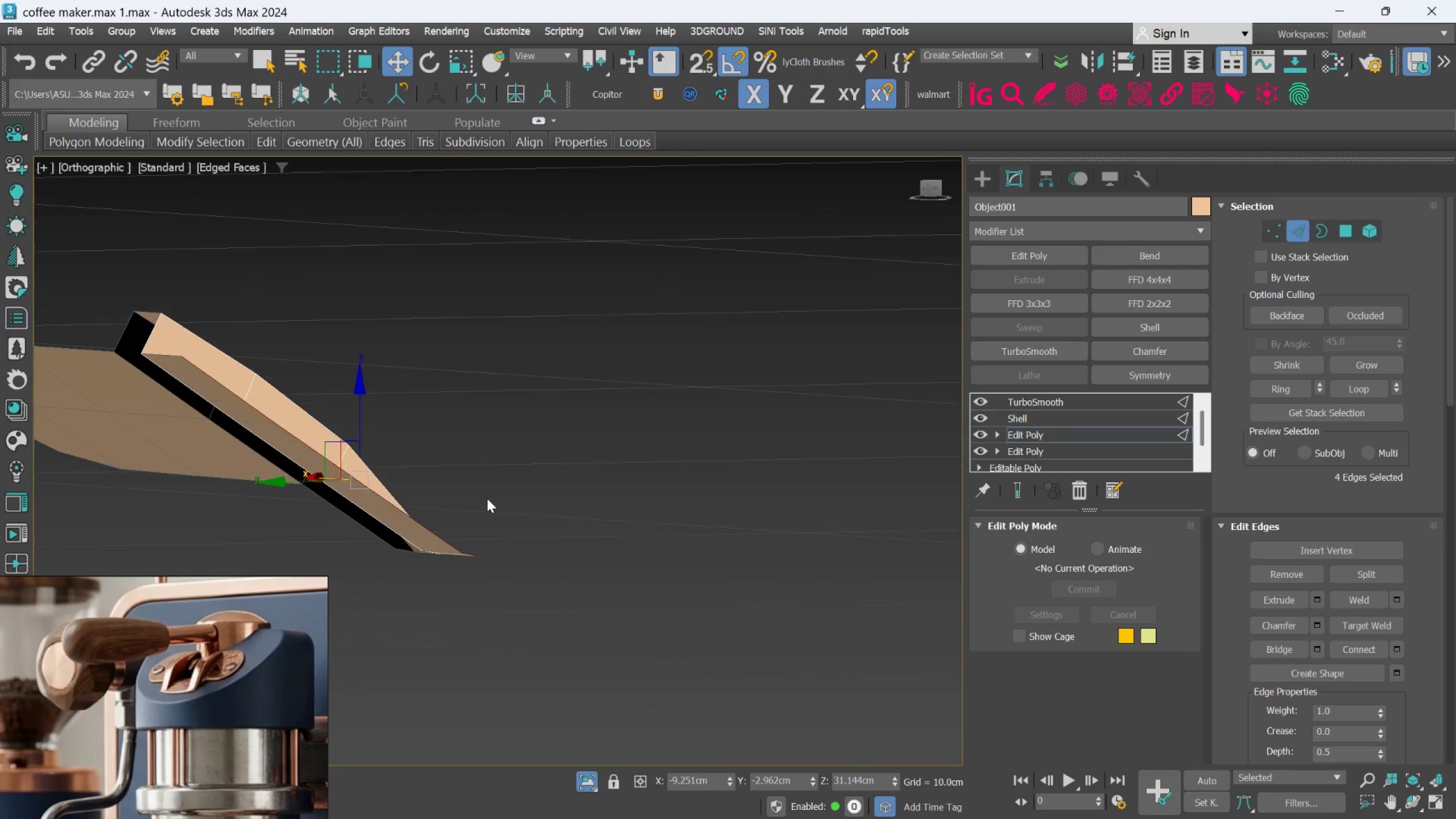 
hold_key(key=AltLeft, duration=1.5)
 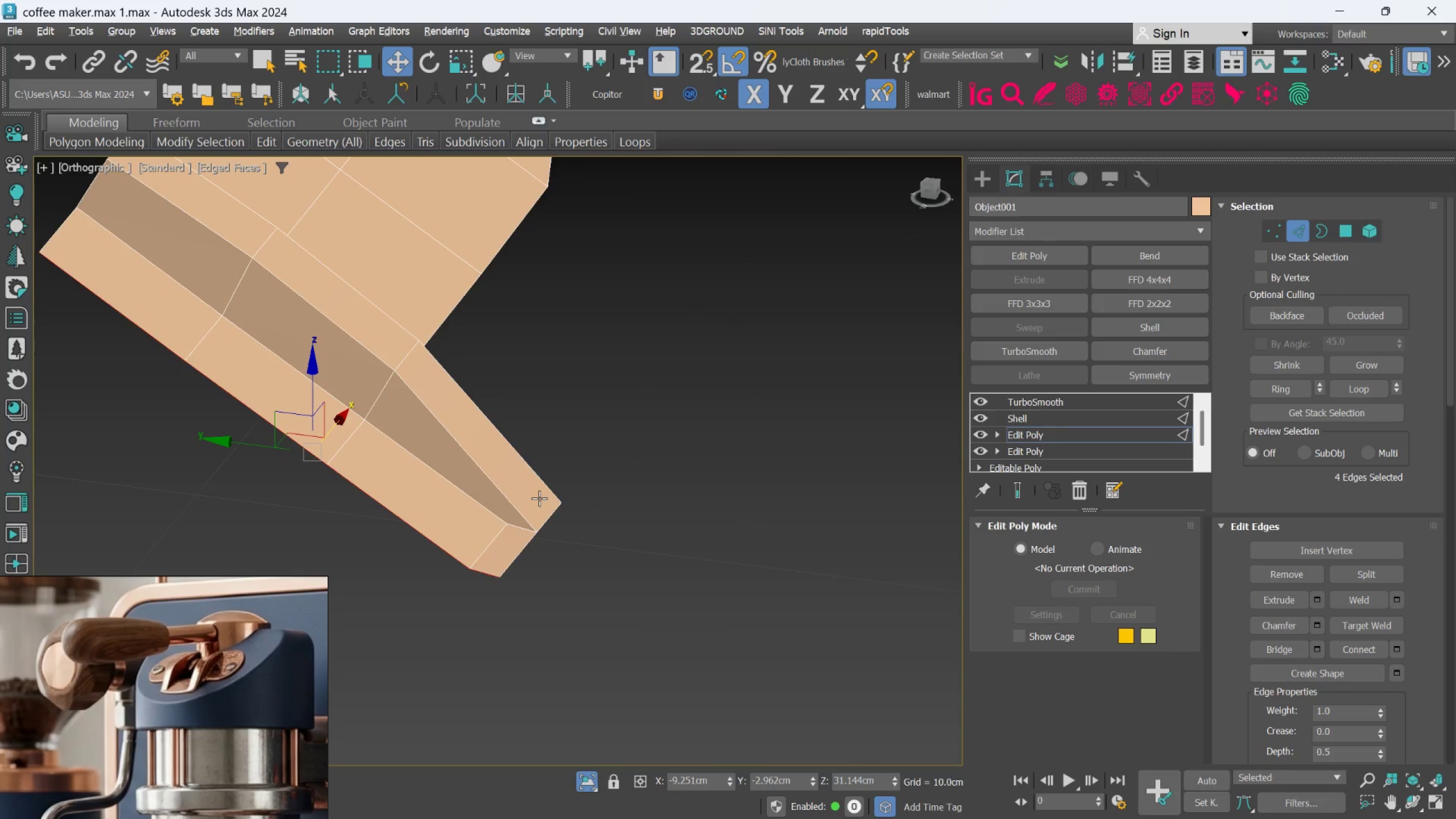 
scroll: coordinate [480, 543], scroll_direction: up, amount: 1.0
 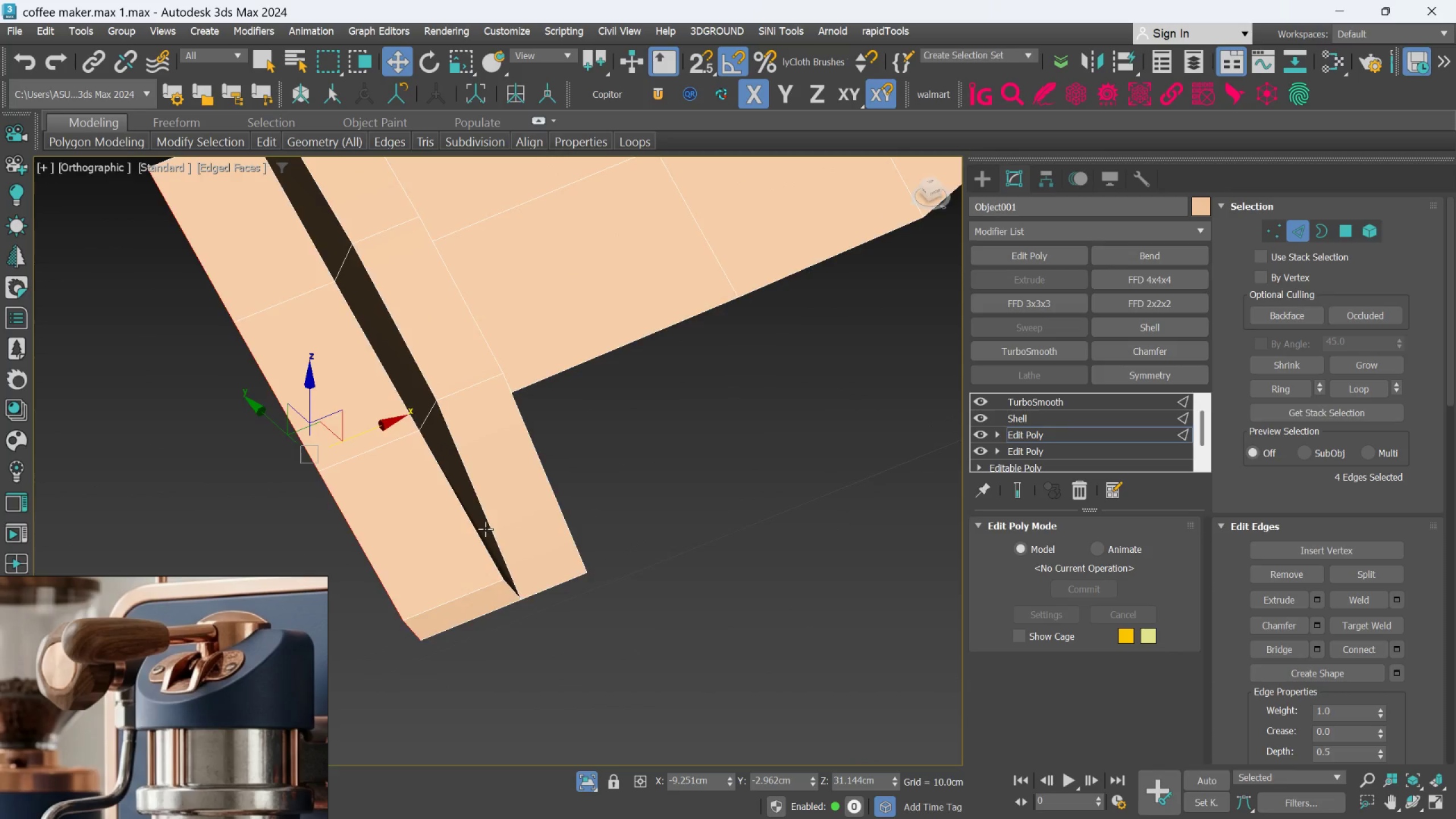 
key(Alt+1)
 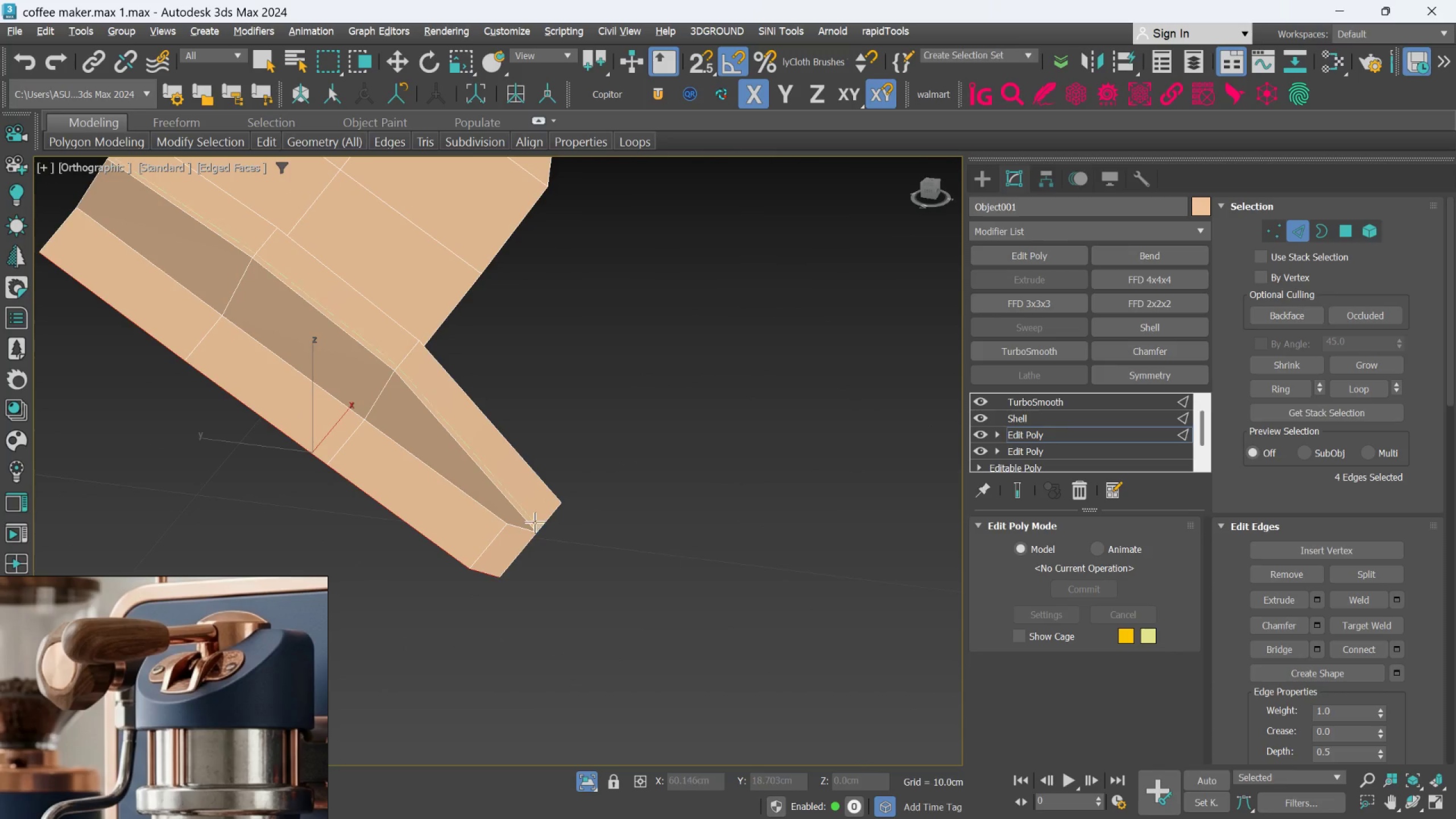 
scroll: coordinate [535, 522], scroll_direction: up, amount: 1.0
 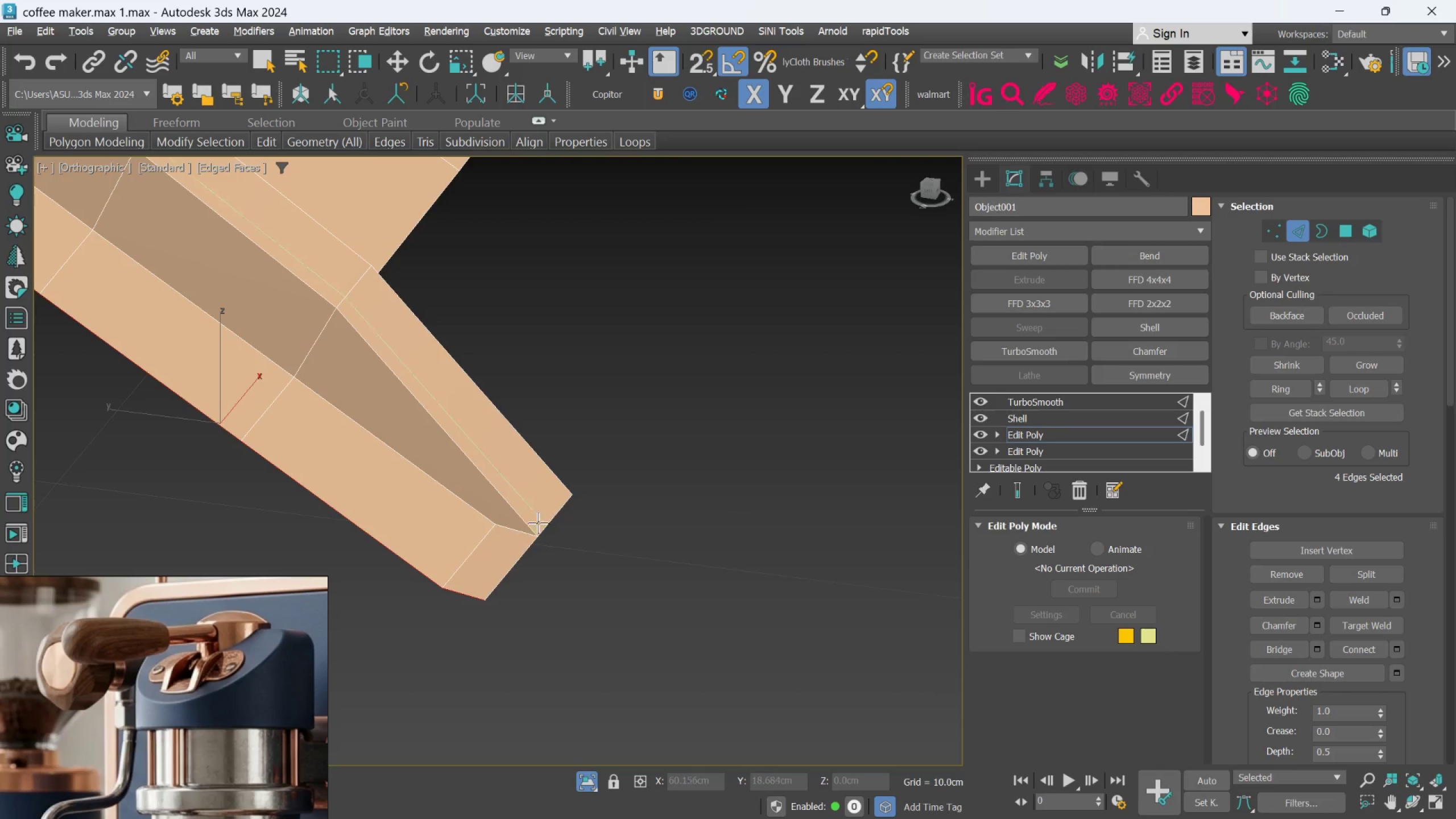 
wait(5.9)
 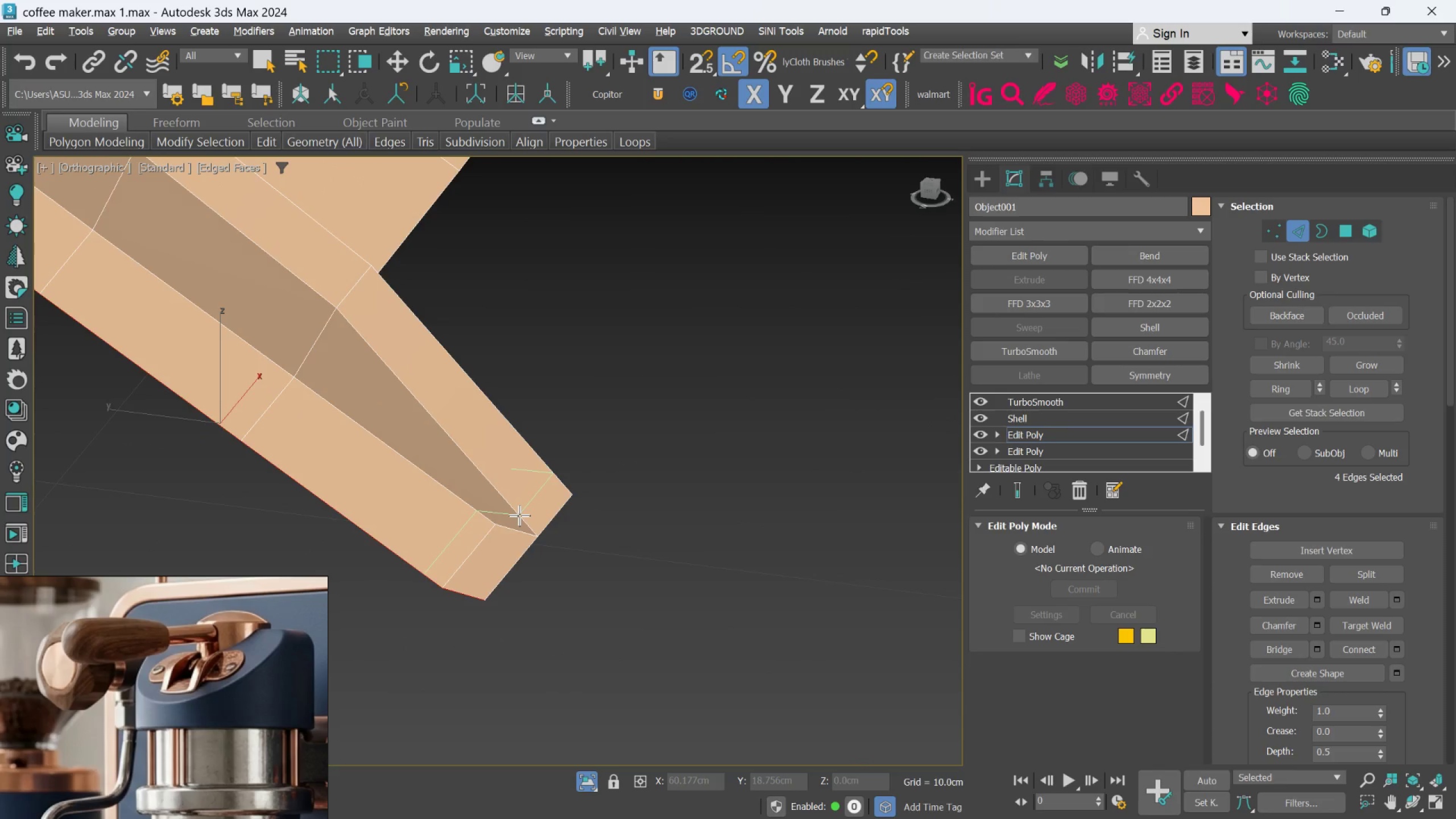 
left_click([524, 507])
 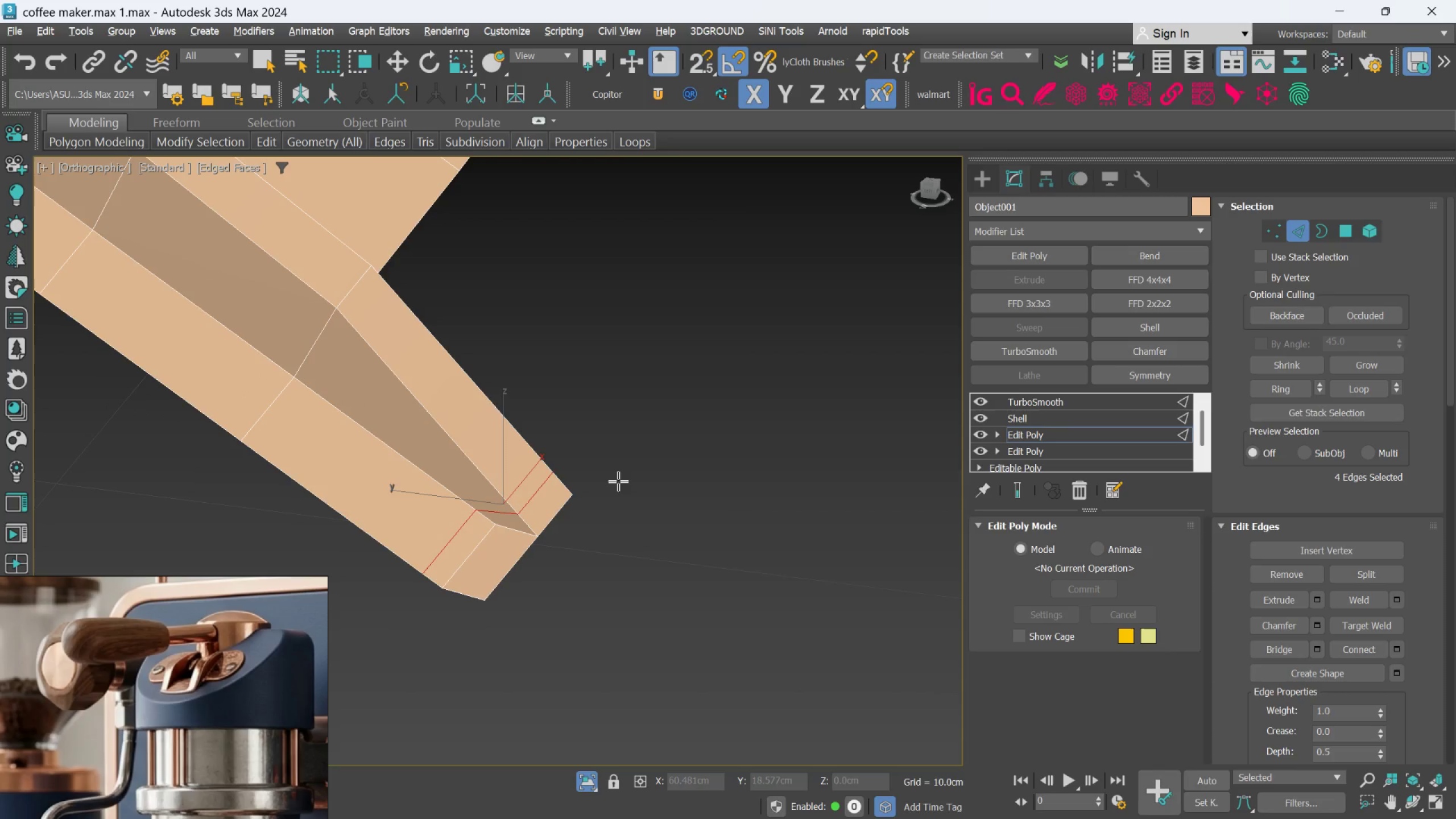 
key(Alt+1)
 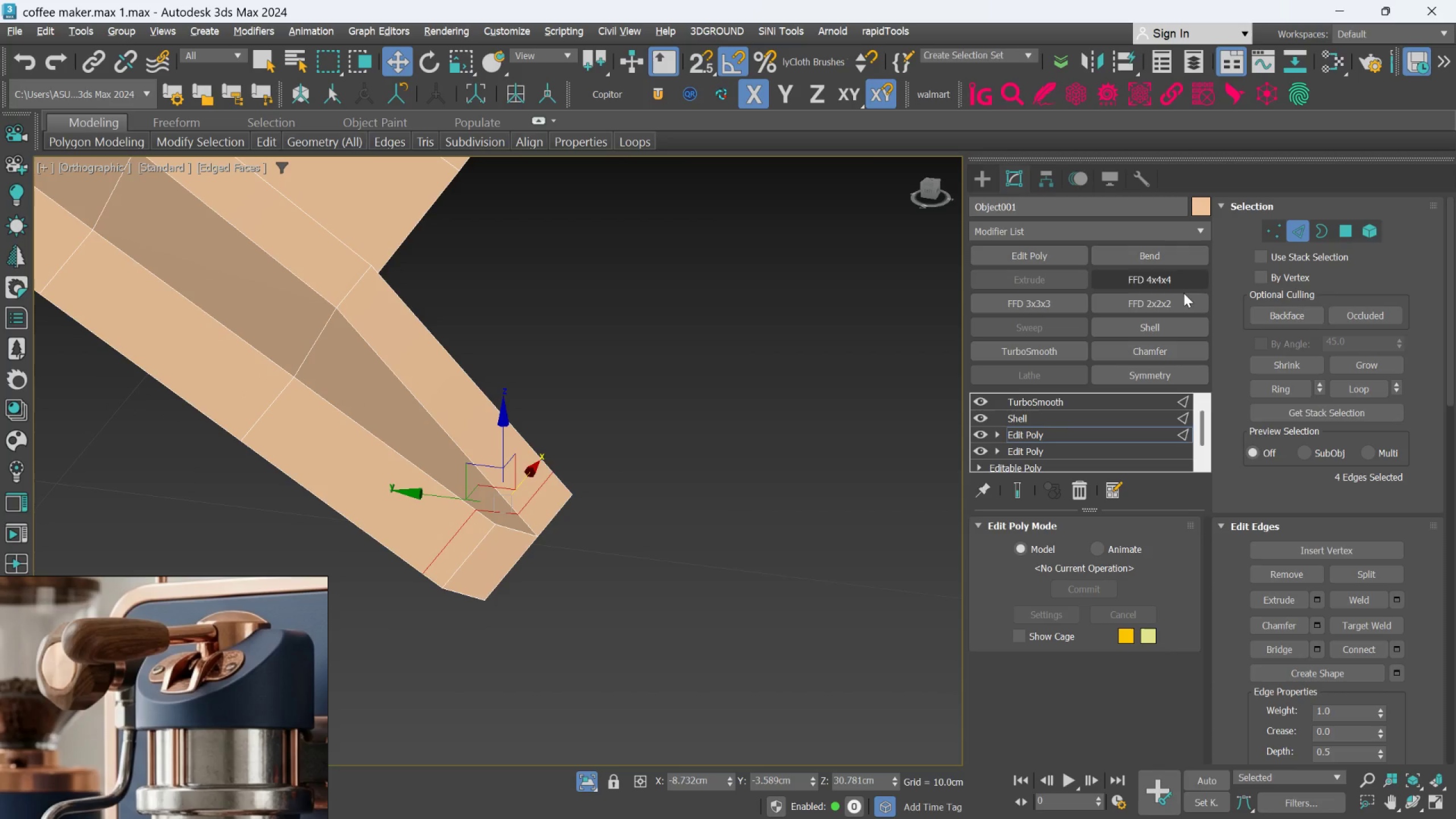 
scroll: coordinate [532, 572], scroll_direction: up, amount: 2.0
 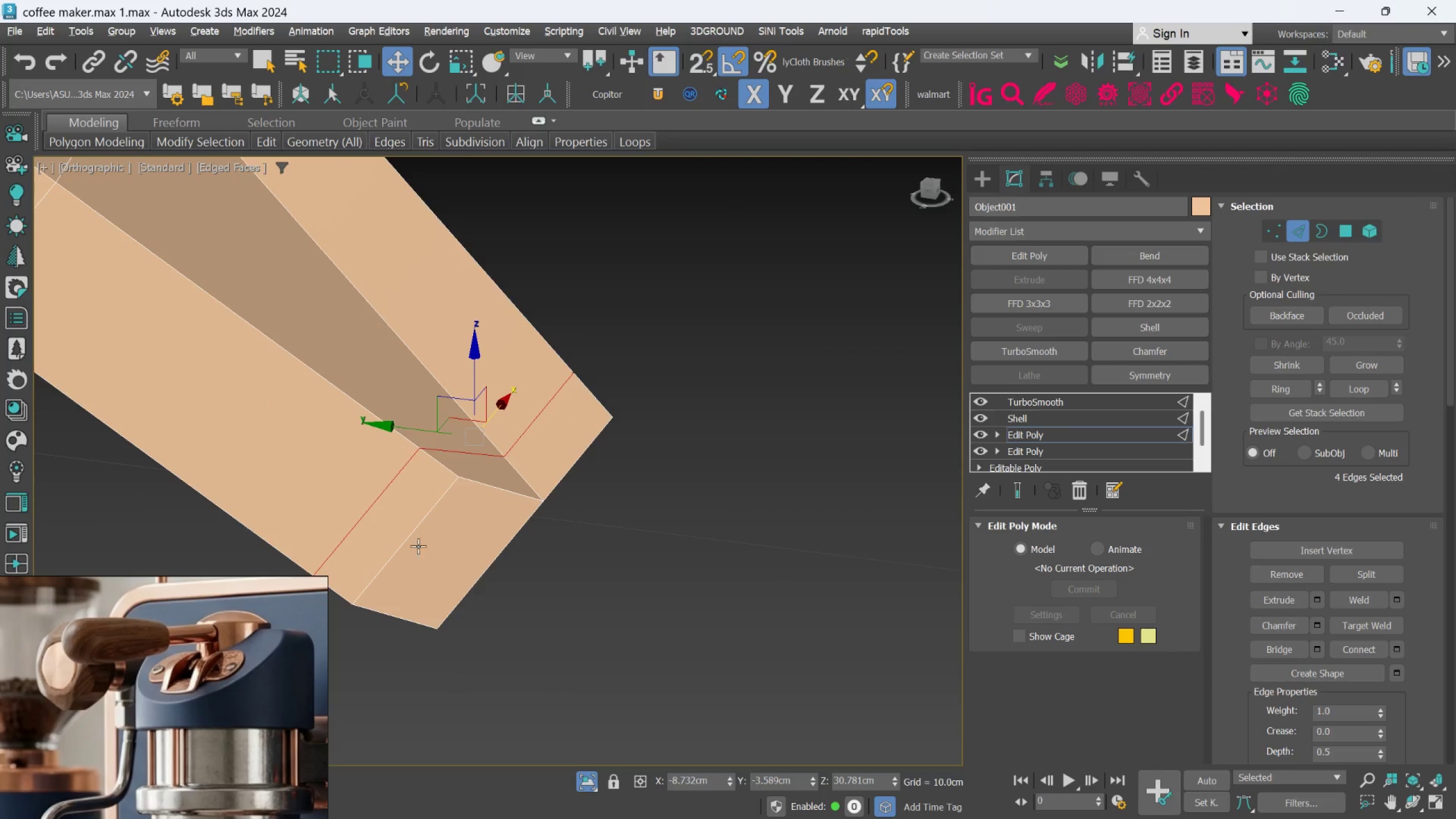 
left_click([415, 530])
 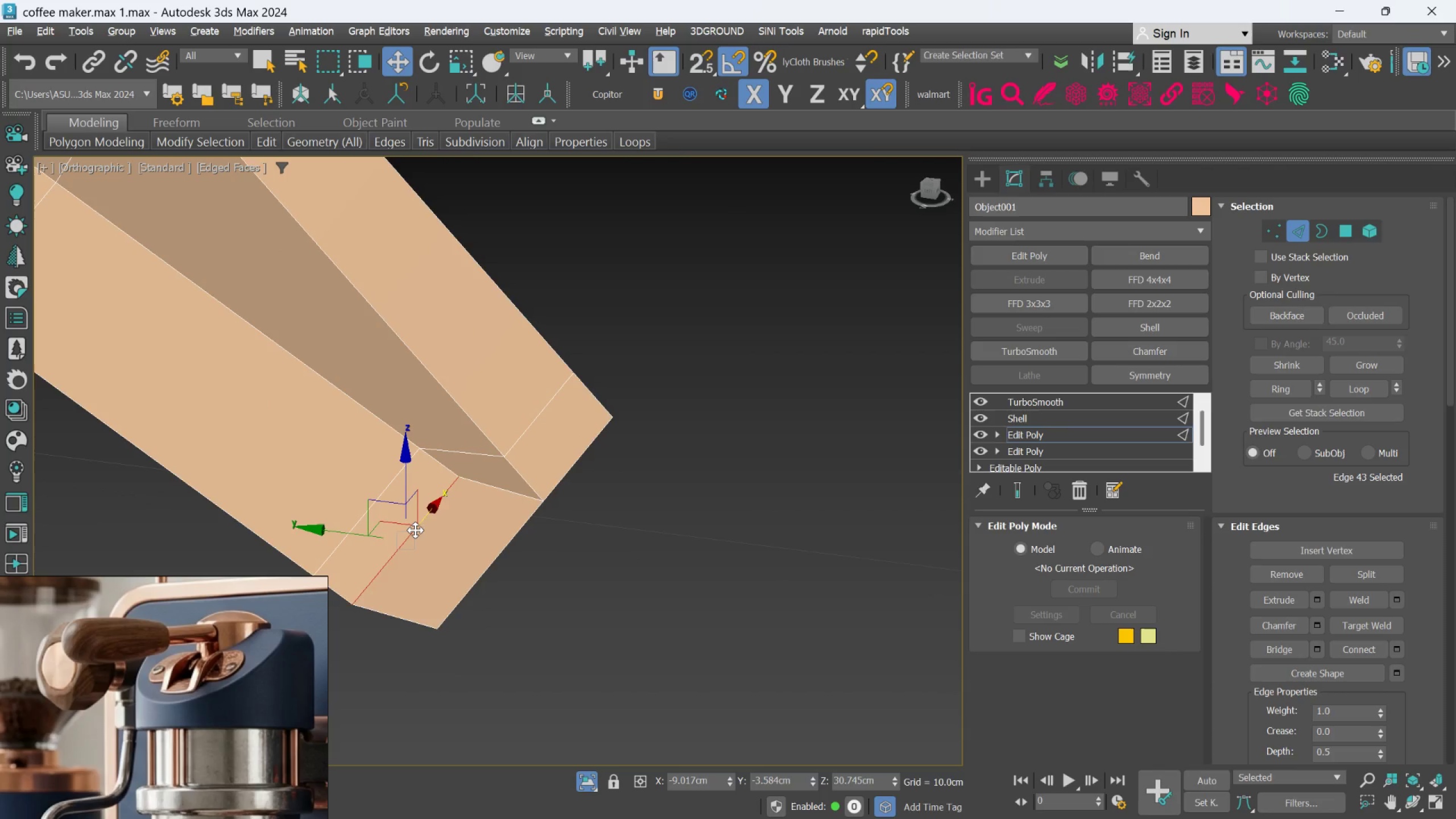 
key(Control+ControlLeft)
 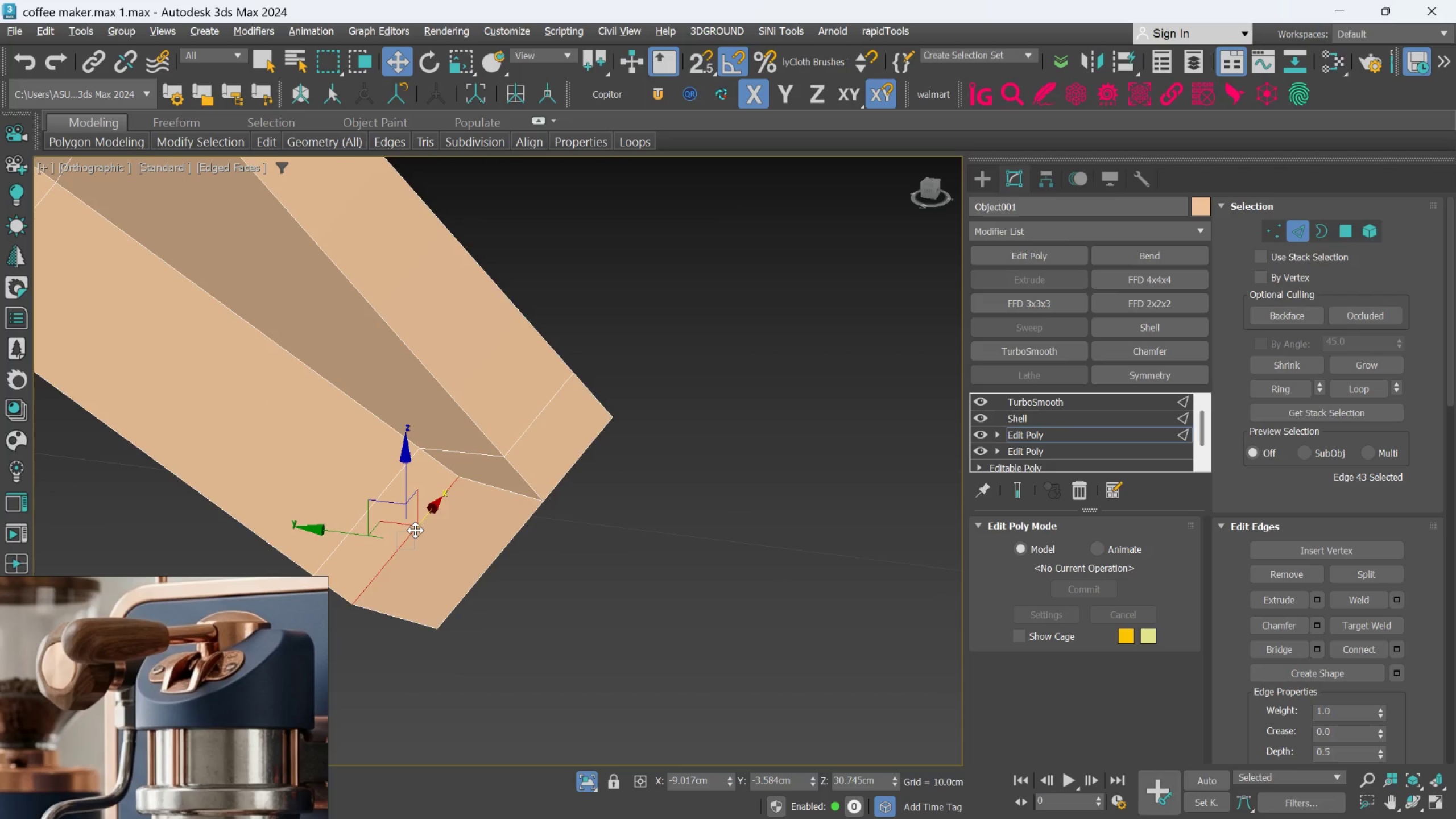 
key(Control+Backspace)
 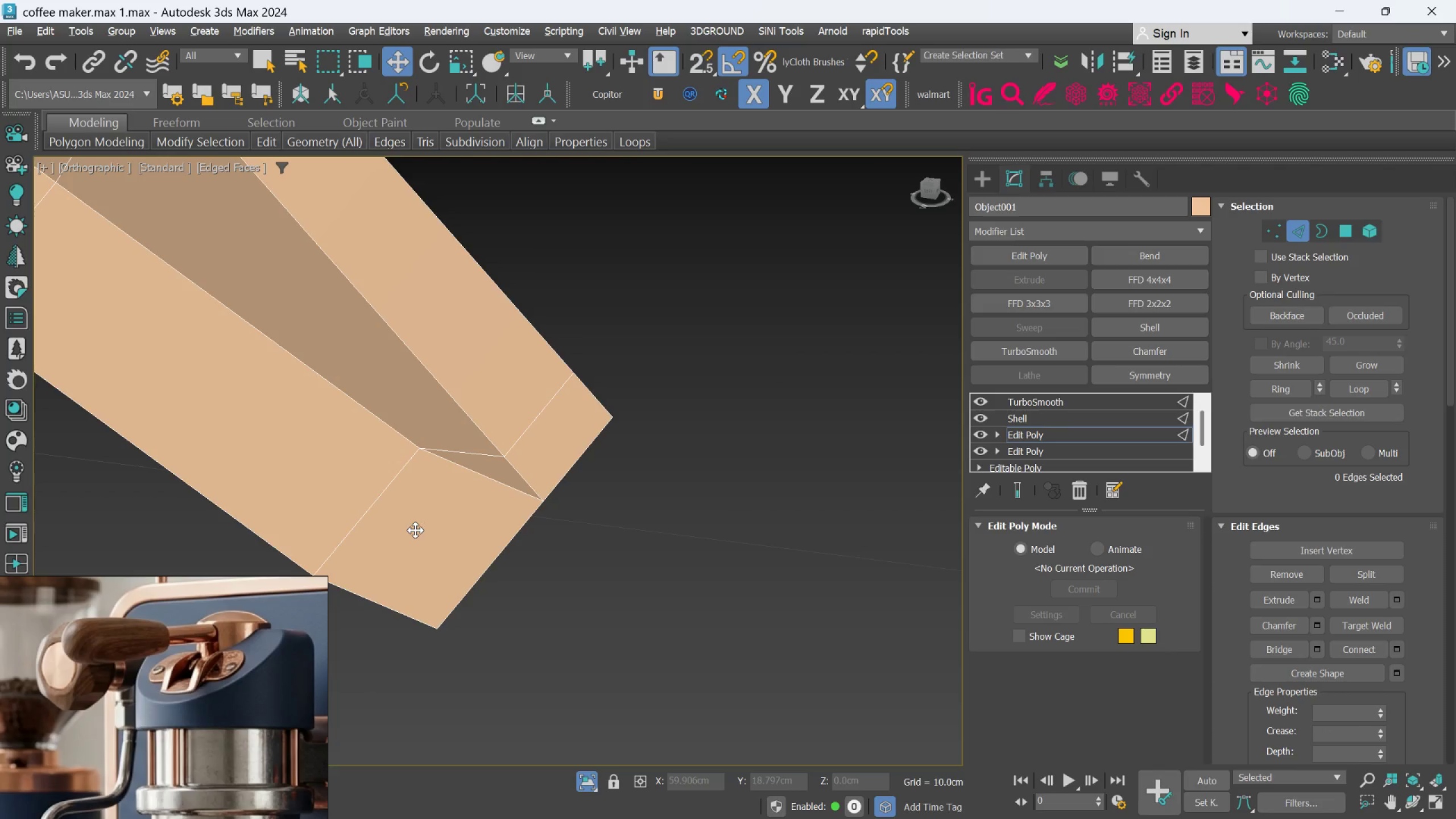 
scroll: coordinate [435, 523], scroll_direction: down, amount: 3.0
 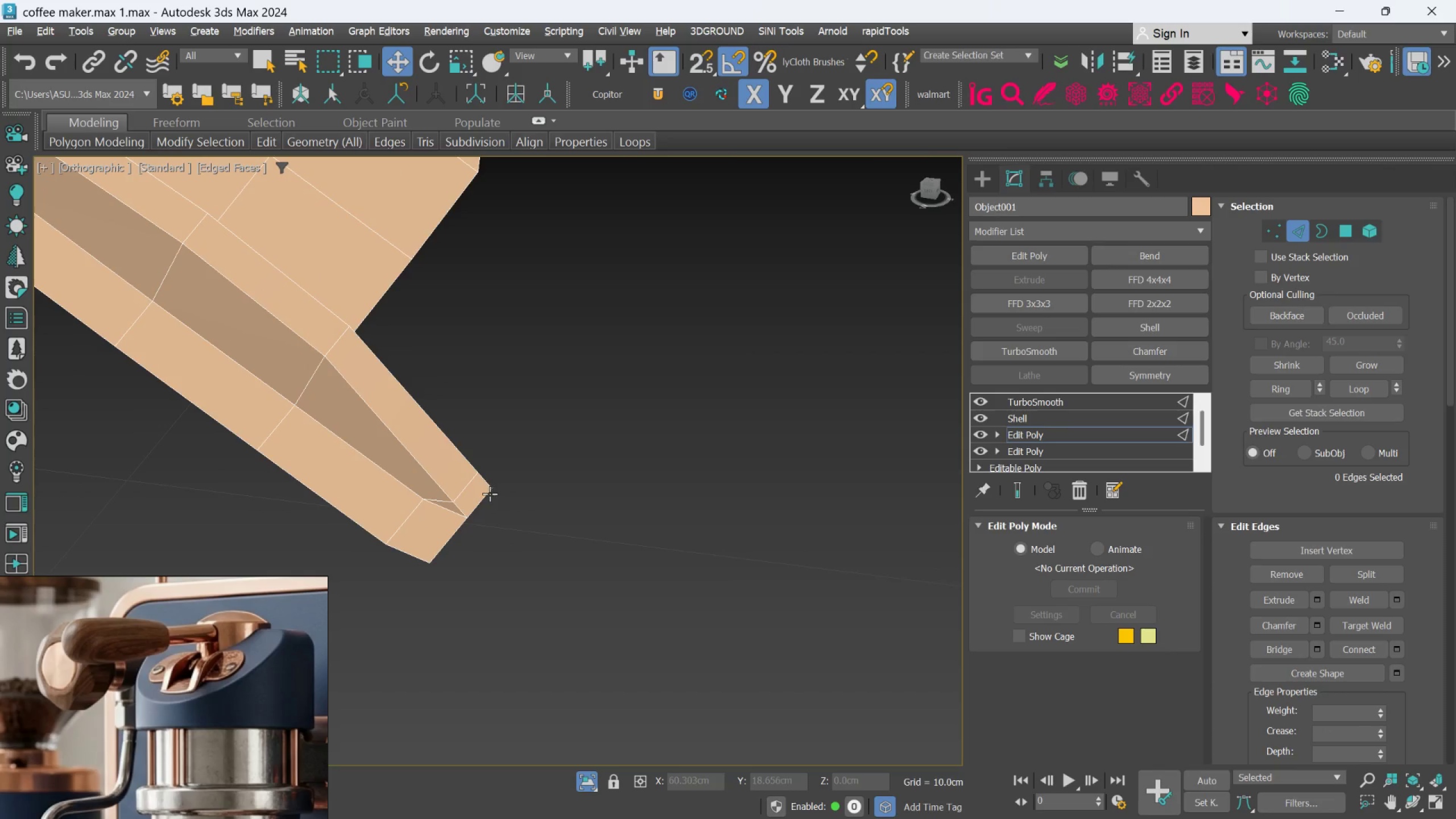 
hold_key(key=AltLeft, duration=0.55)
 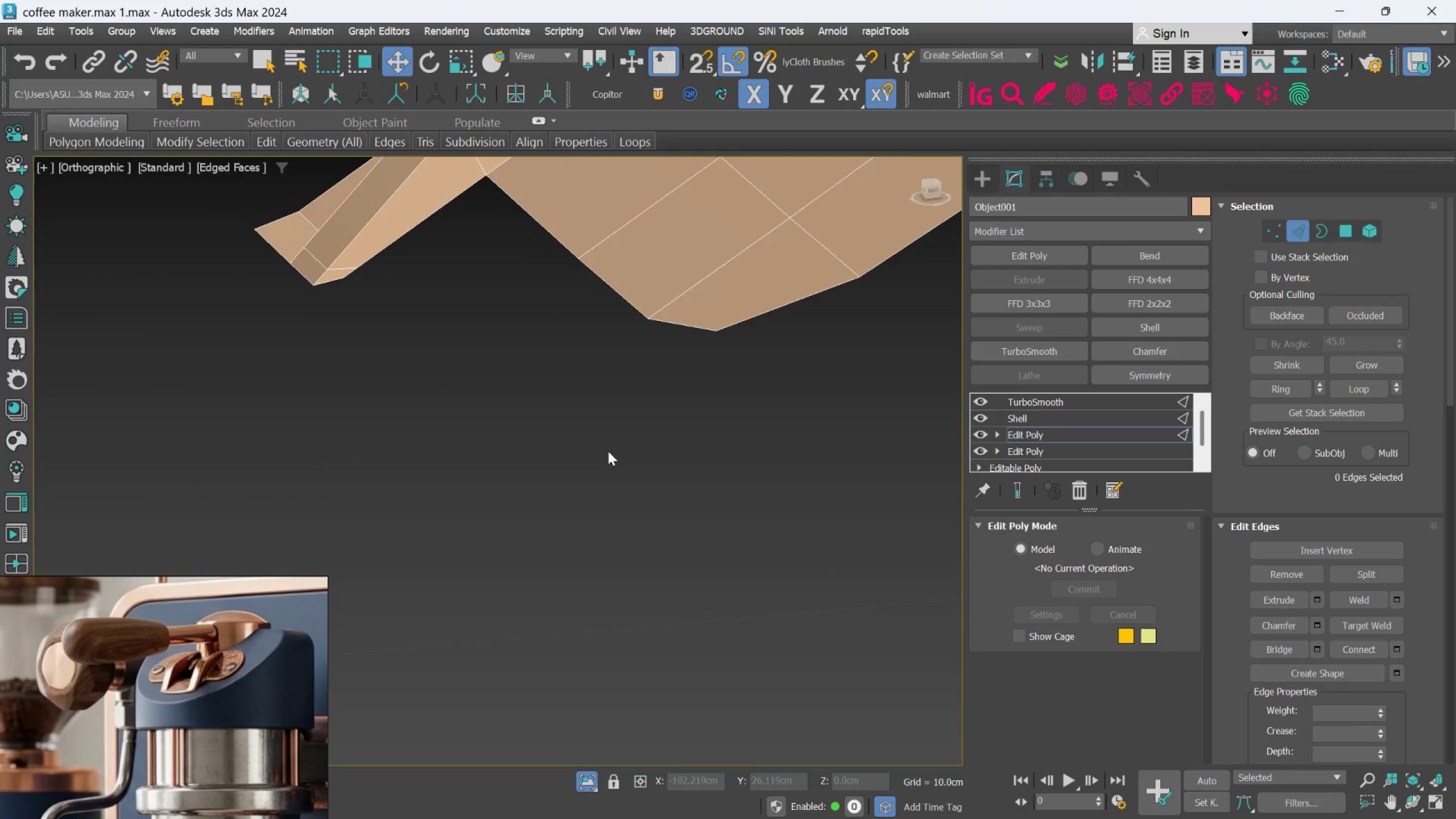 
hold_key(key=AltLeft, duration=0.83)
 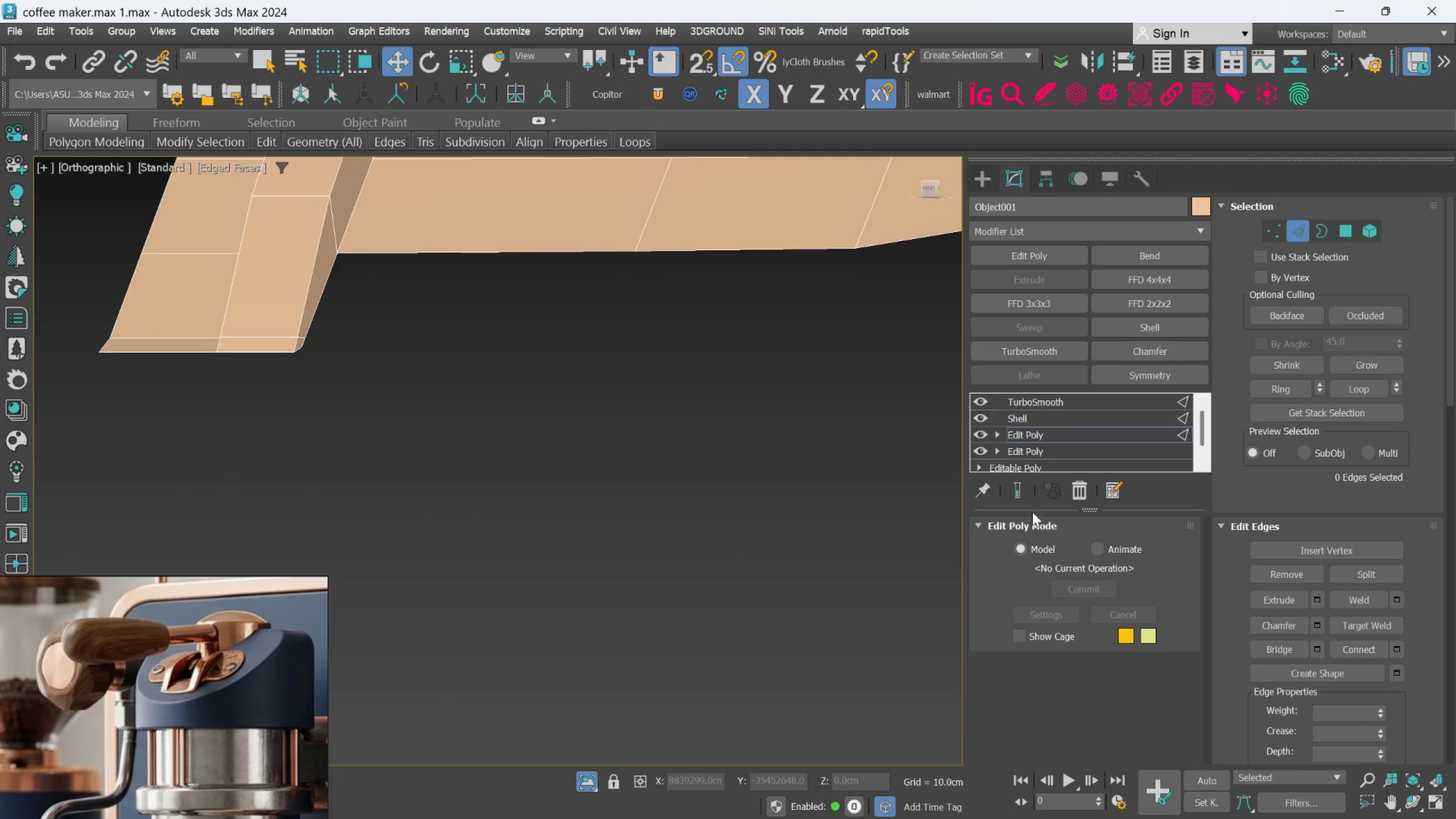 
left_click([1028, 498])
 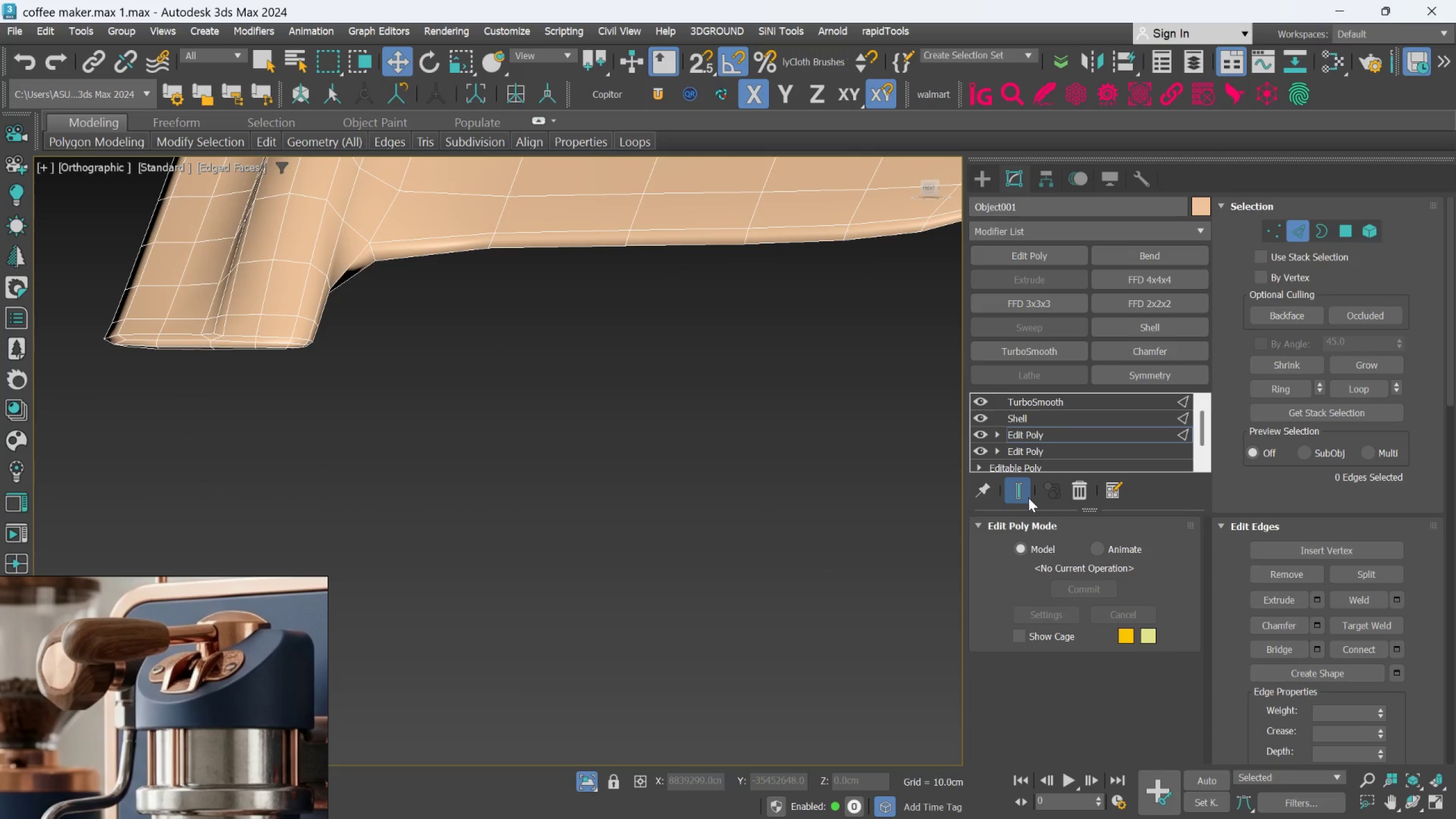 
left_click([1028, 498])
 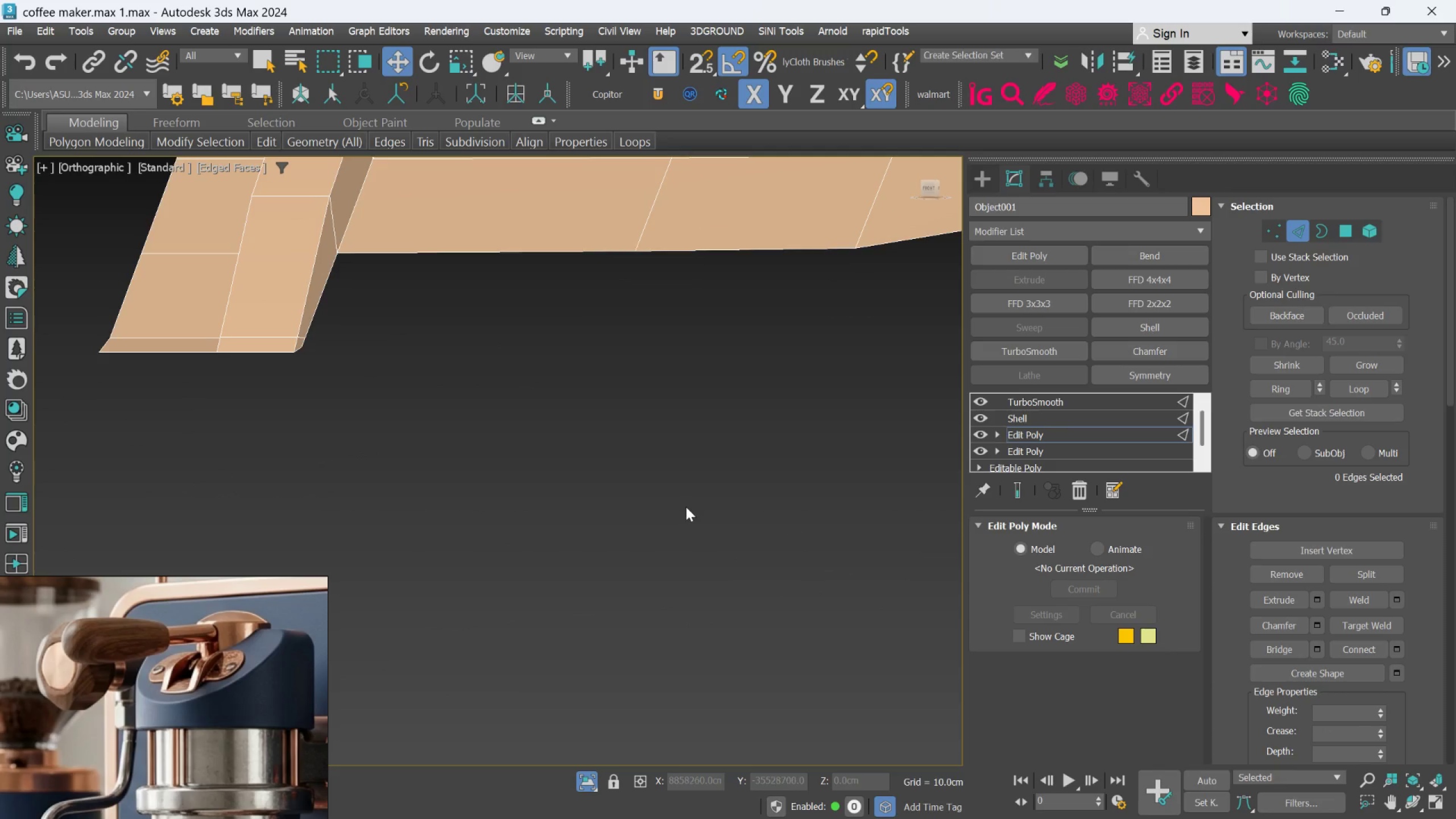 
hold_key(key=AltLeft, duration=1.5)
 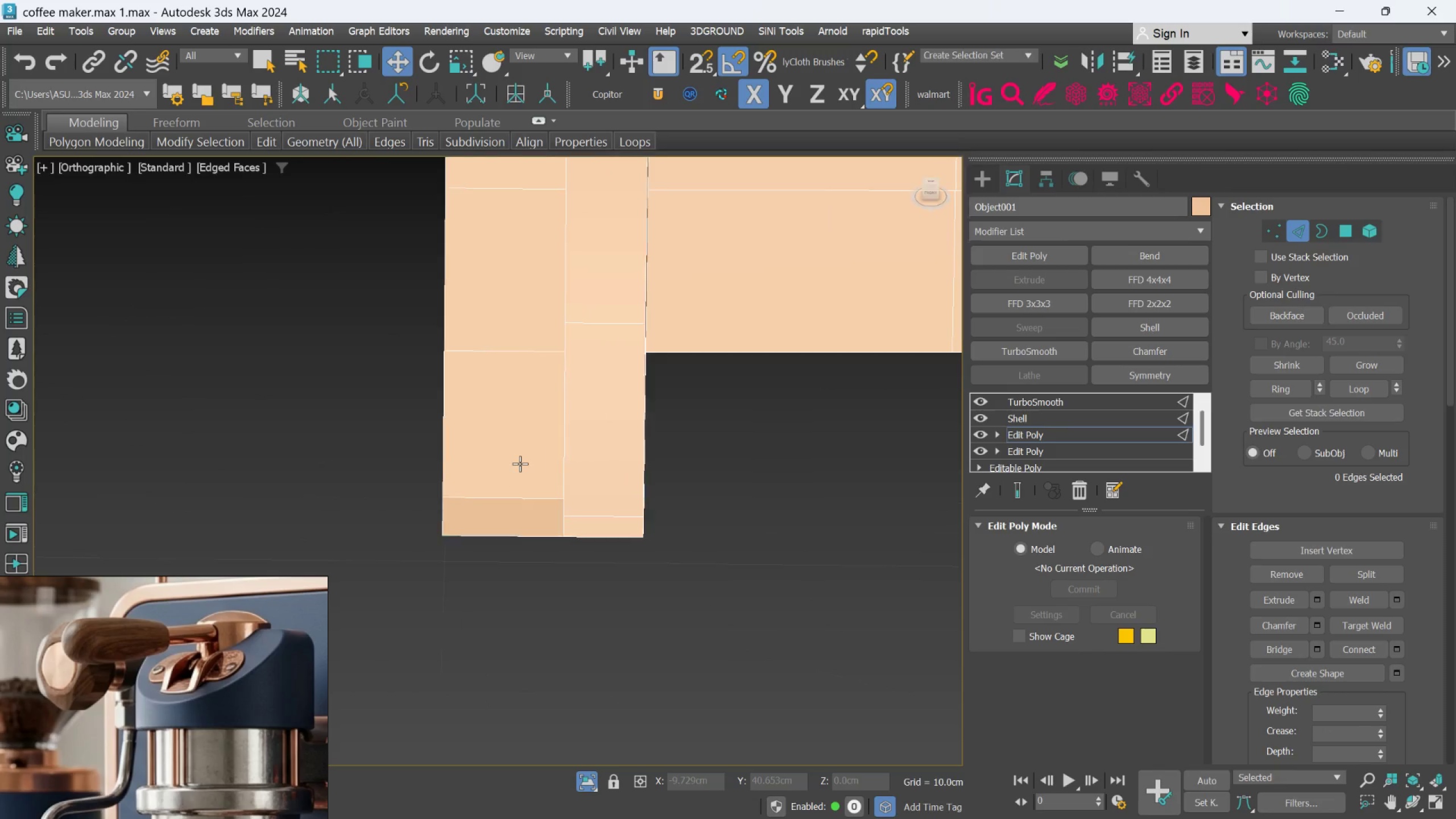 
scroll: coordinate [685, 507], scroll_direction: down, amount: 3.0
 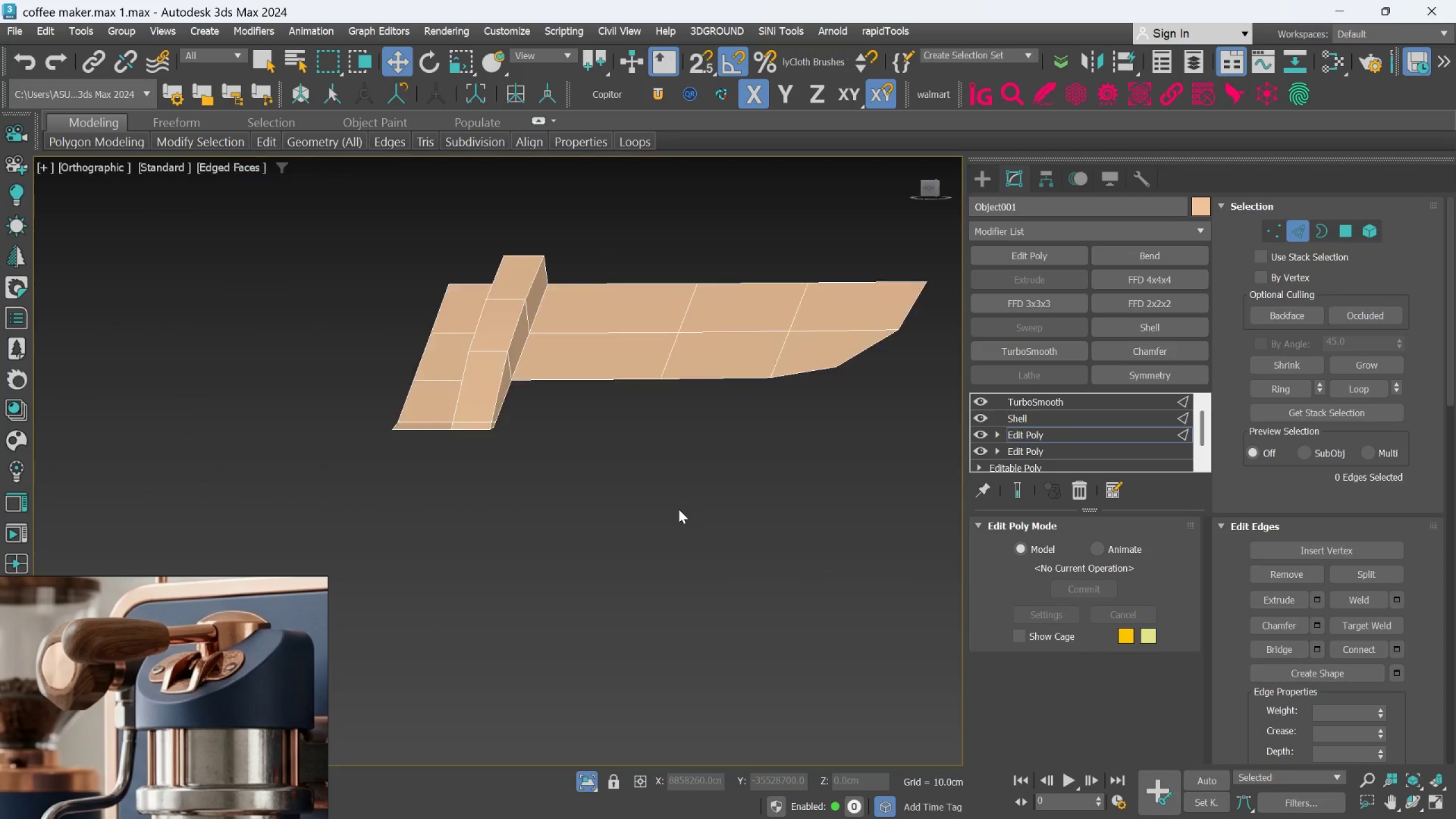 
key(Alt+AltLeft)
 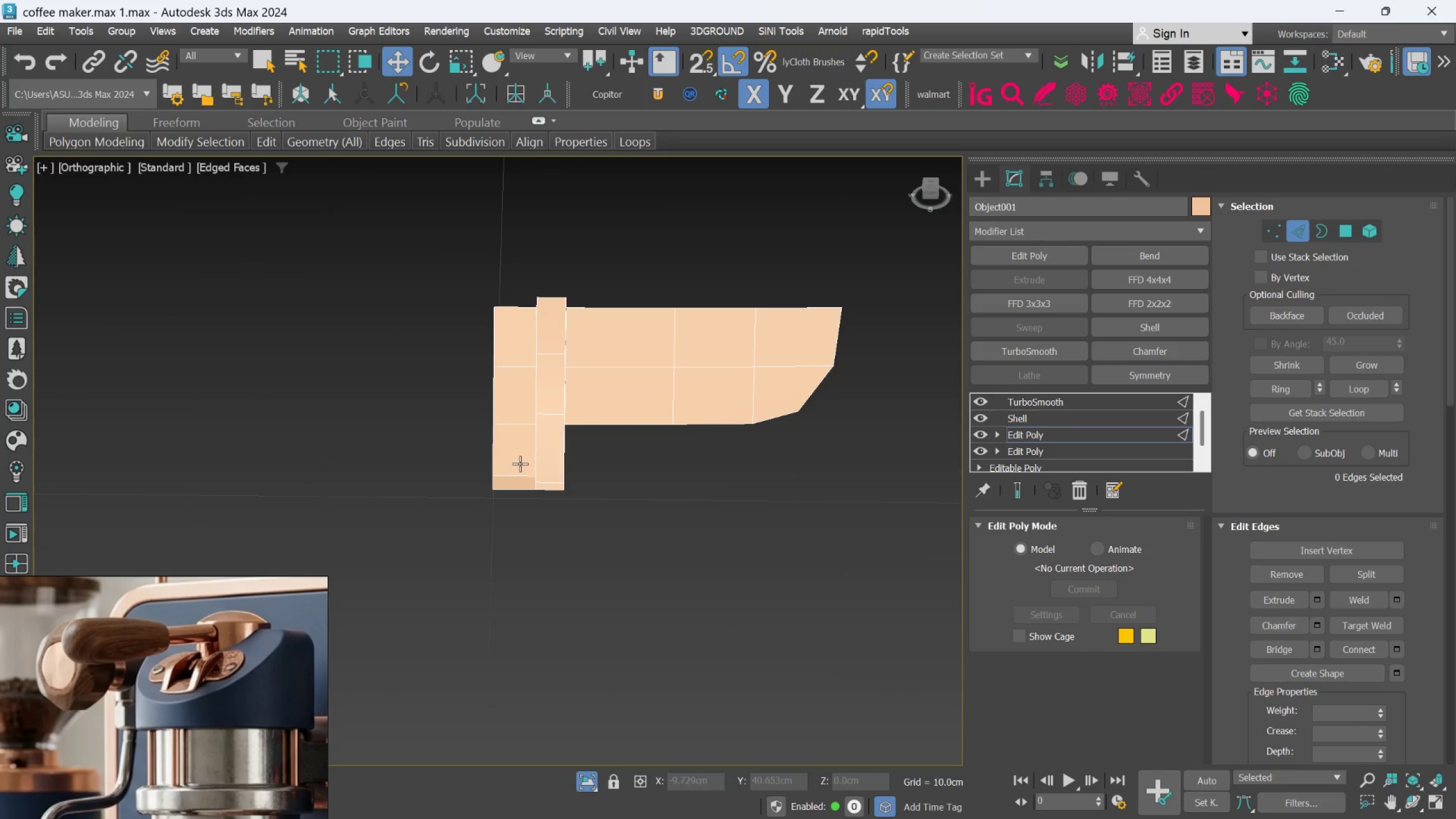 
hold_key(key=AltLeft, duration=0.61)
 